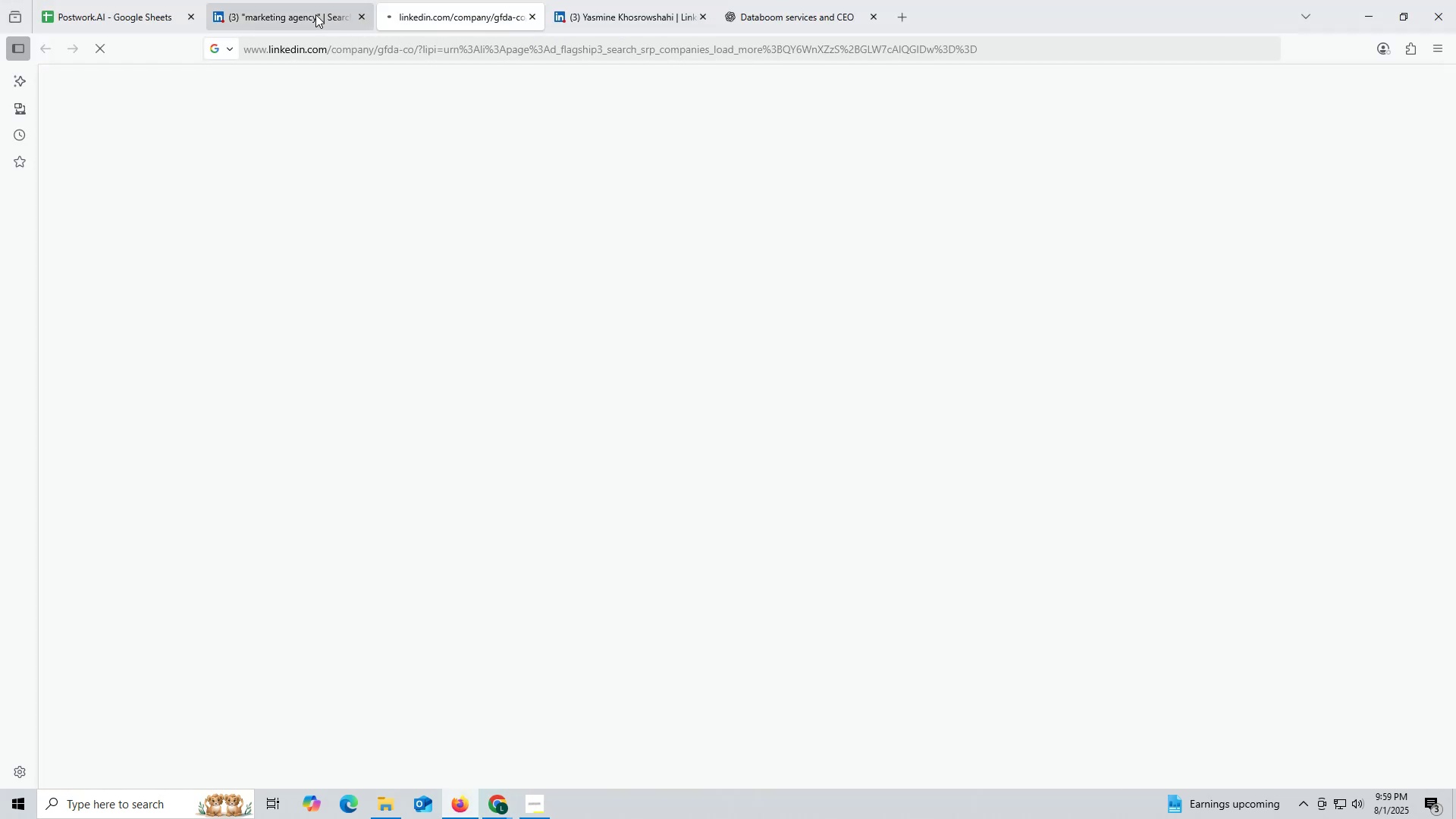 
left_click([292, 14])
 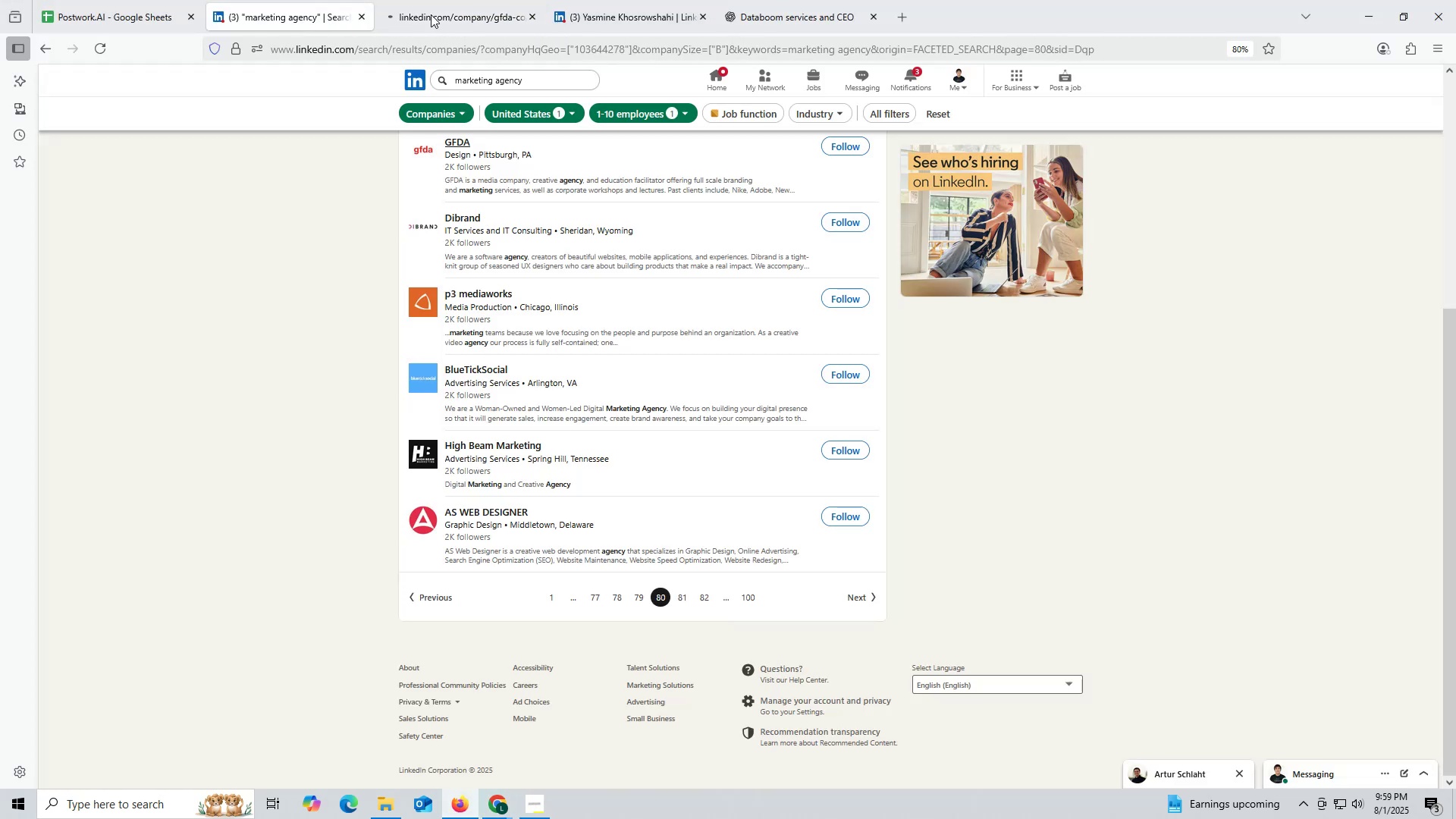 
left_click([491, 14])
 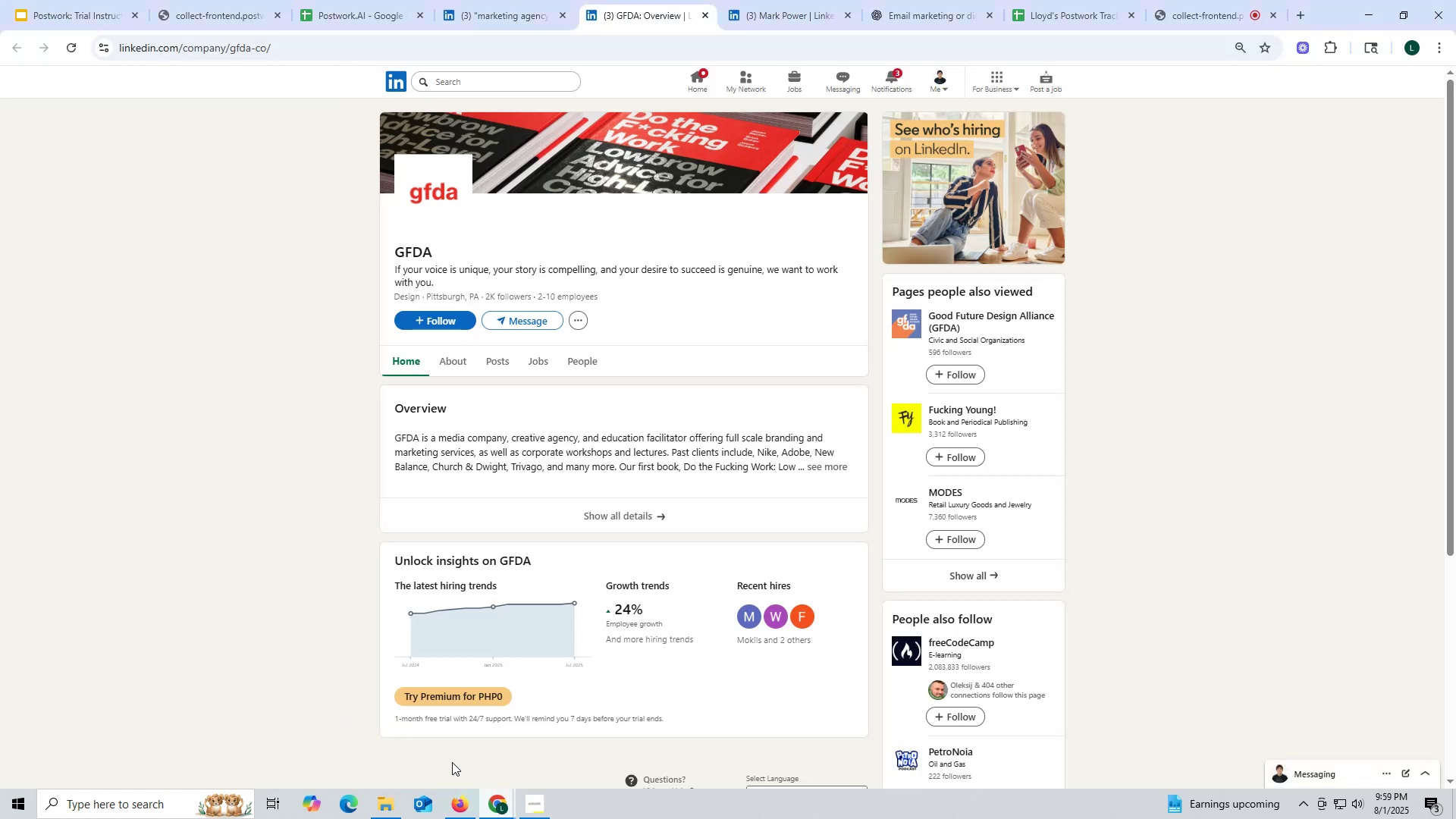 
wait(7.42)
 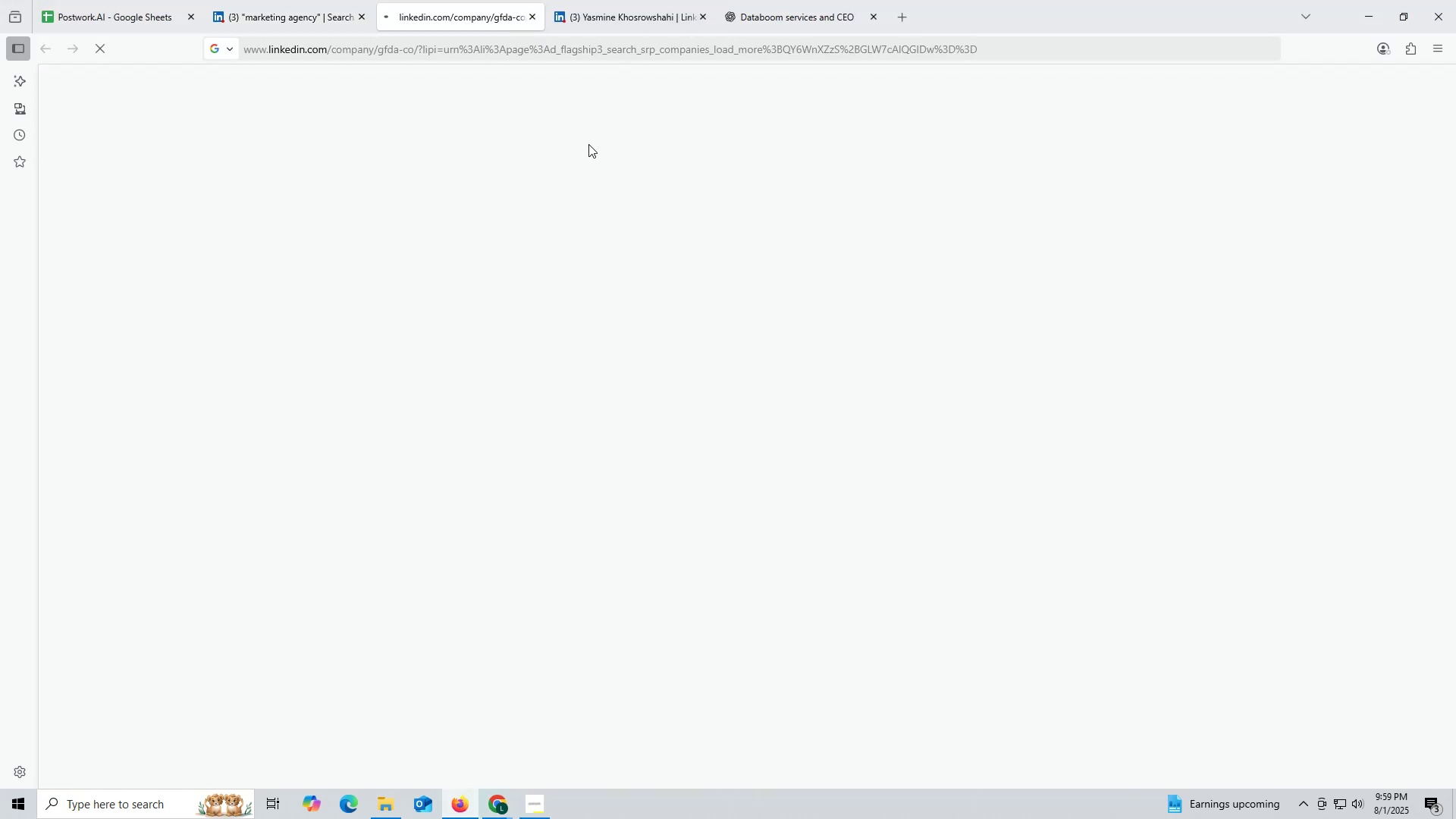 
left_click([501, 361])
 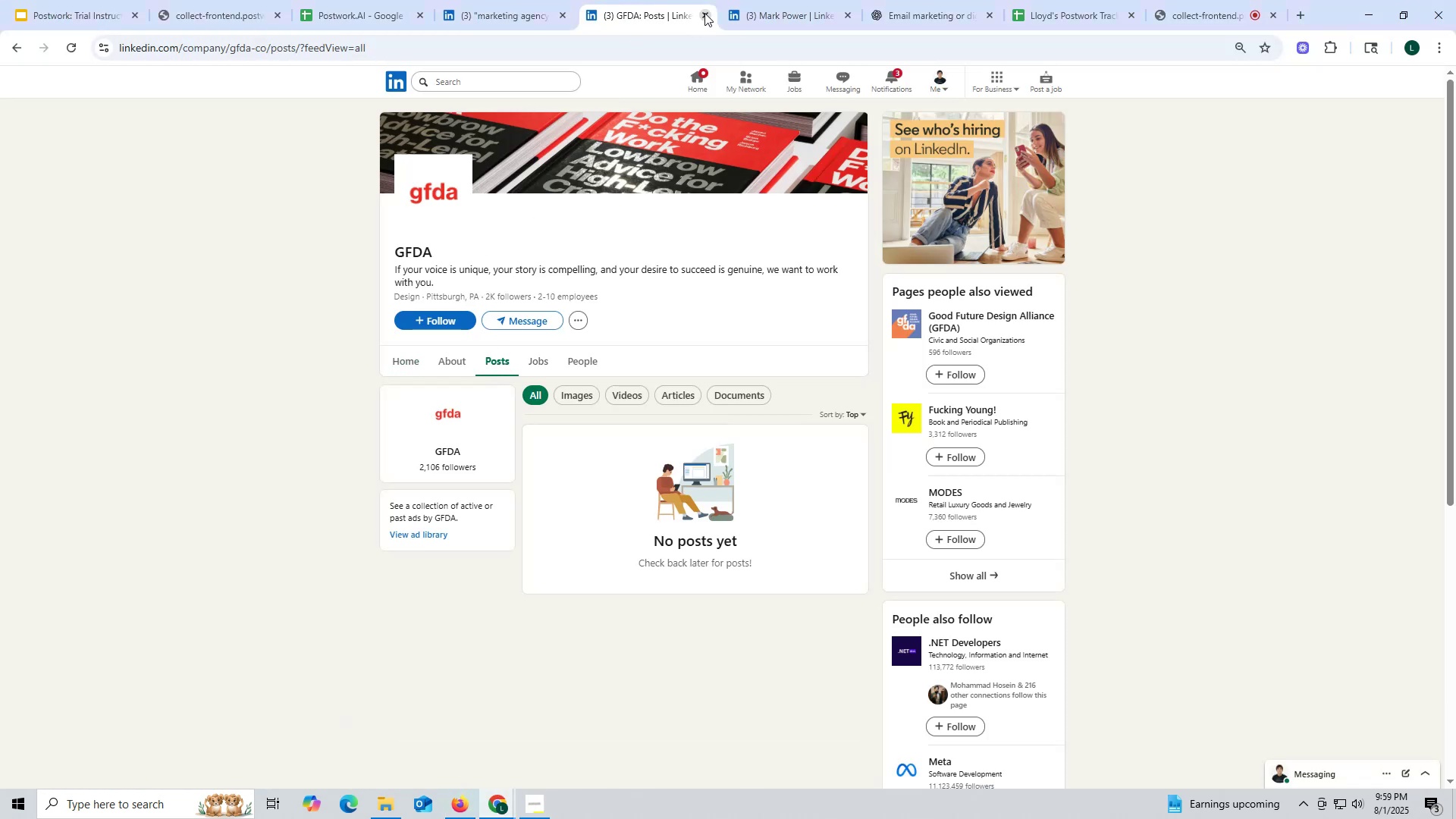 
wait(5.11)
 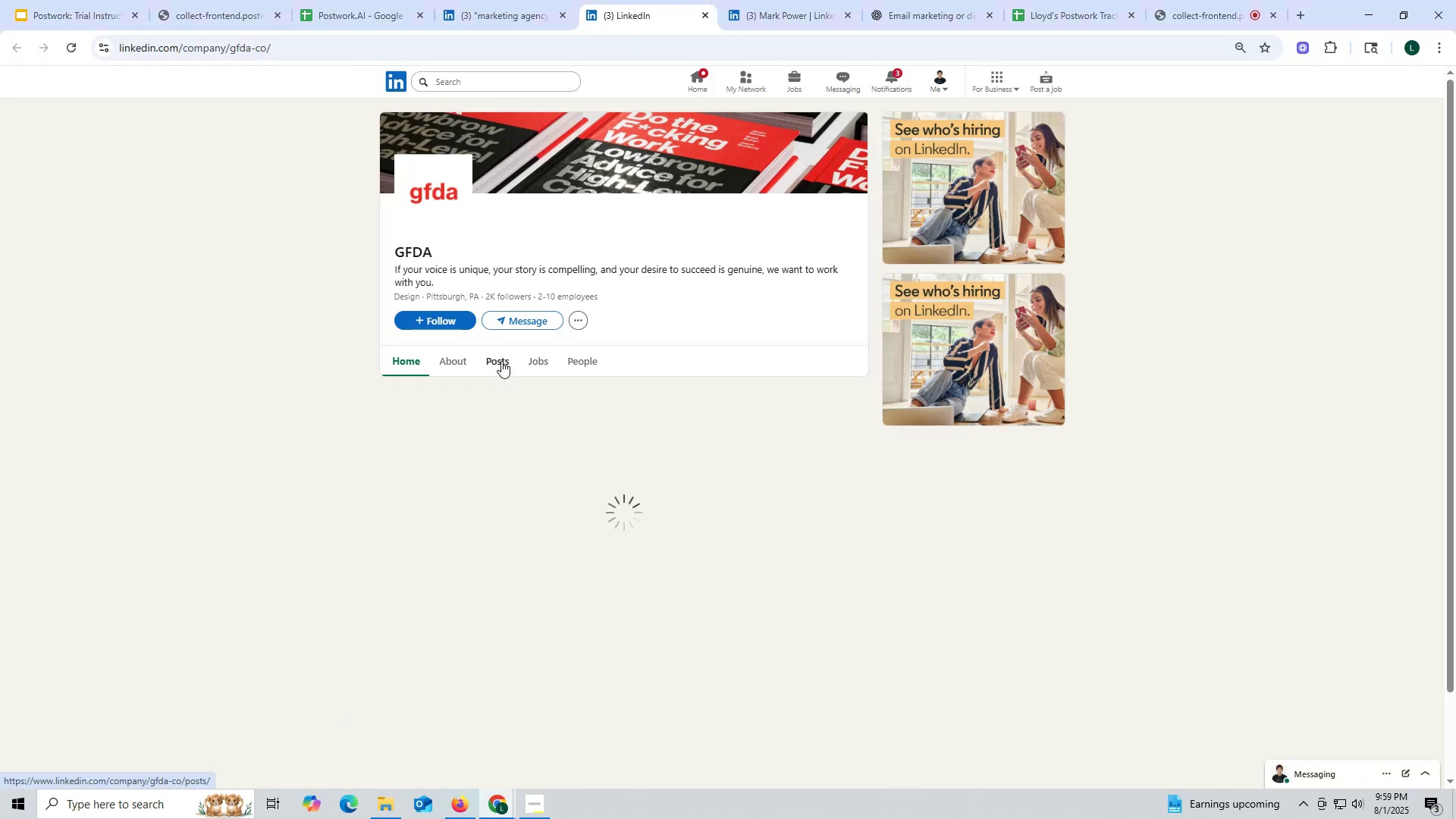 
left_click([566, 11])
 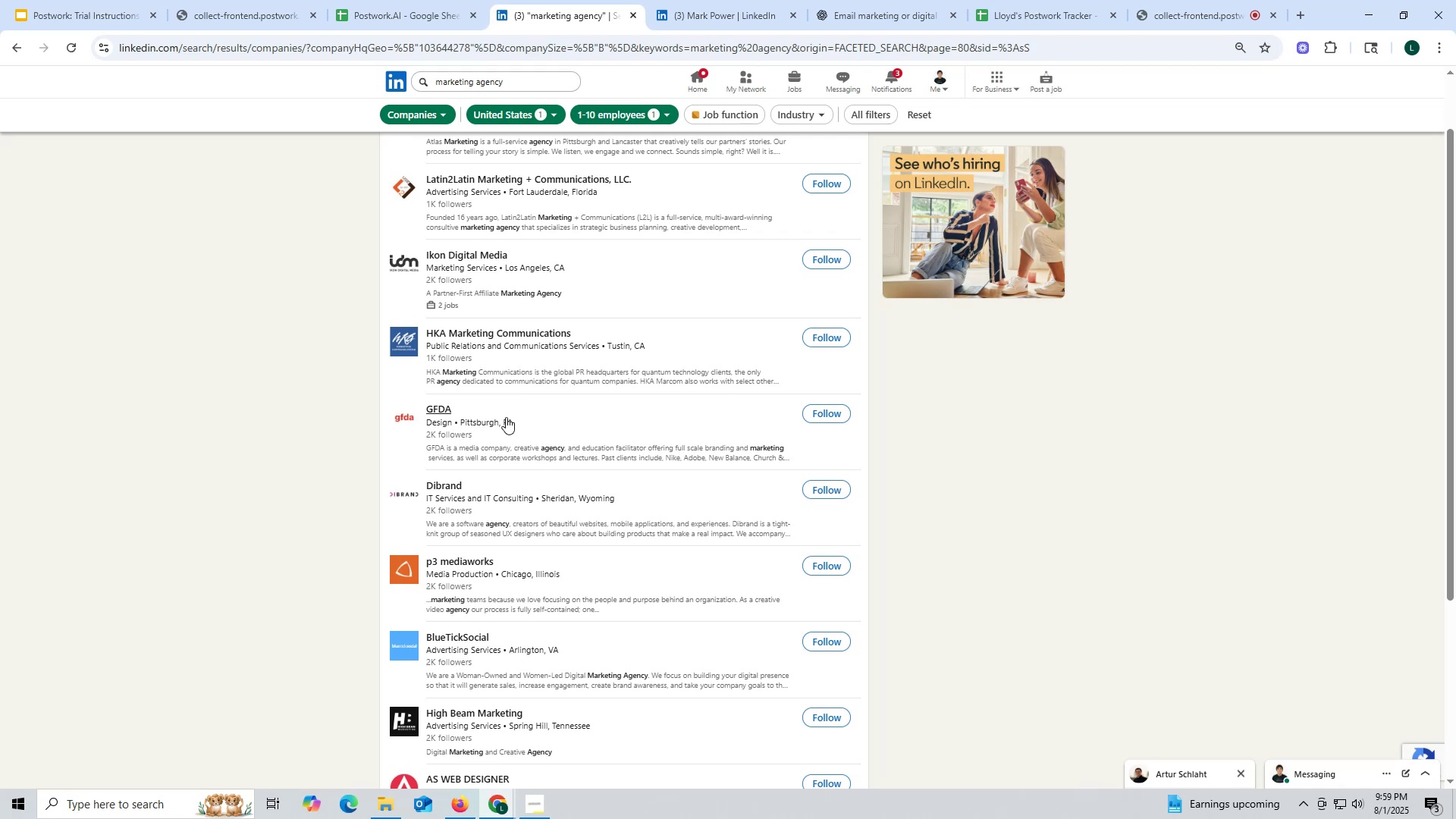 
scroll: coordinate [506, 417], scroll_direction: up, amount: 1.0
 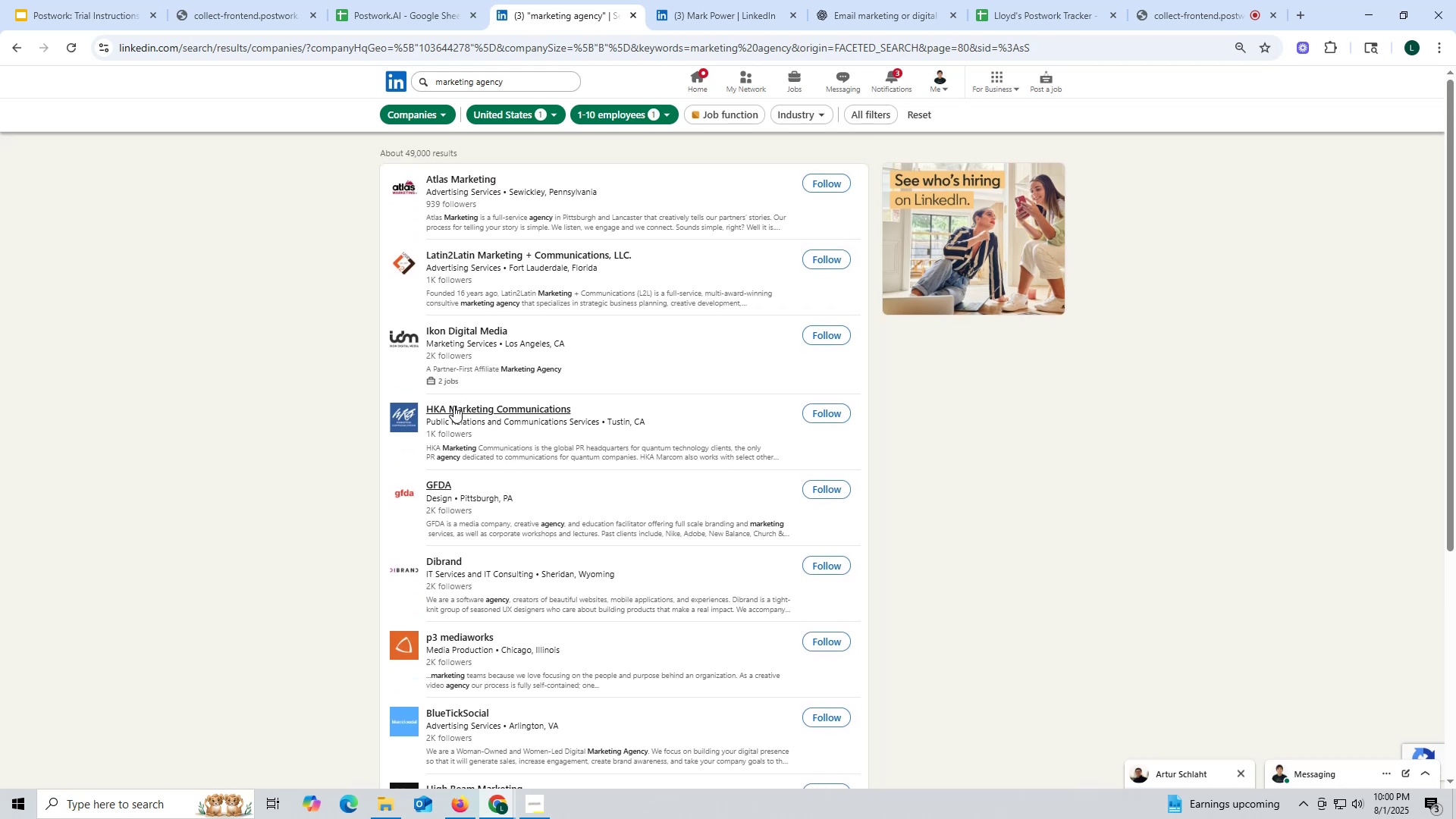 
right_click([453, 407])
 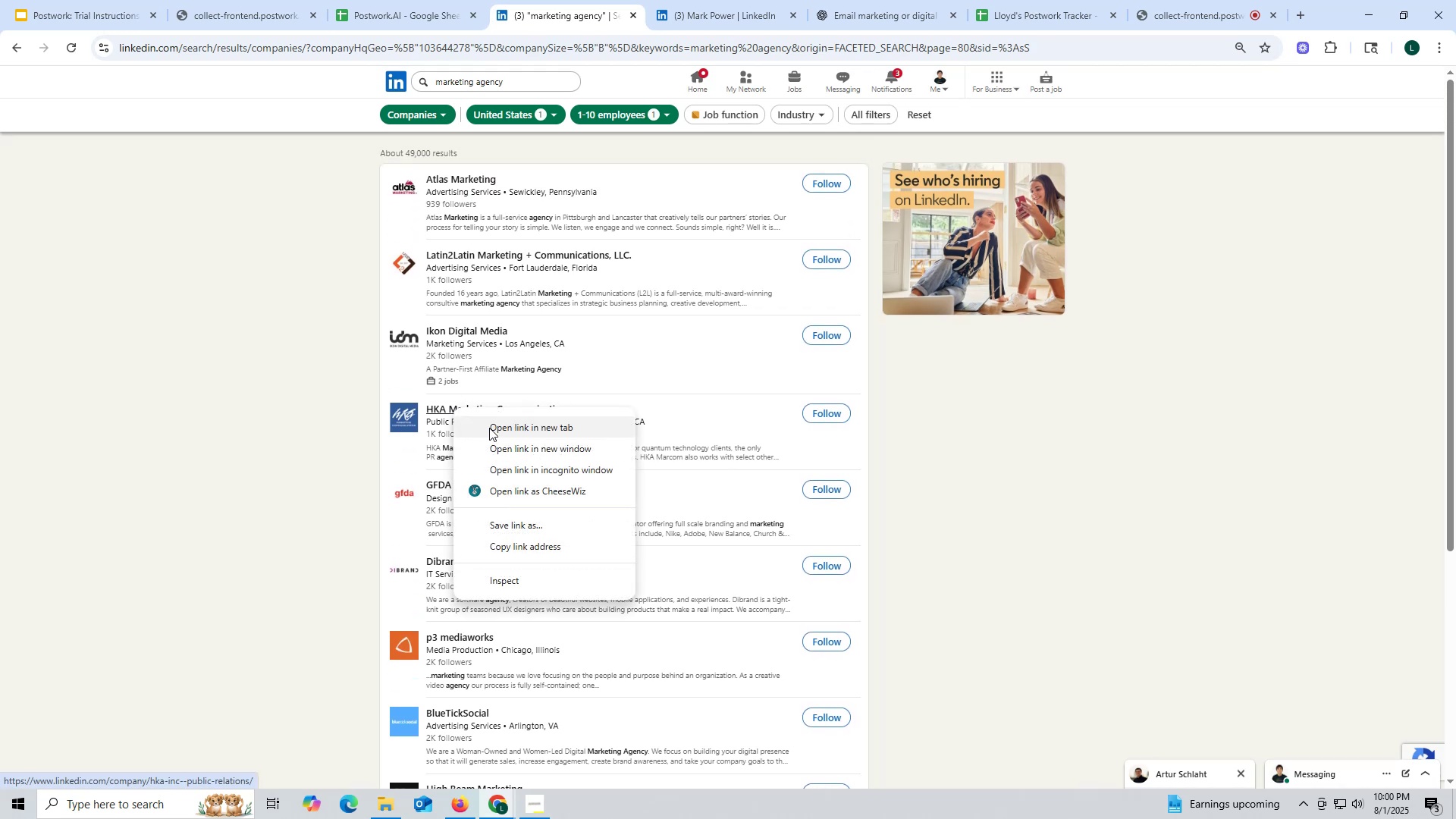 
left_click([493, 430])
 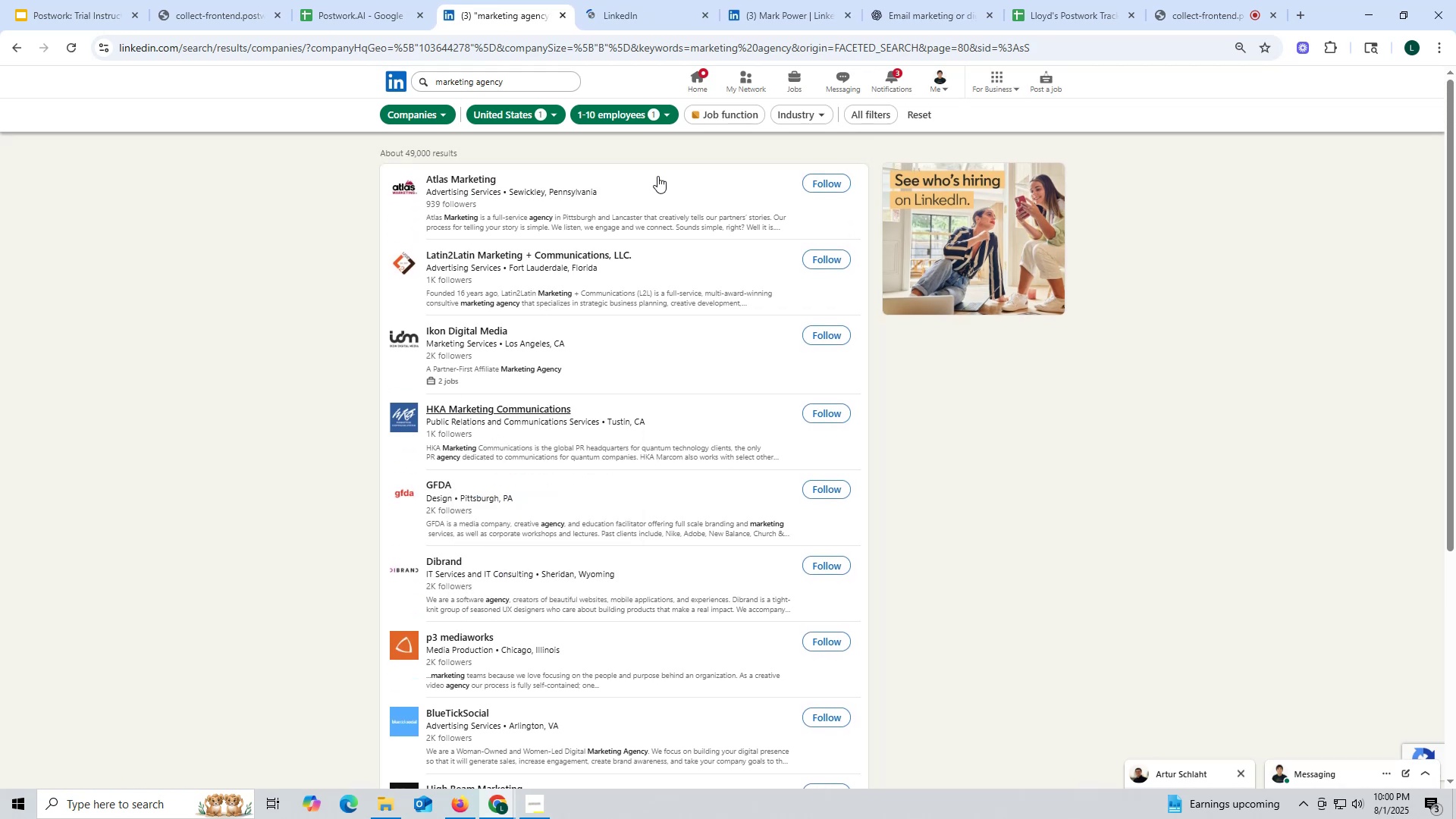 
left_click([636, 17])
 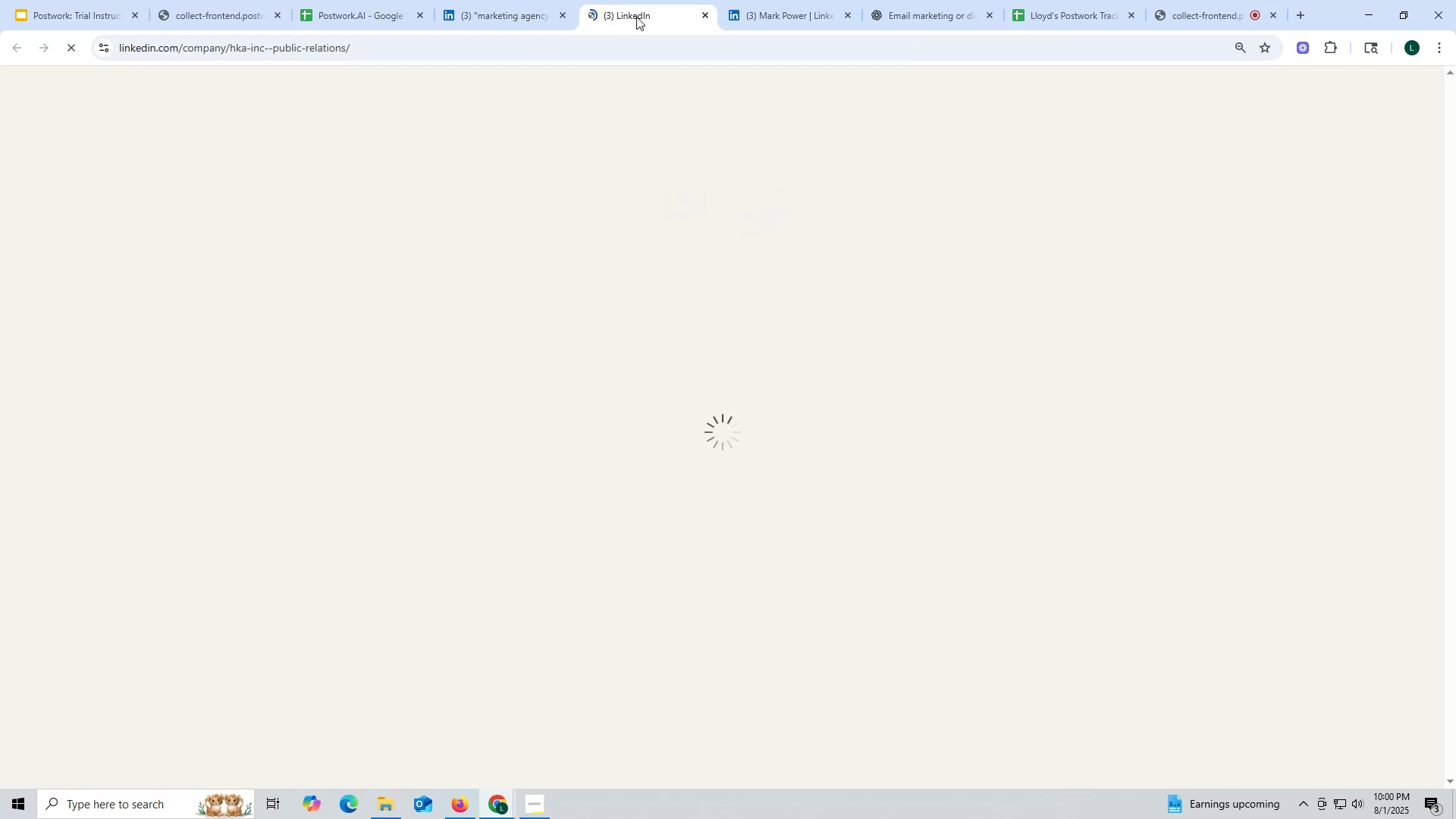 
wait(12.74)
 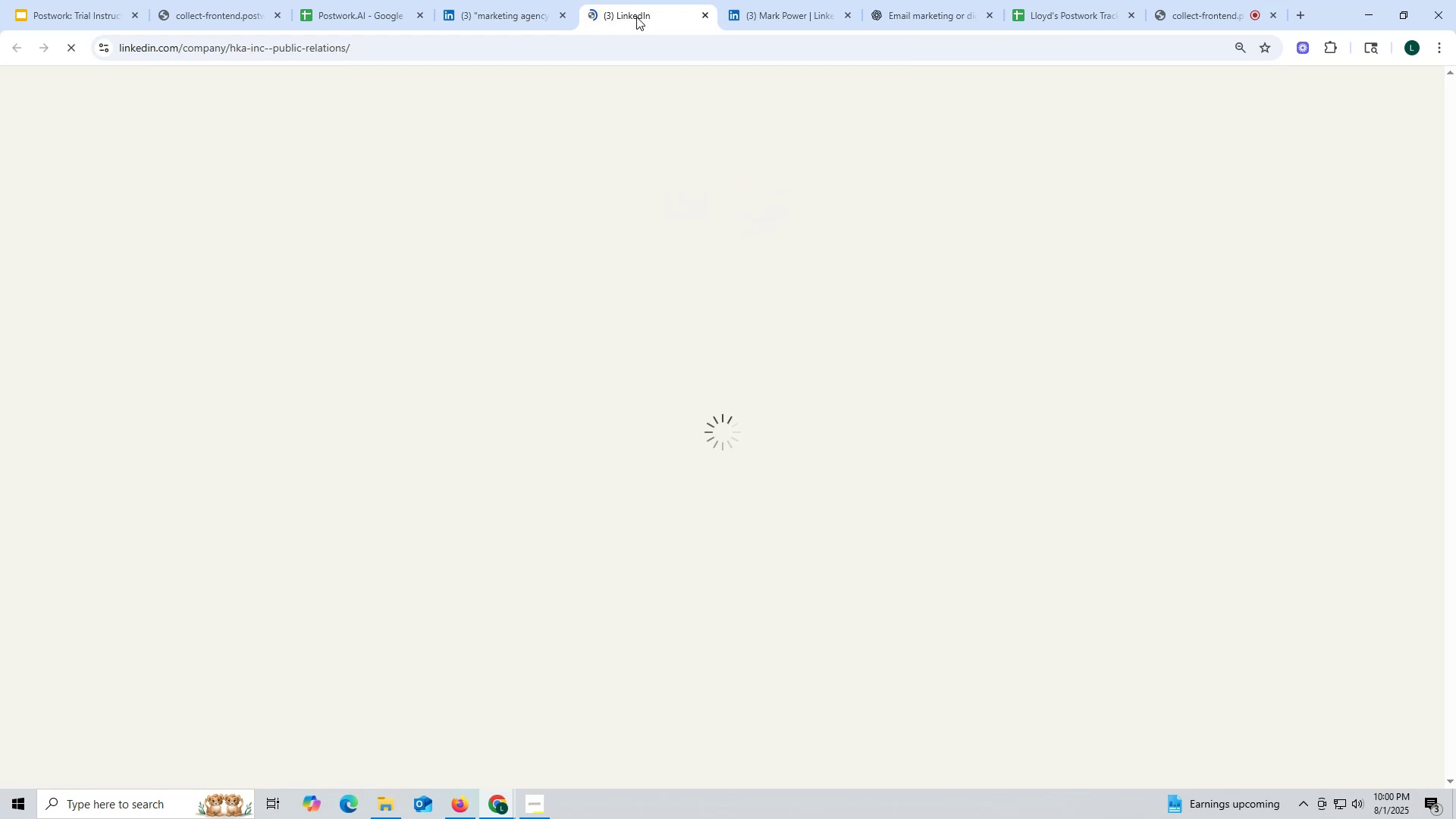 
left_click([499, 351])
 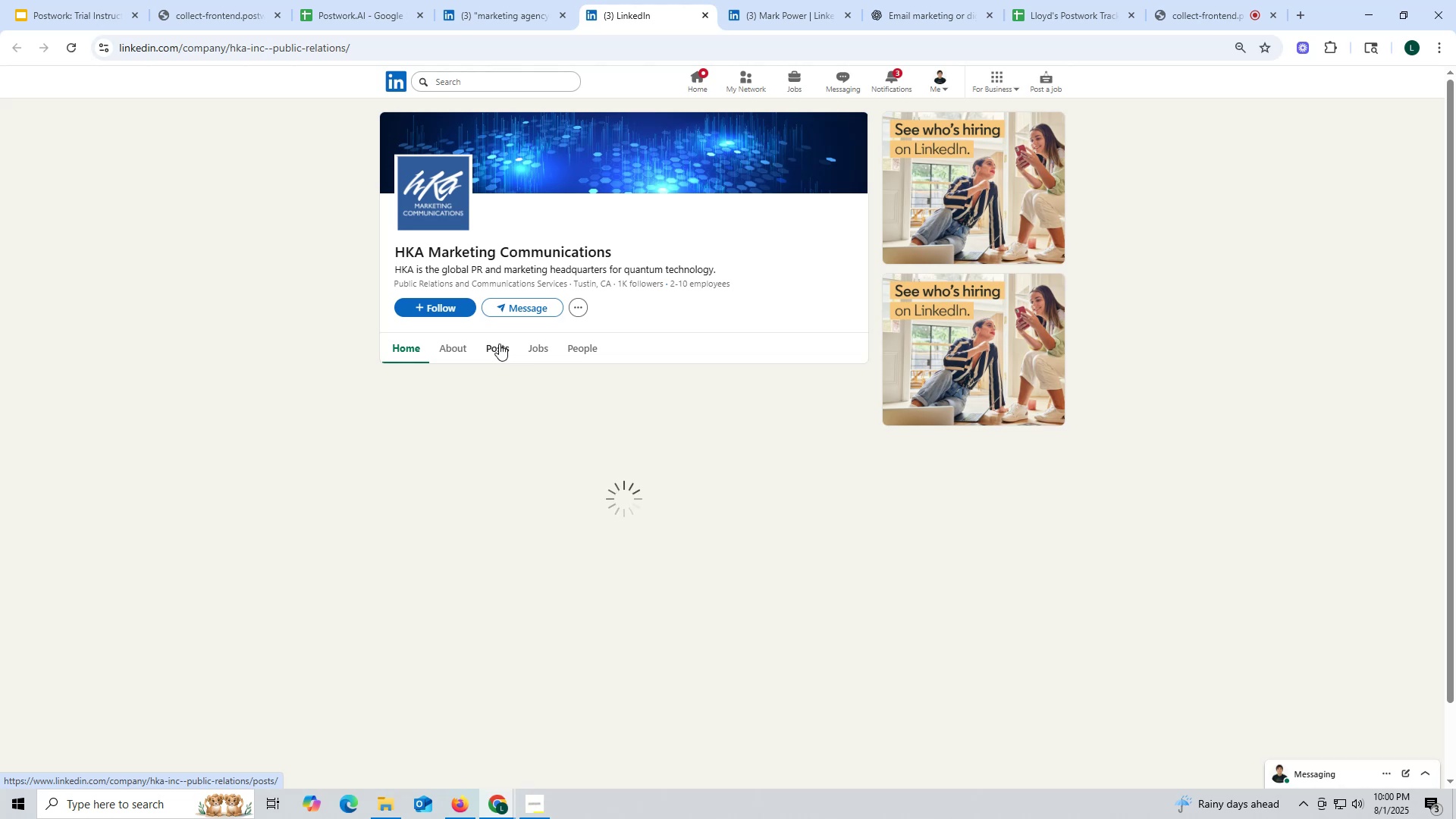 
wait(14.74)
 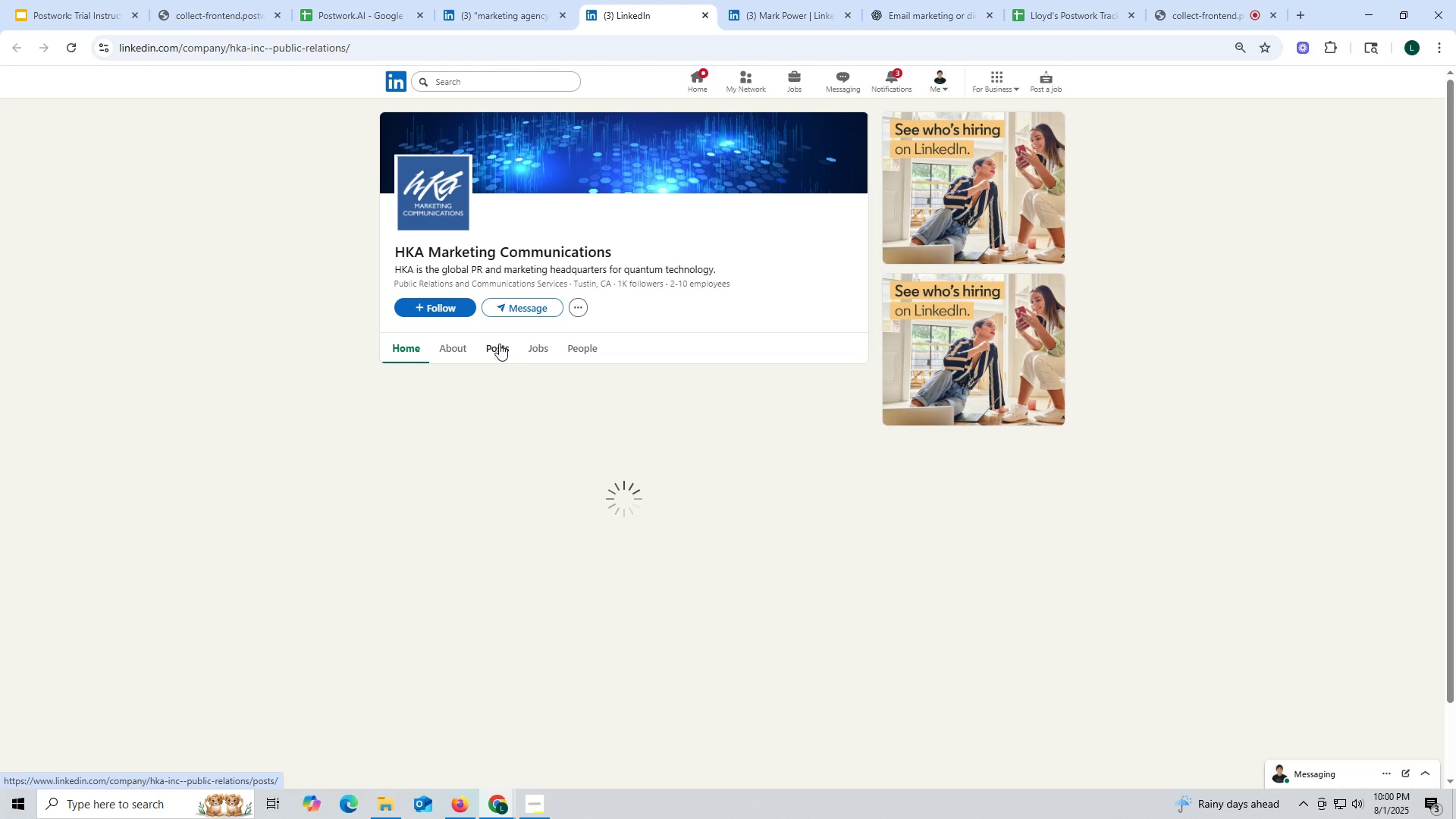 
left_click([452, 349])
 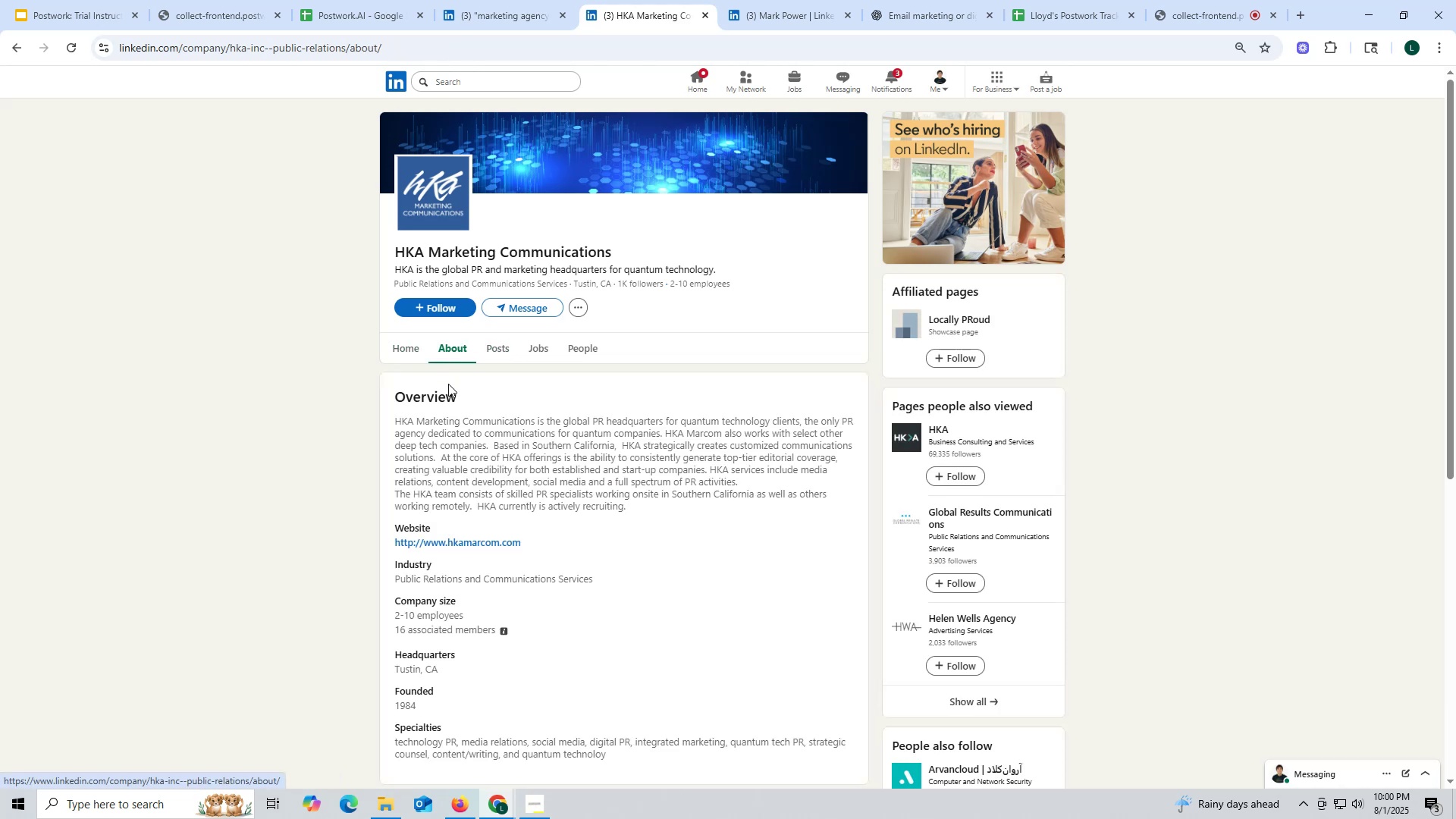 
left_click_drag(start_coordinate=[388, 540], to_coordinate=[548, 538])
 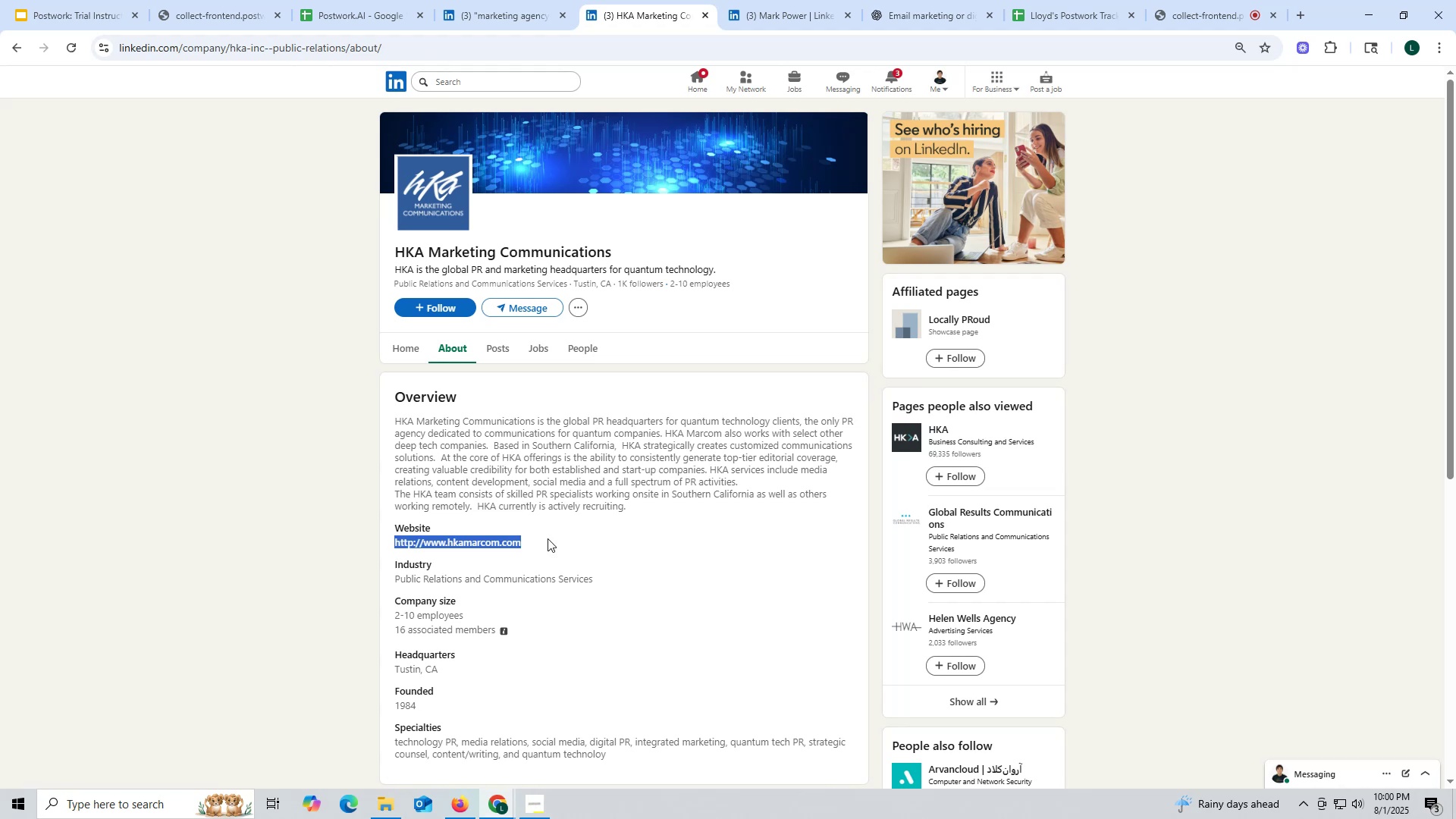 
key(Control+ControlLeft)
 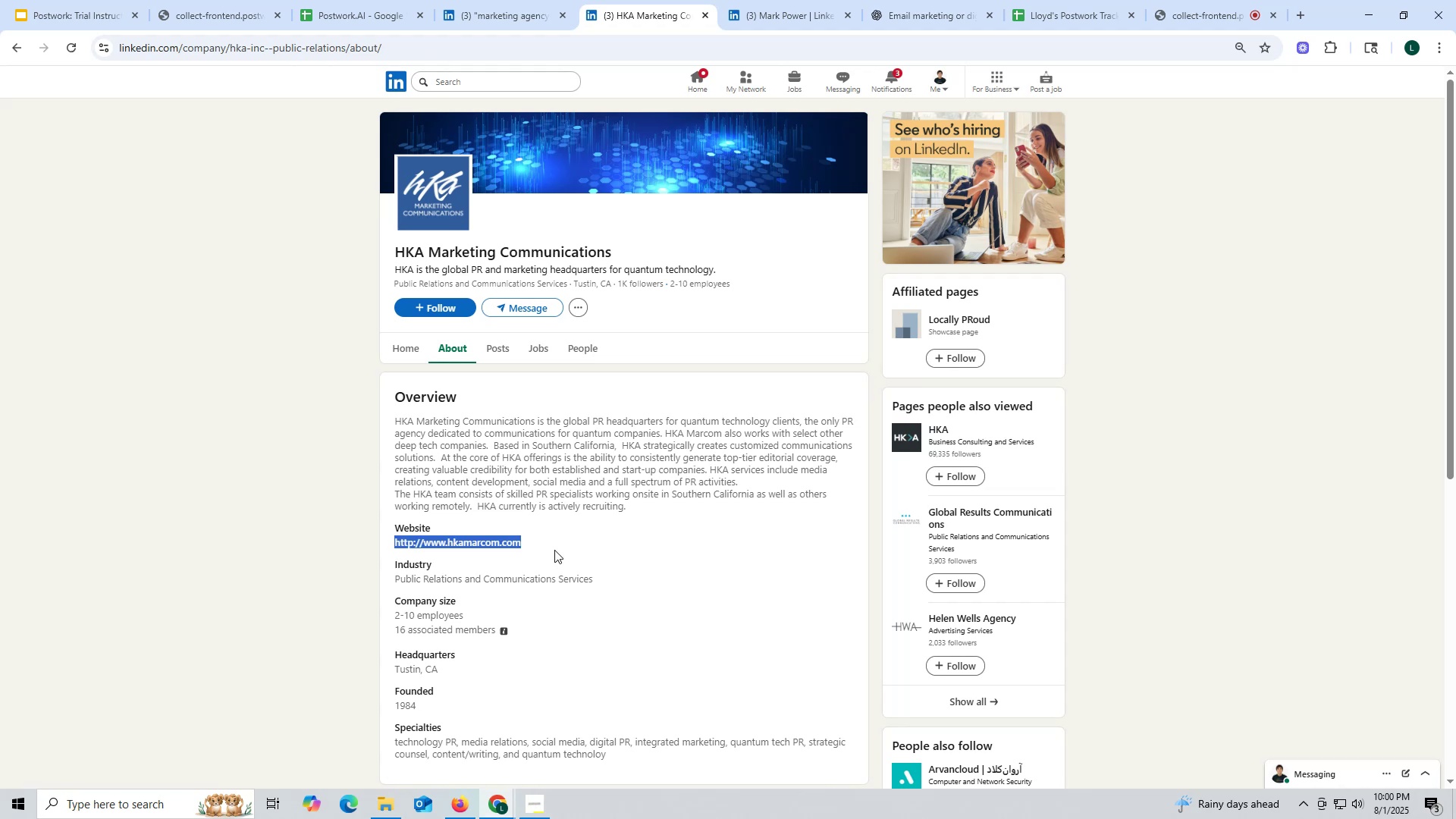 
key(Control+C)
 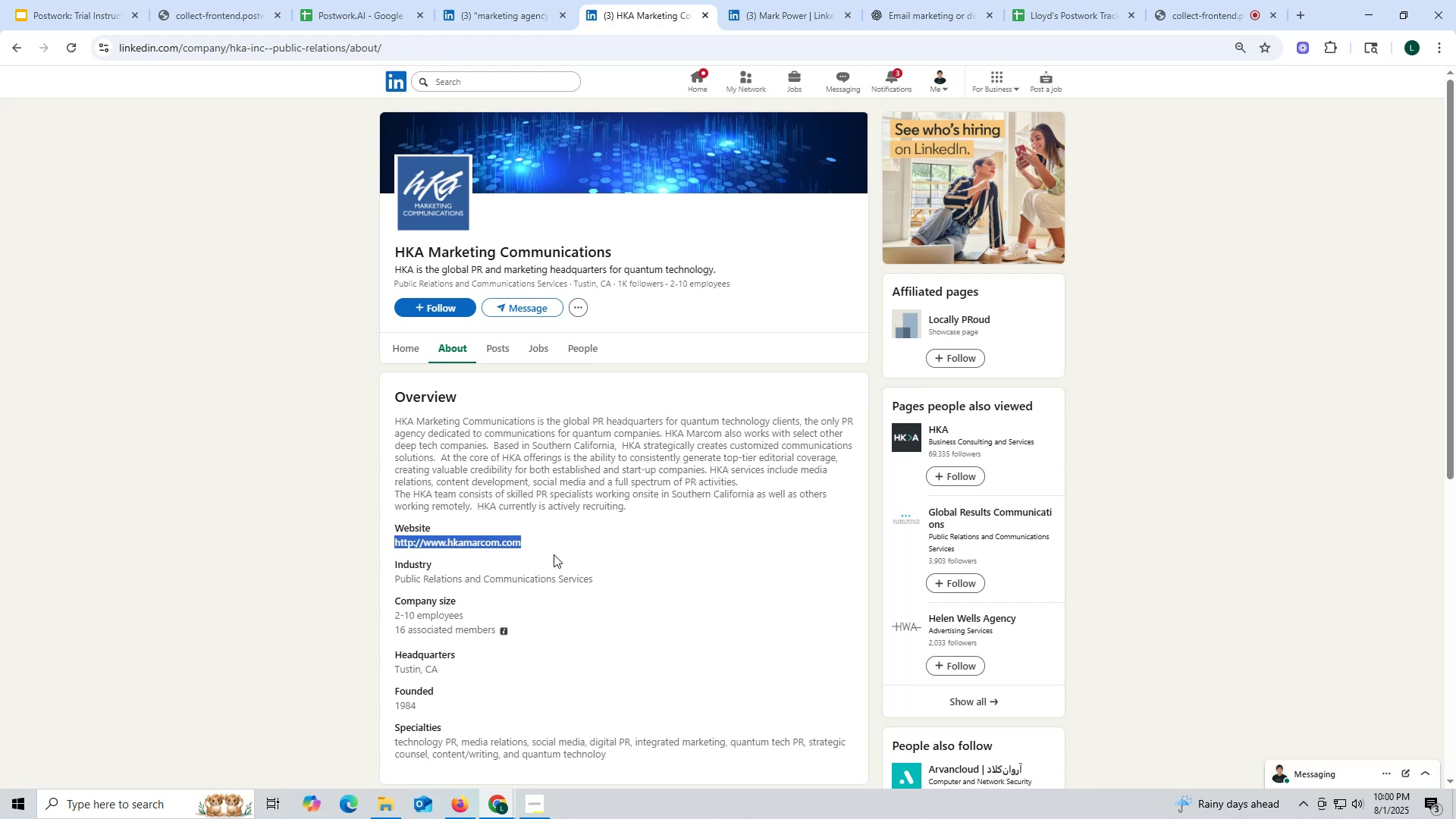 
key(Control+ControlLeft)
 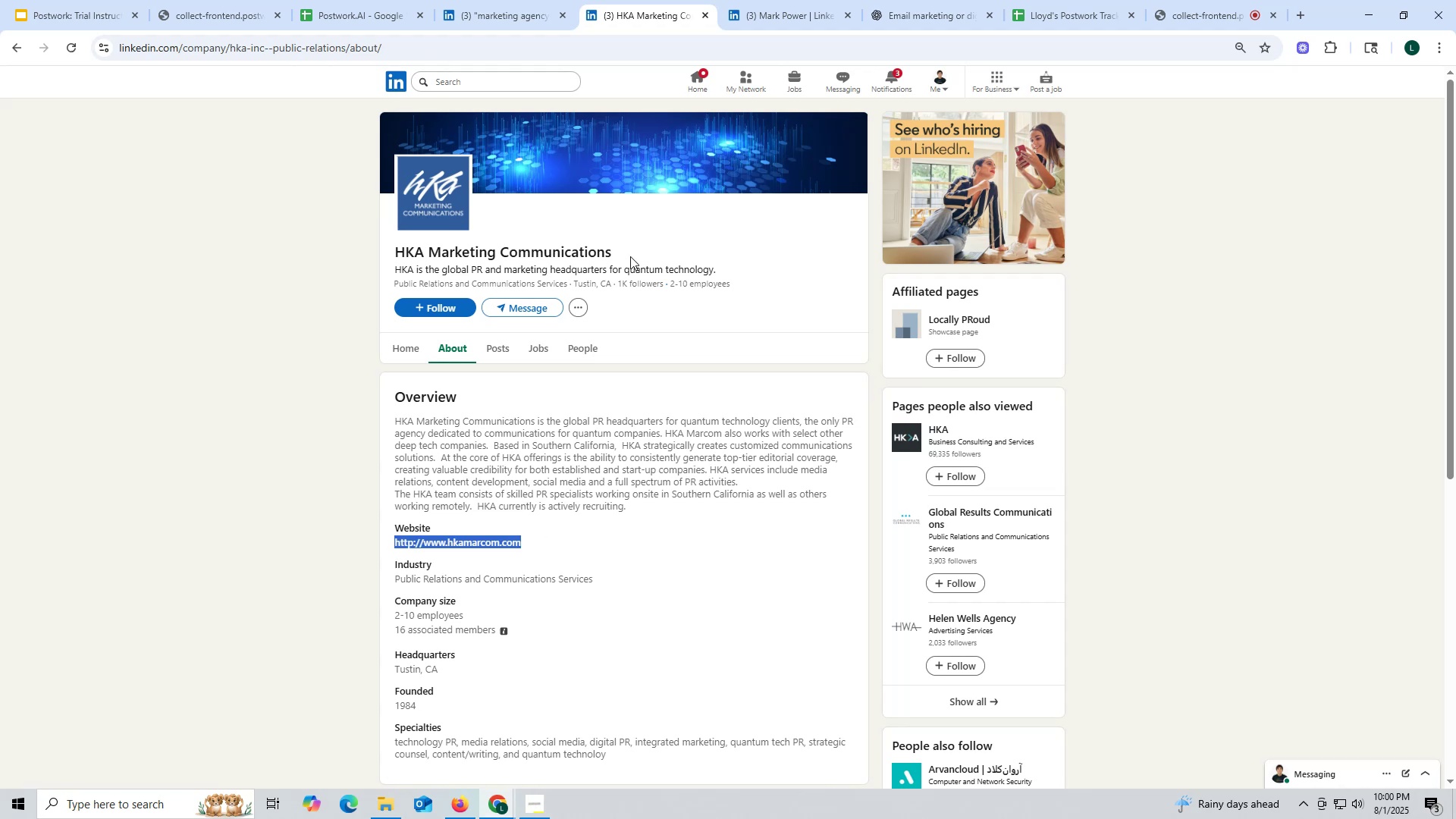 
key(Control+C)
 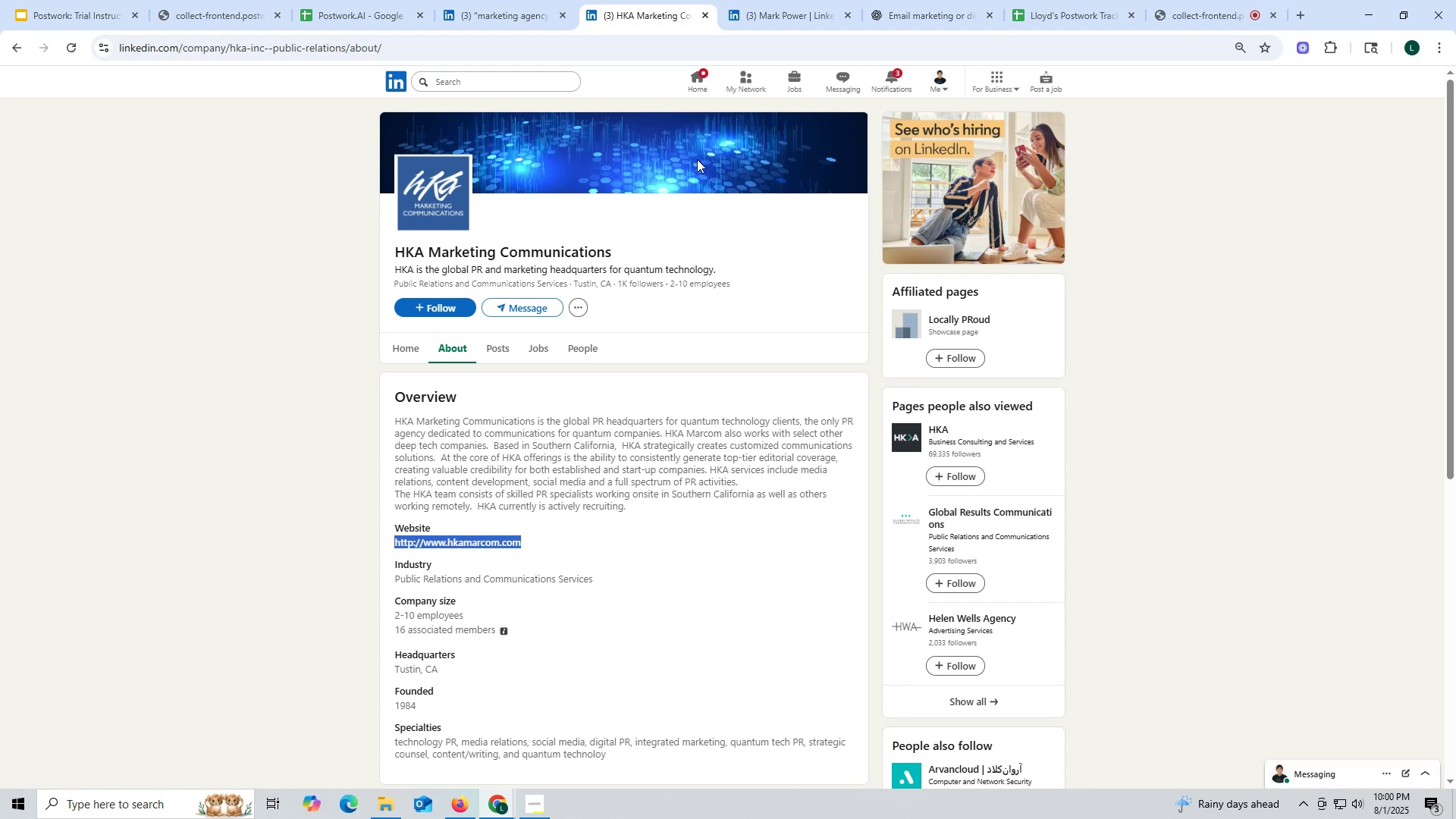 
key(Control+ControlLeft)
 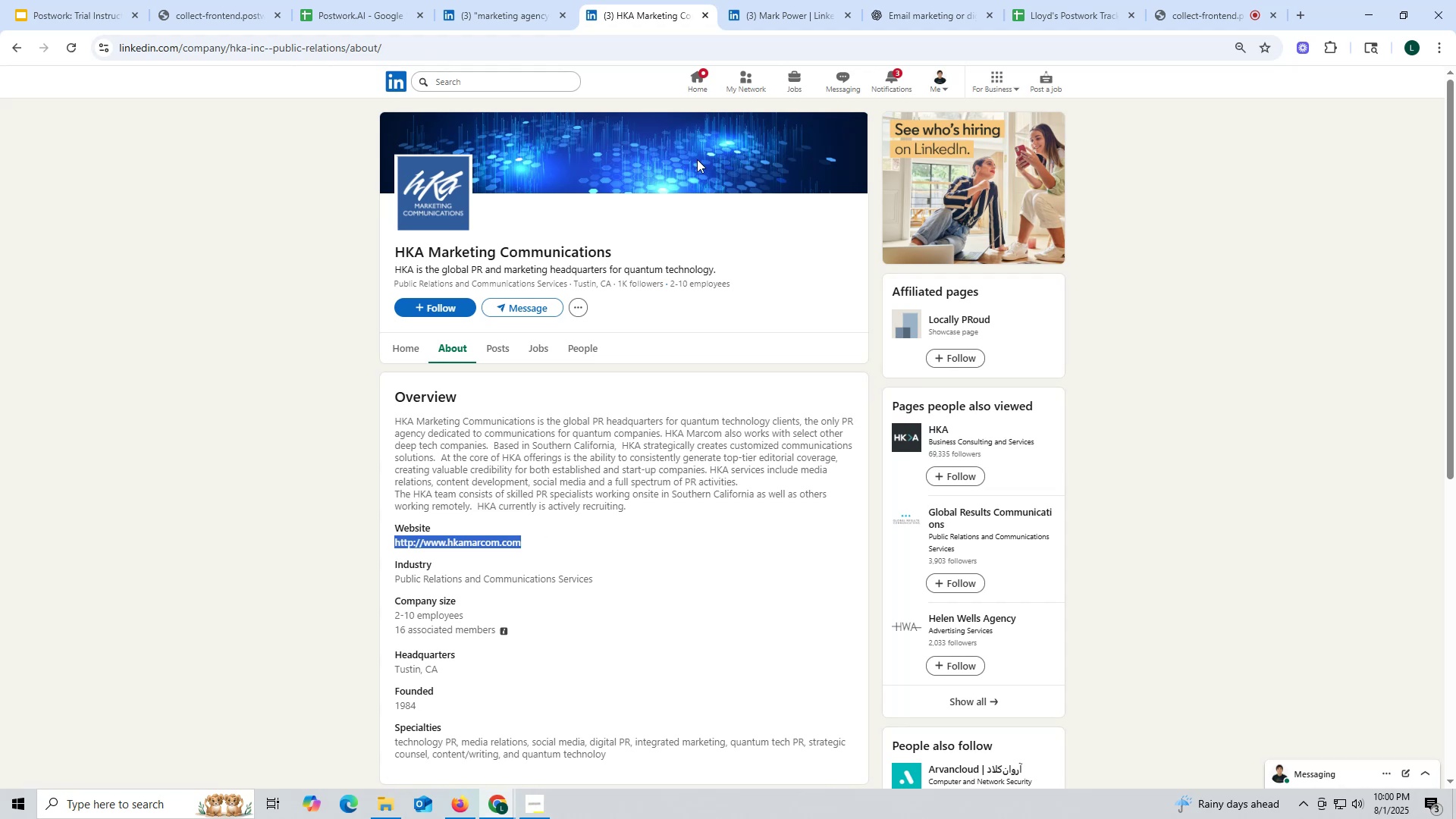 
key(Control+C)
 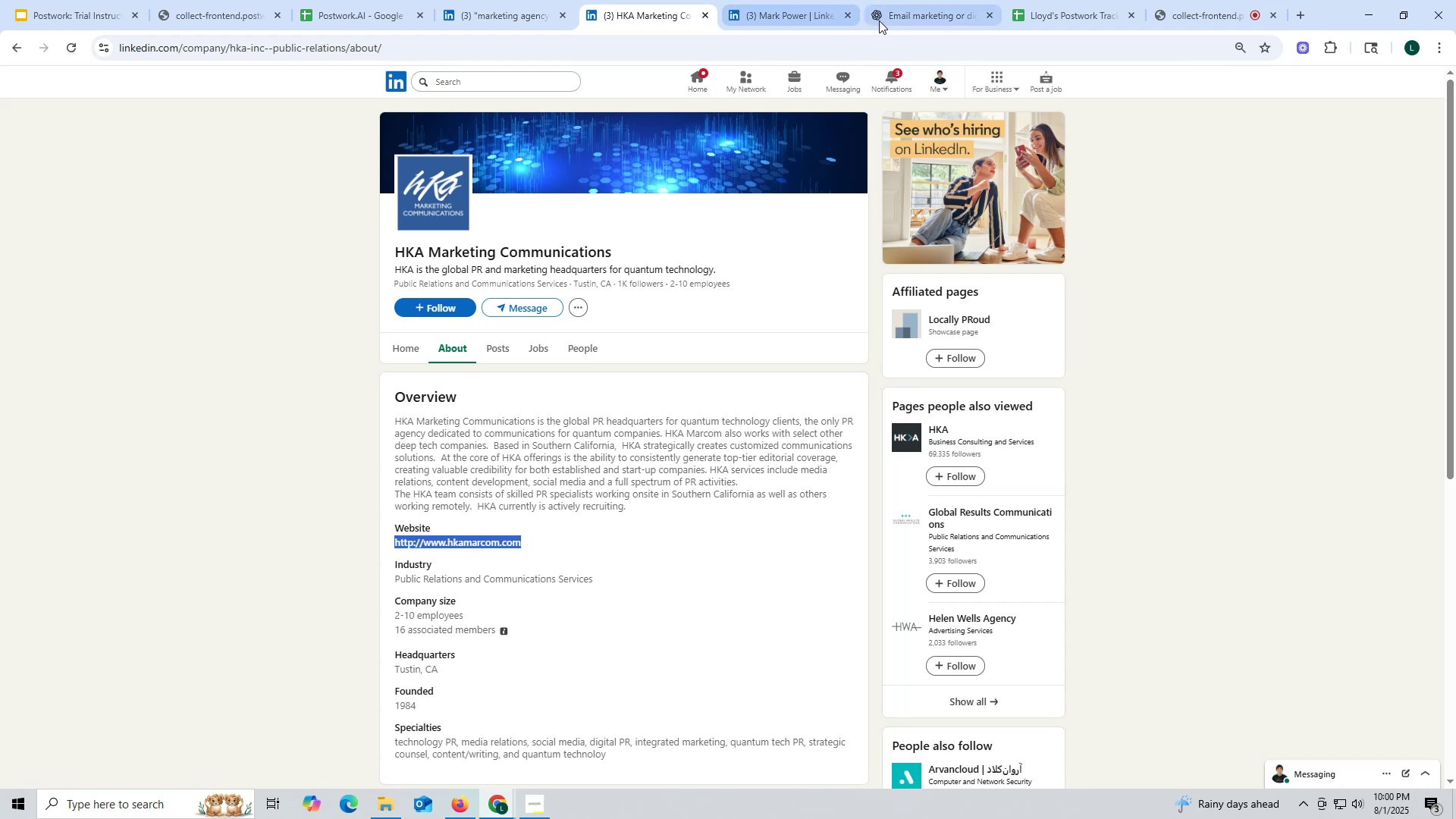 
left_click([892, 14])
 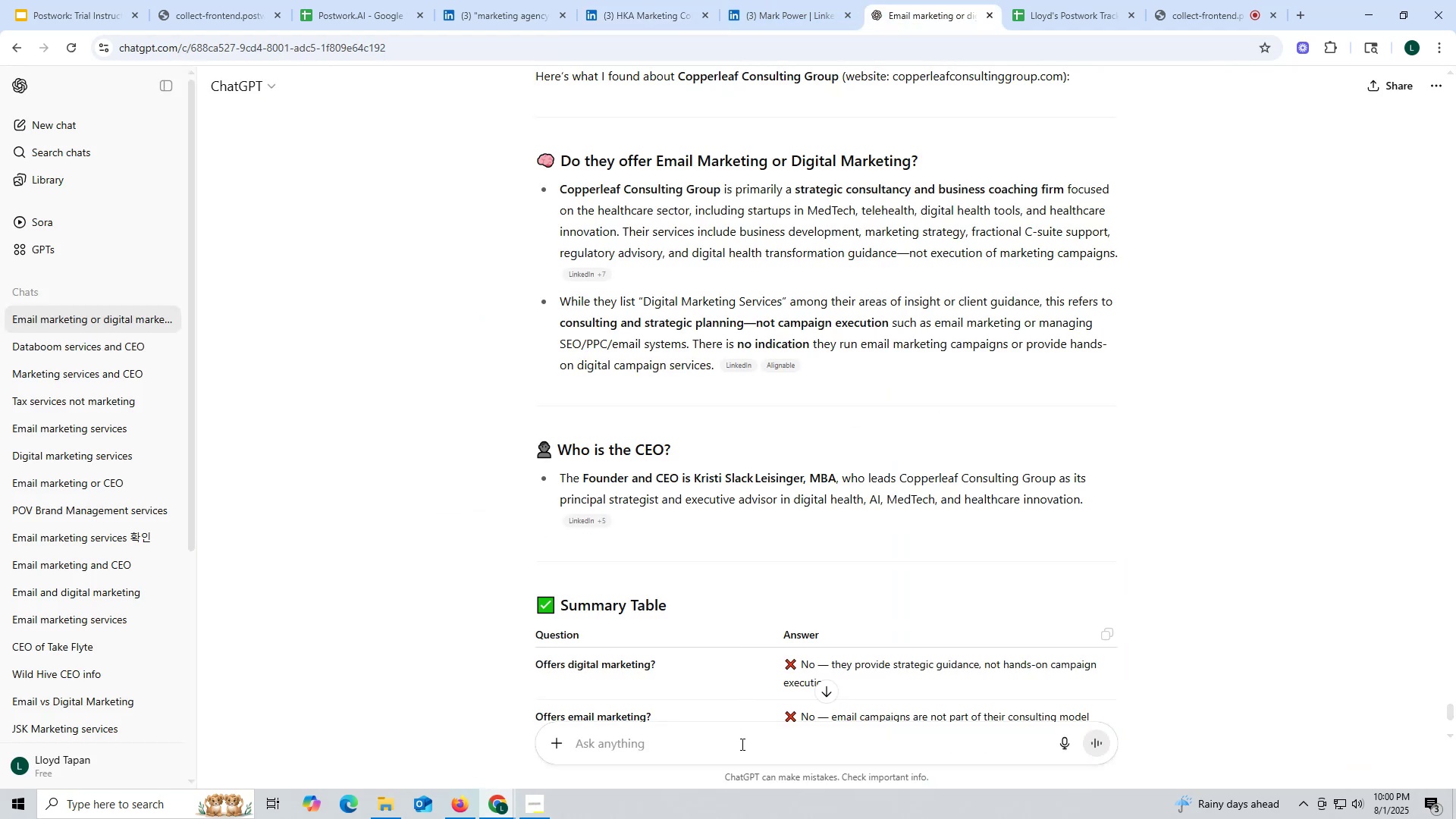 
left_click([739, 745])
 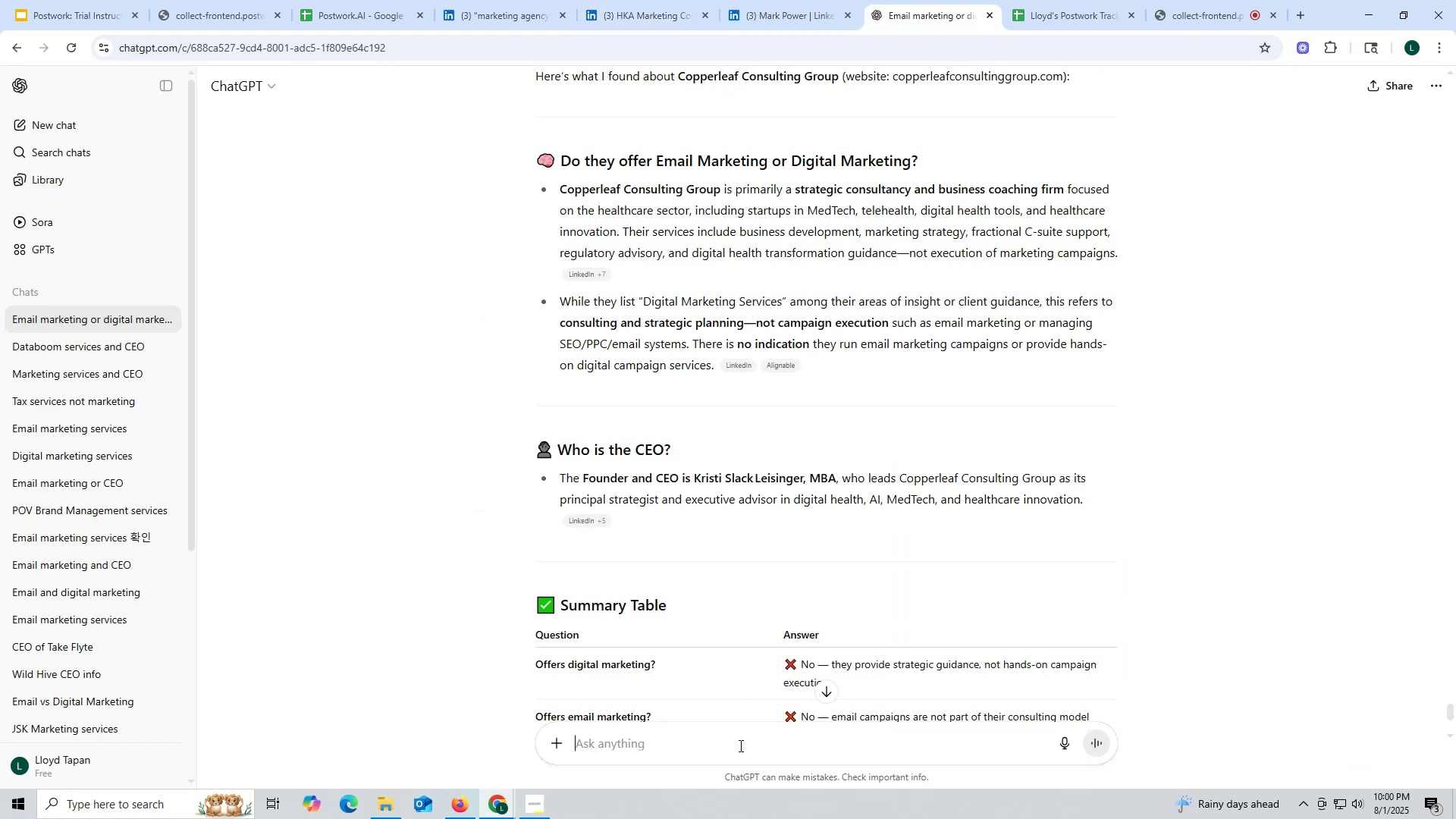 
key(Control+ControlLeft)
 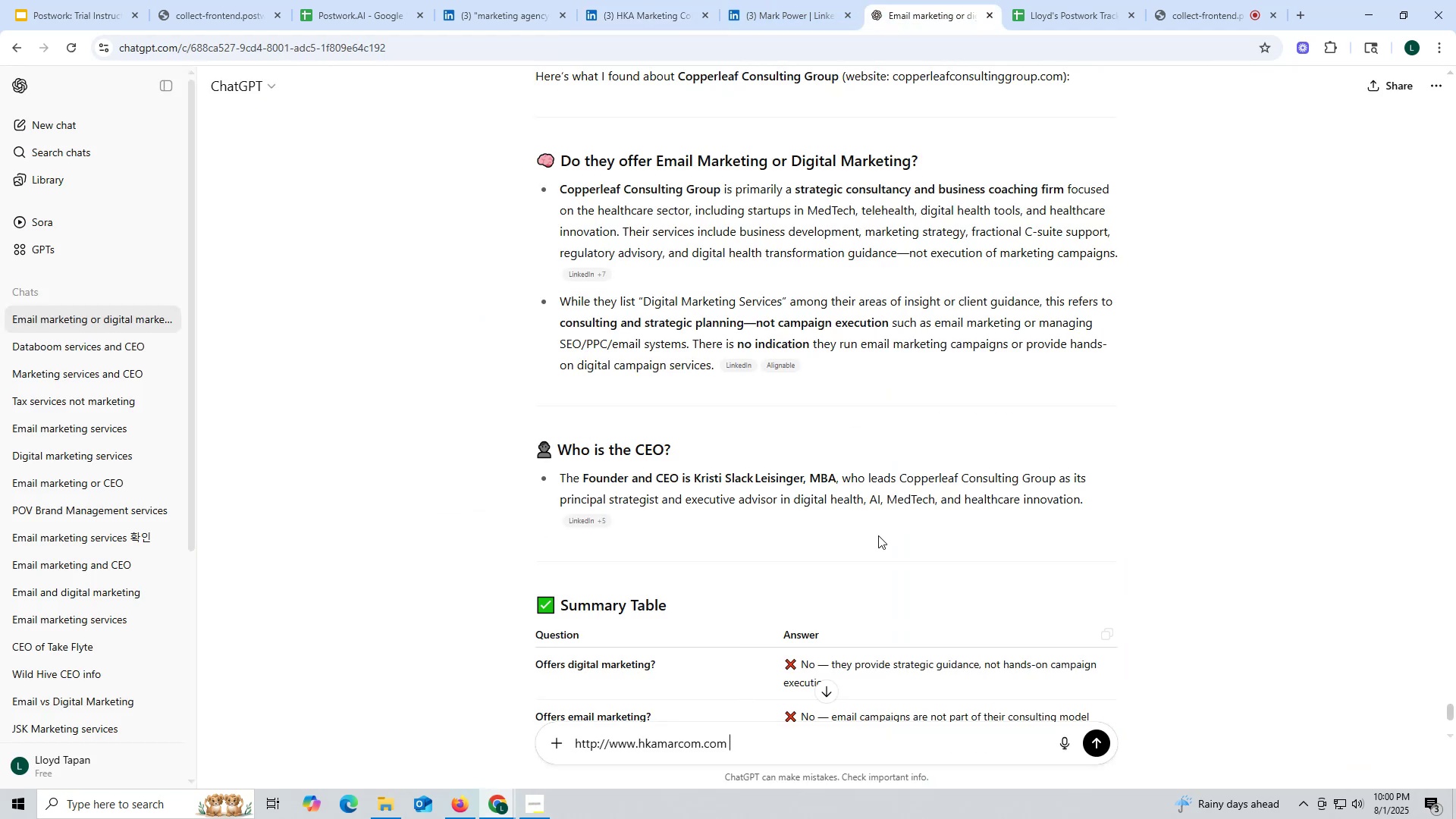 
key(Control+V)
 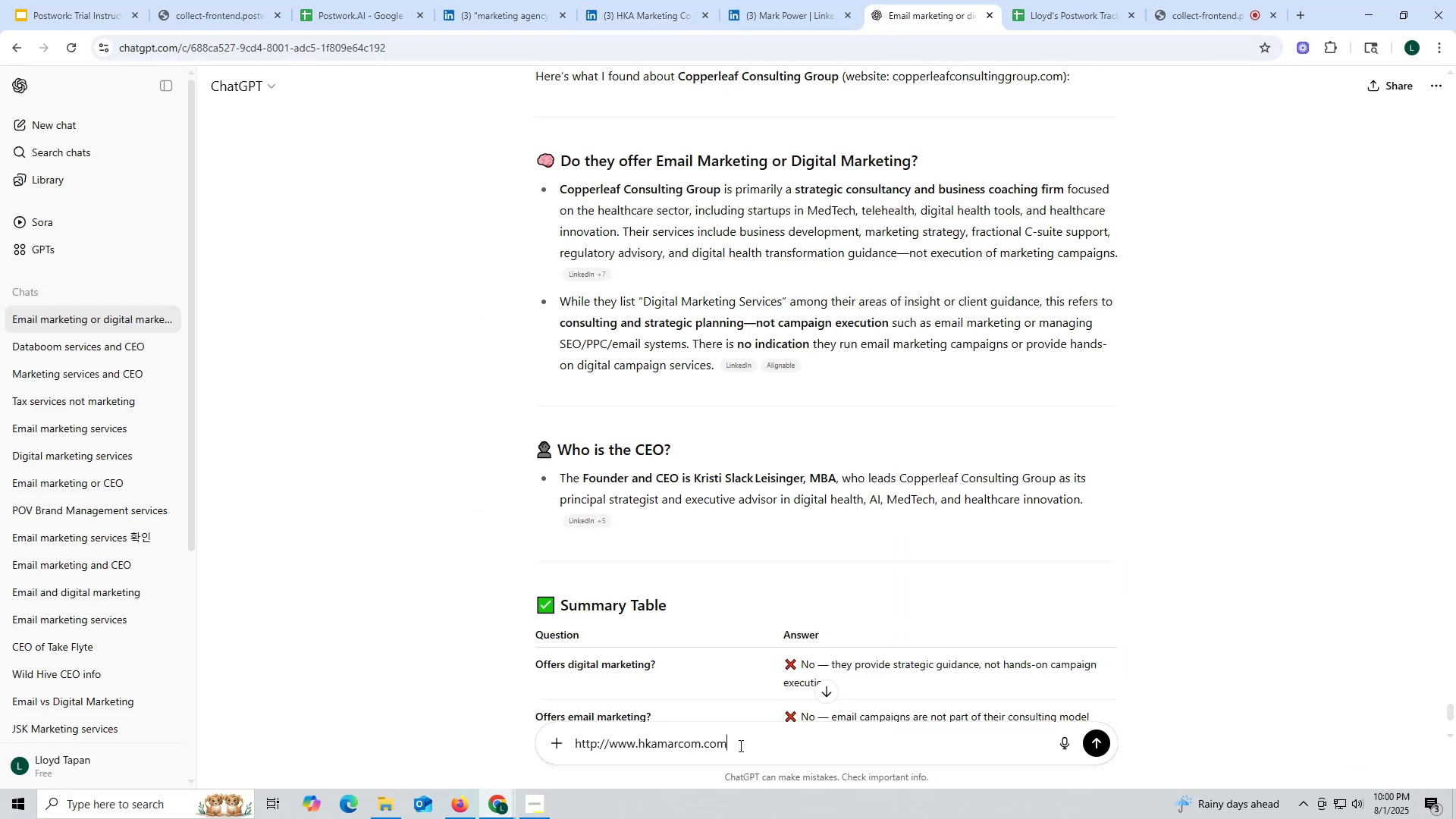 
key(Space)
 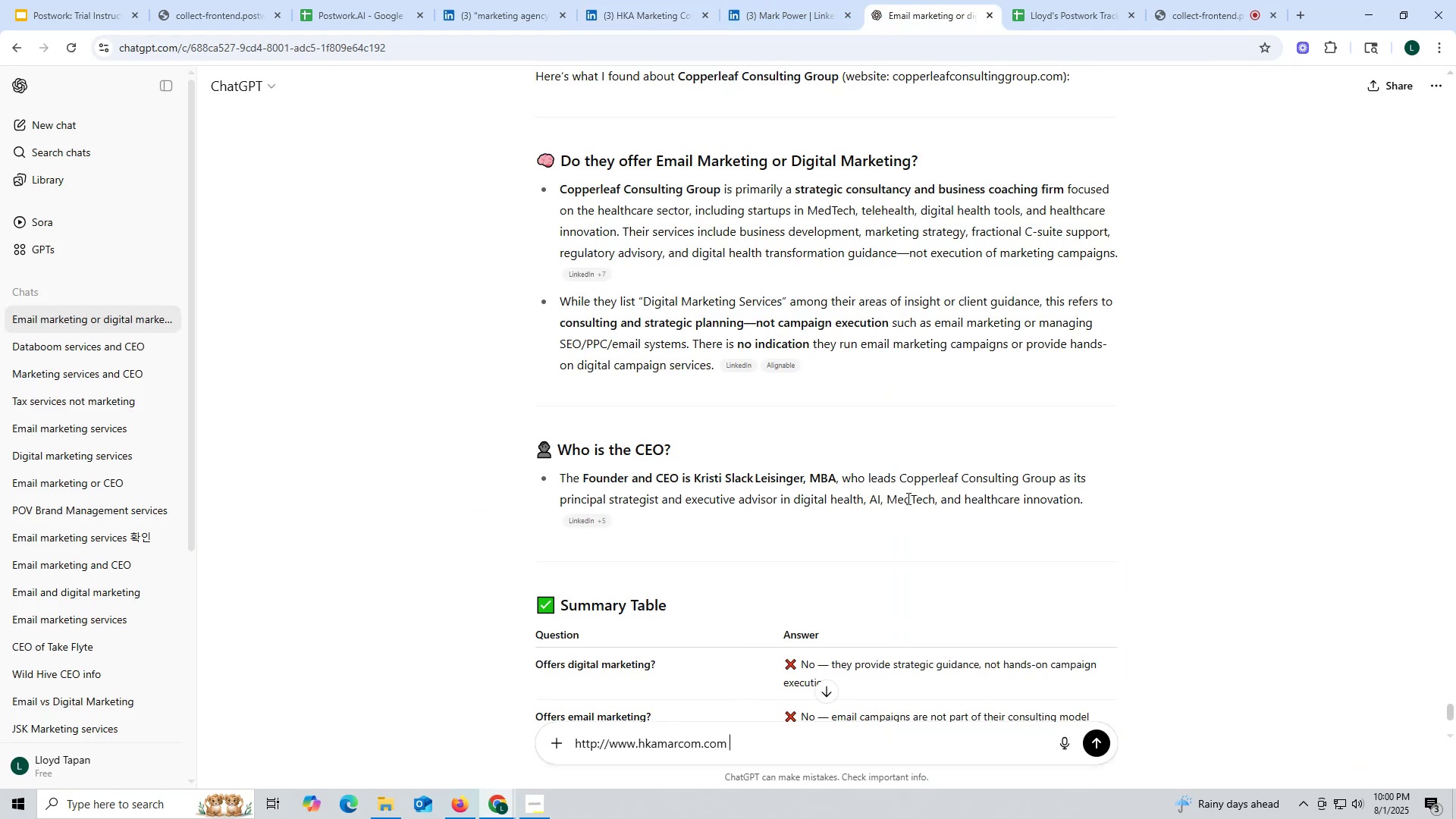 
scroll: coordinate [907, 494], scroll_direction: up, amount: 3.0
 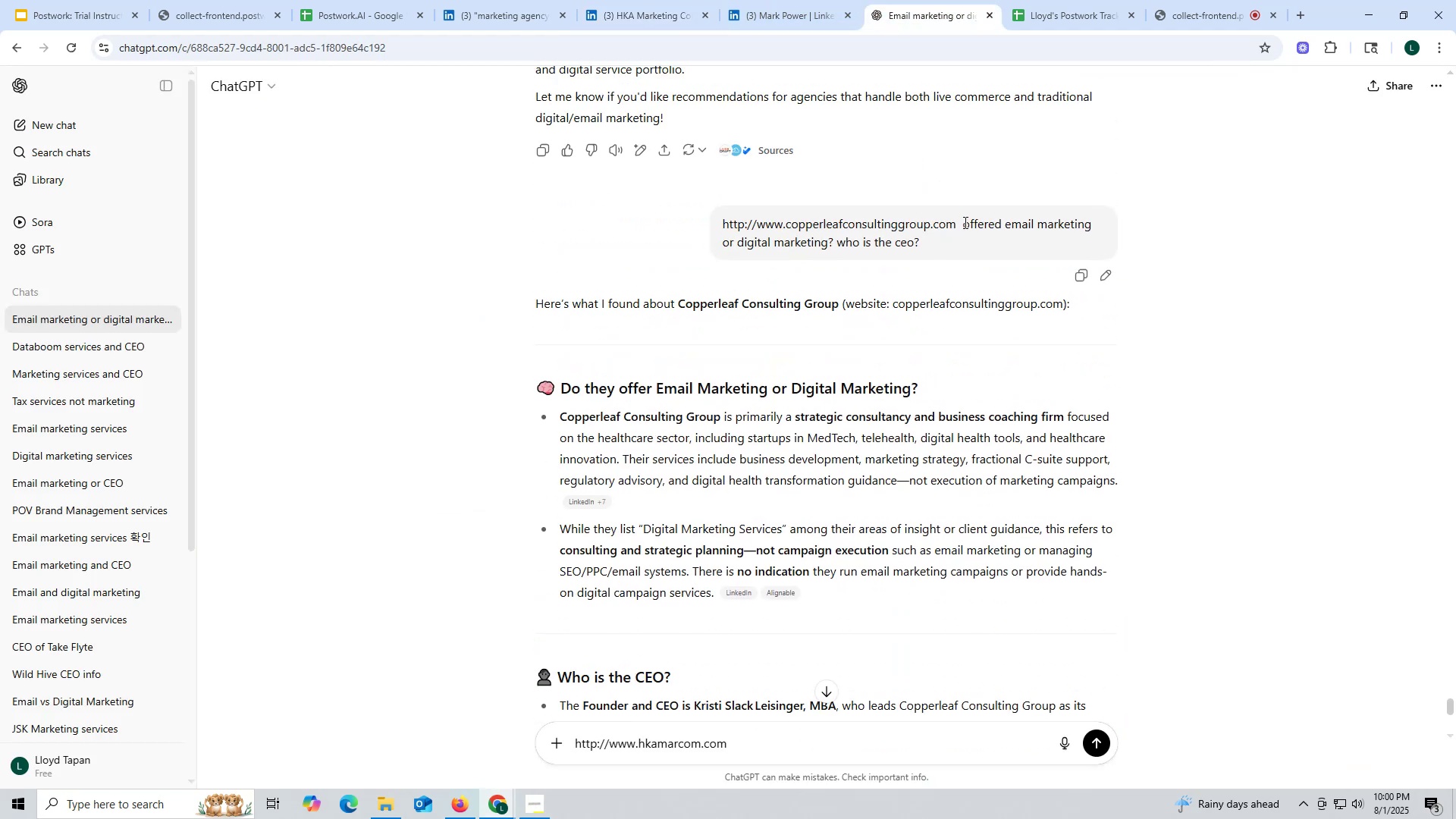 
left_click_drag(start_coordinate=[966, 223], to_coordinate=[995, 257])
 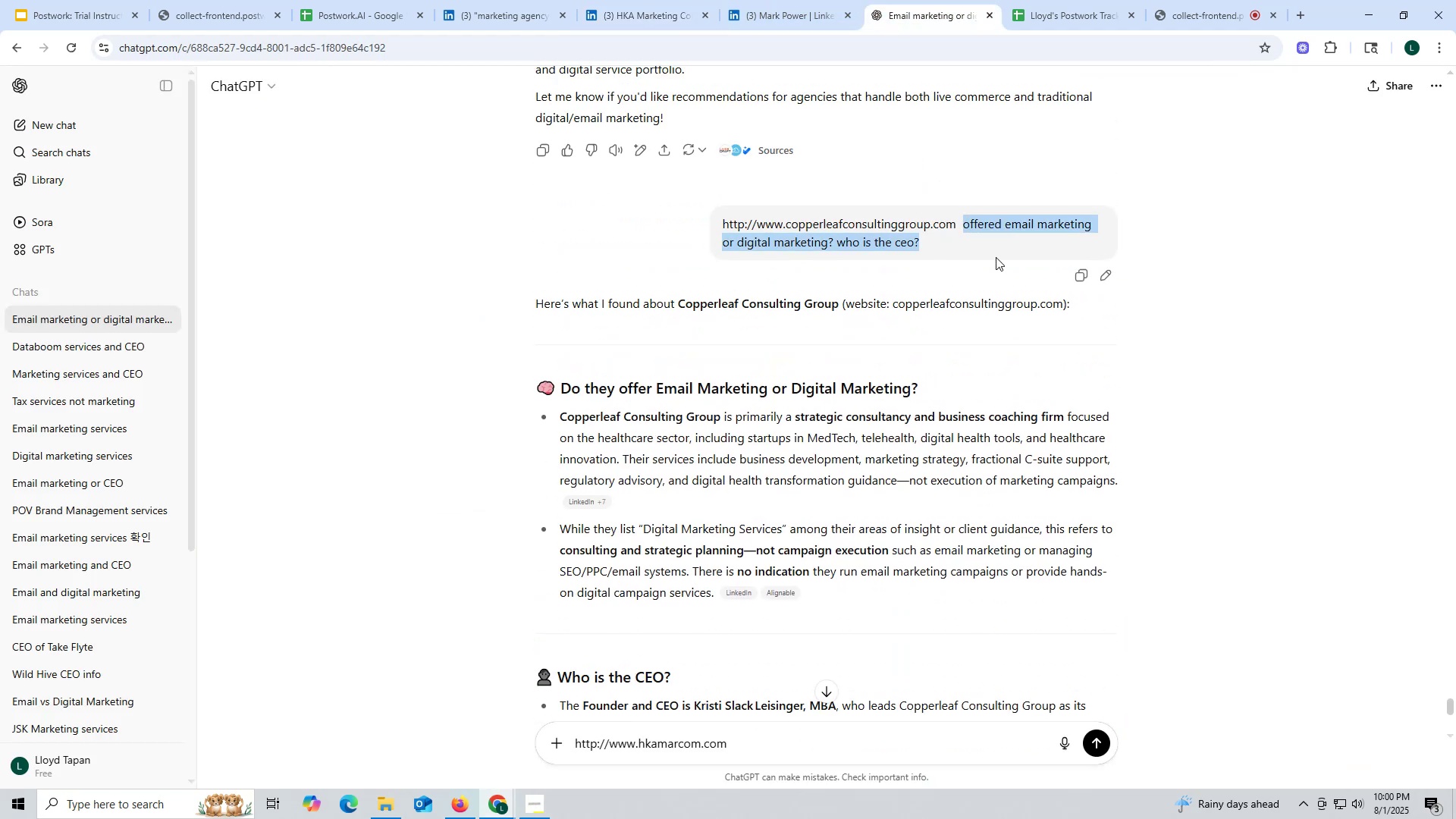 
key(Control+ControlLeft)
 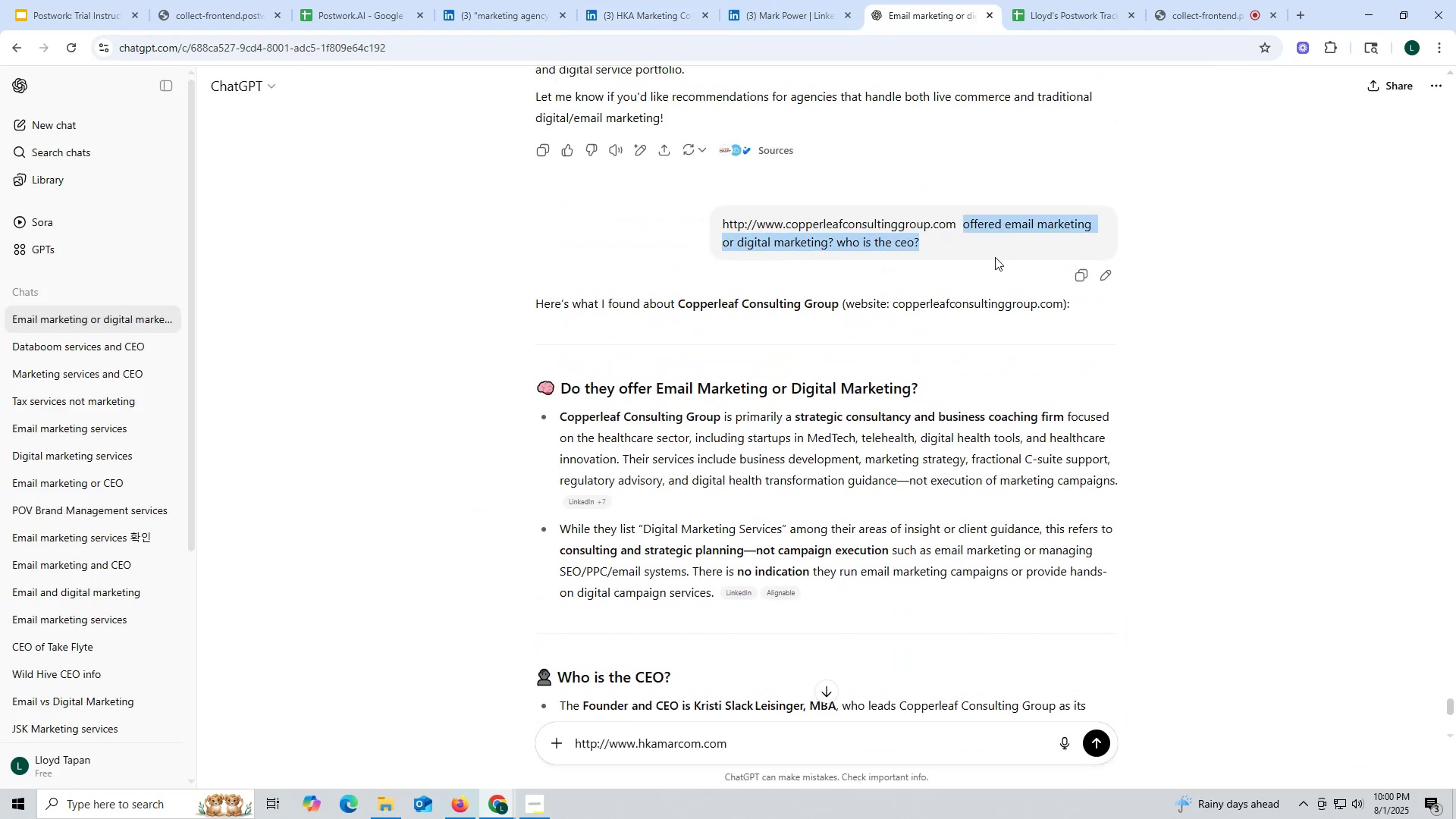 
key(Control+C)
 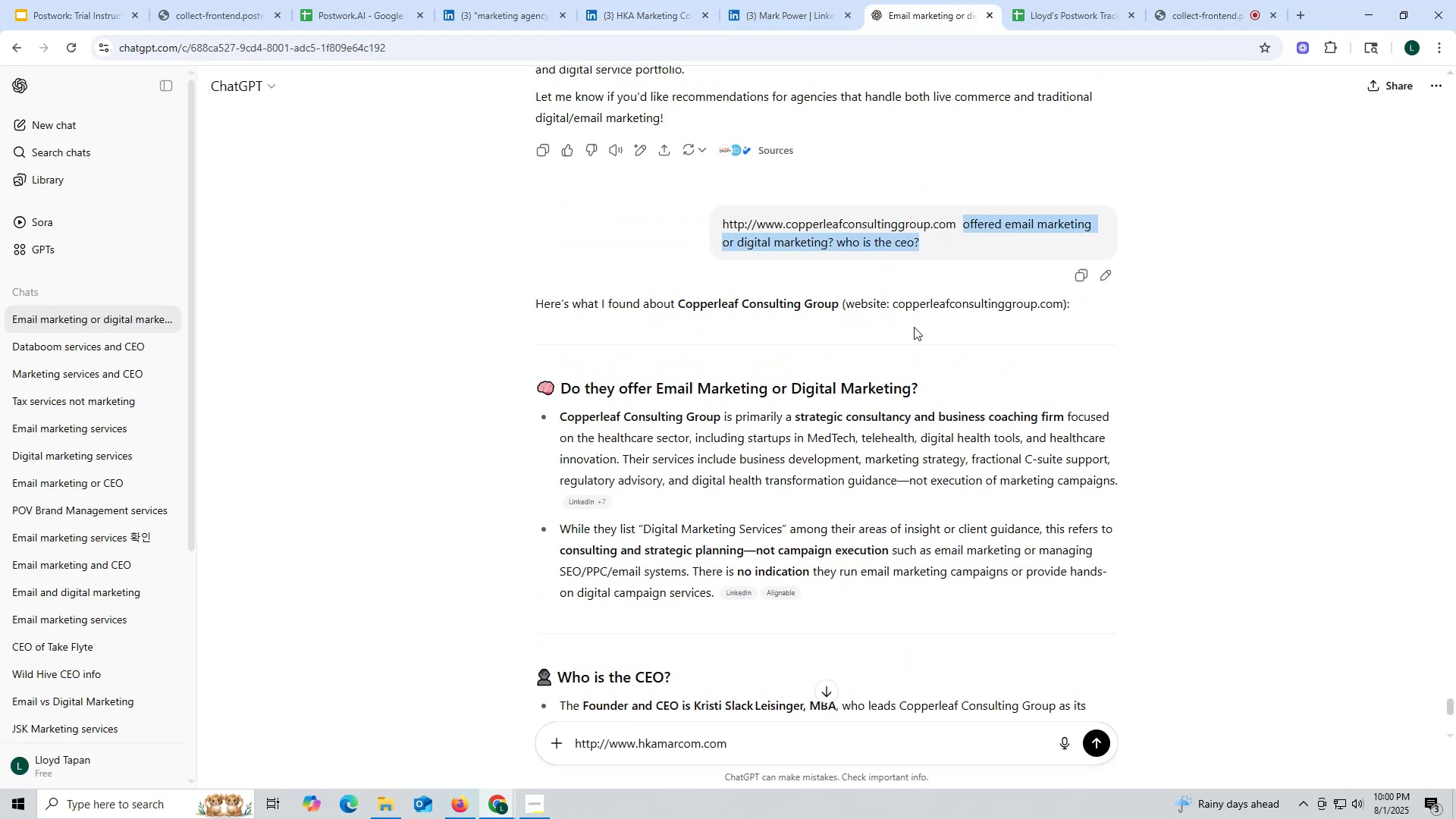 
scroll: coordinate [893, 363], scroll_direction: down, amount: 5.0
 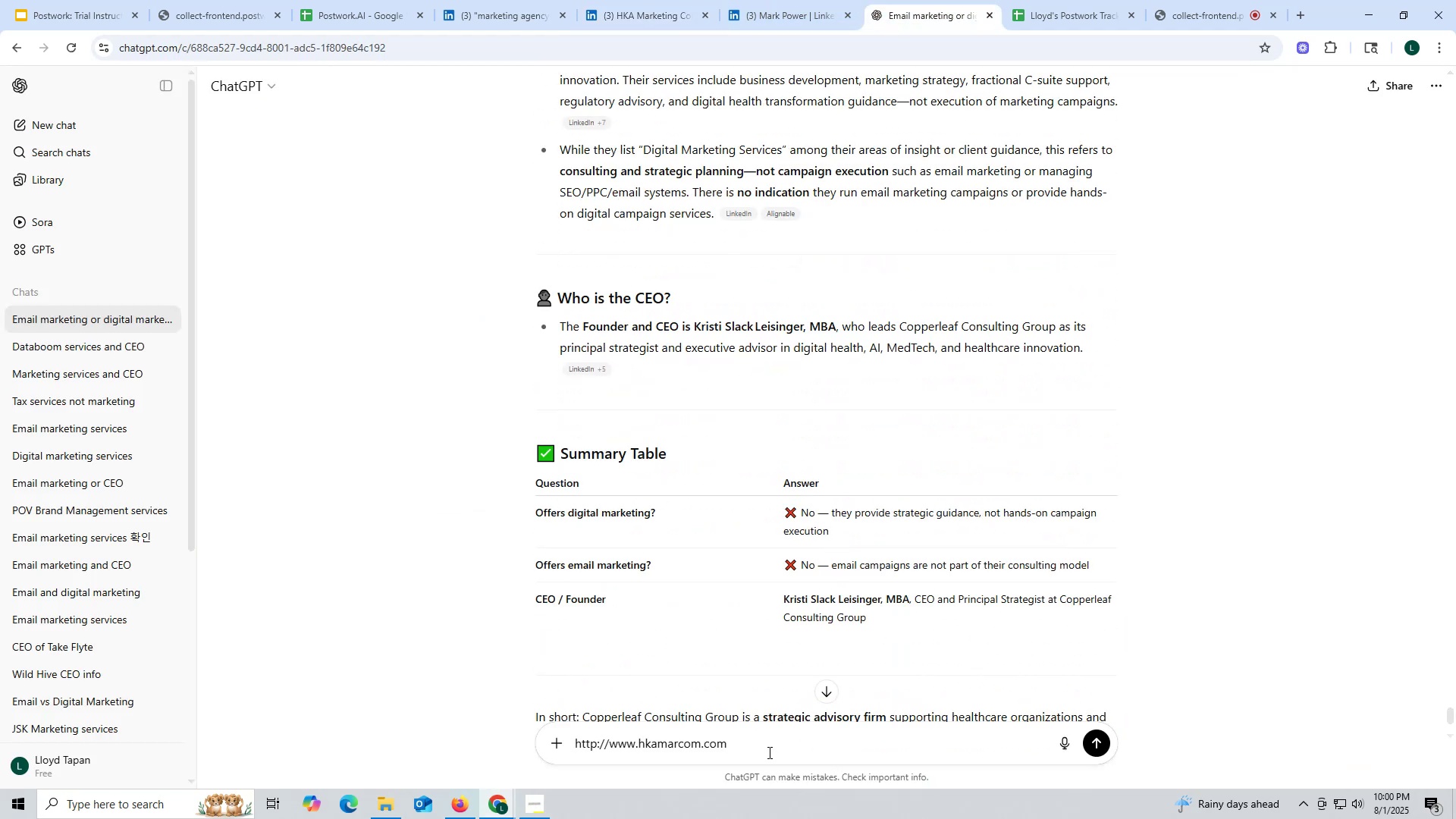 
left_click([763, 747])
 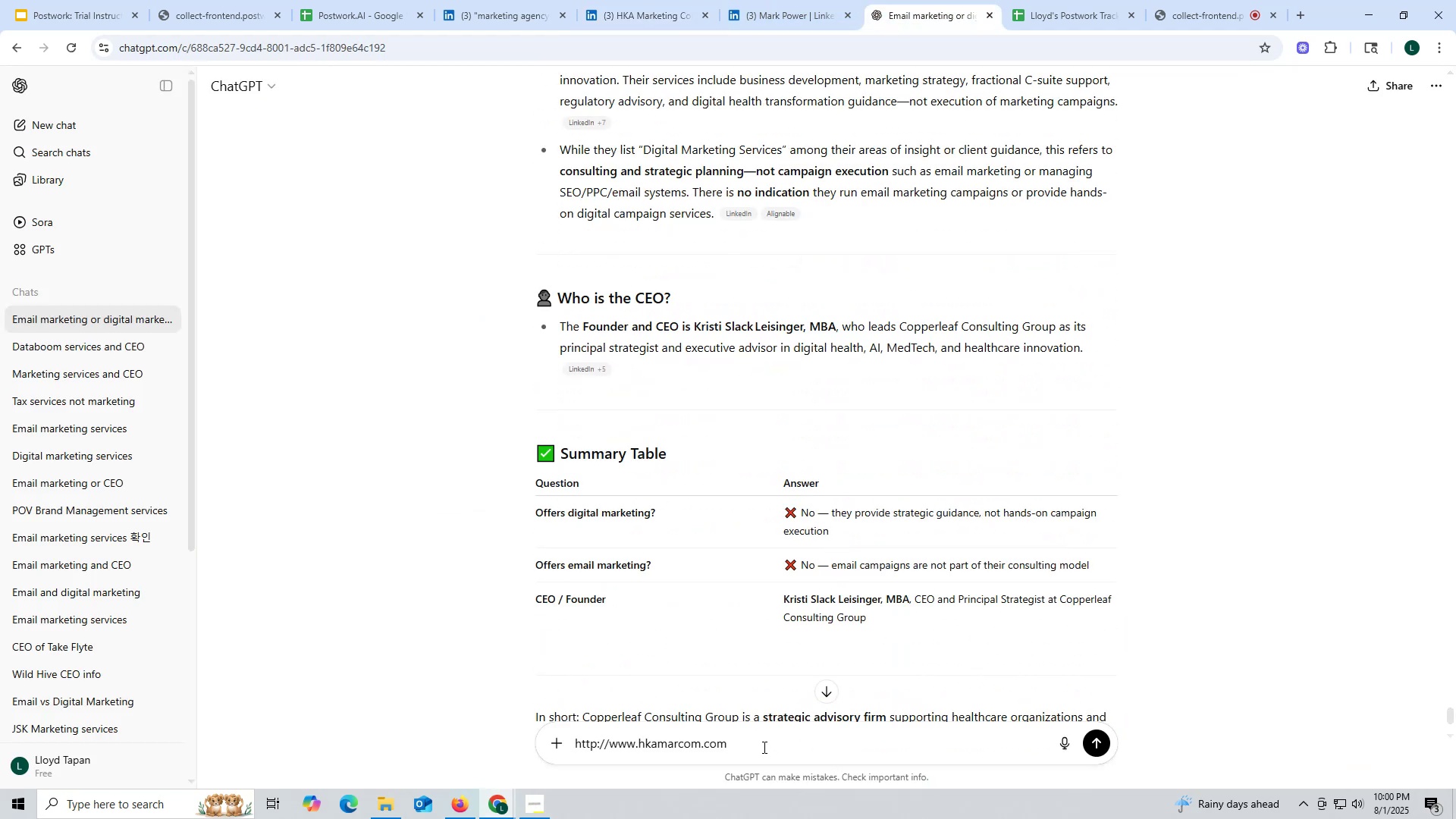 
key(Control+V)
 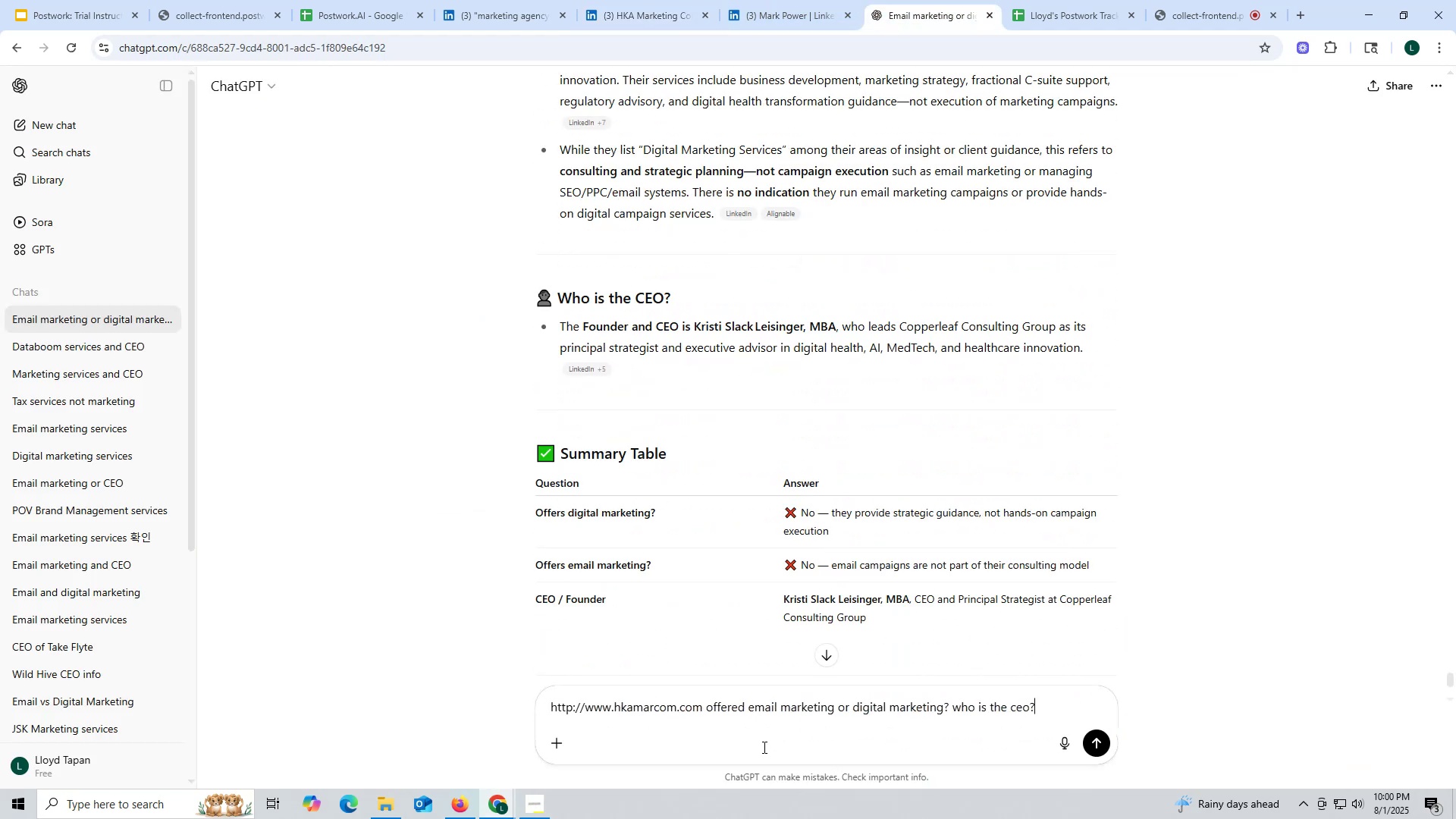 
key(Enter)
 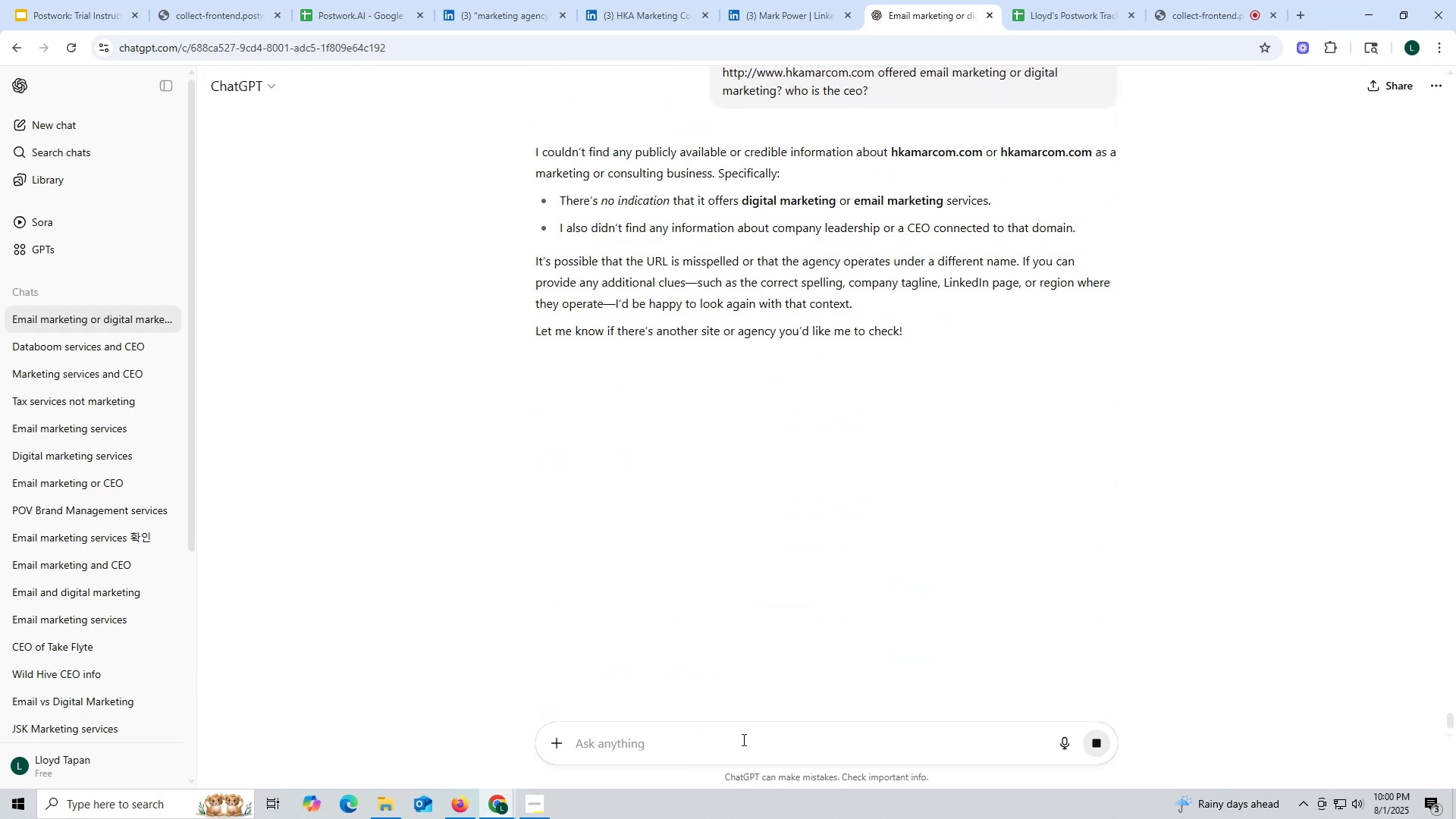 
wait(10.52)
 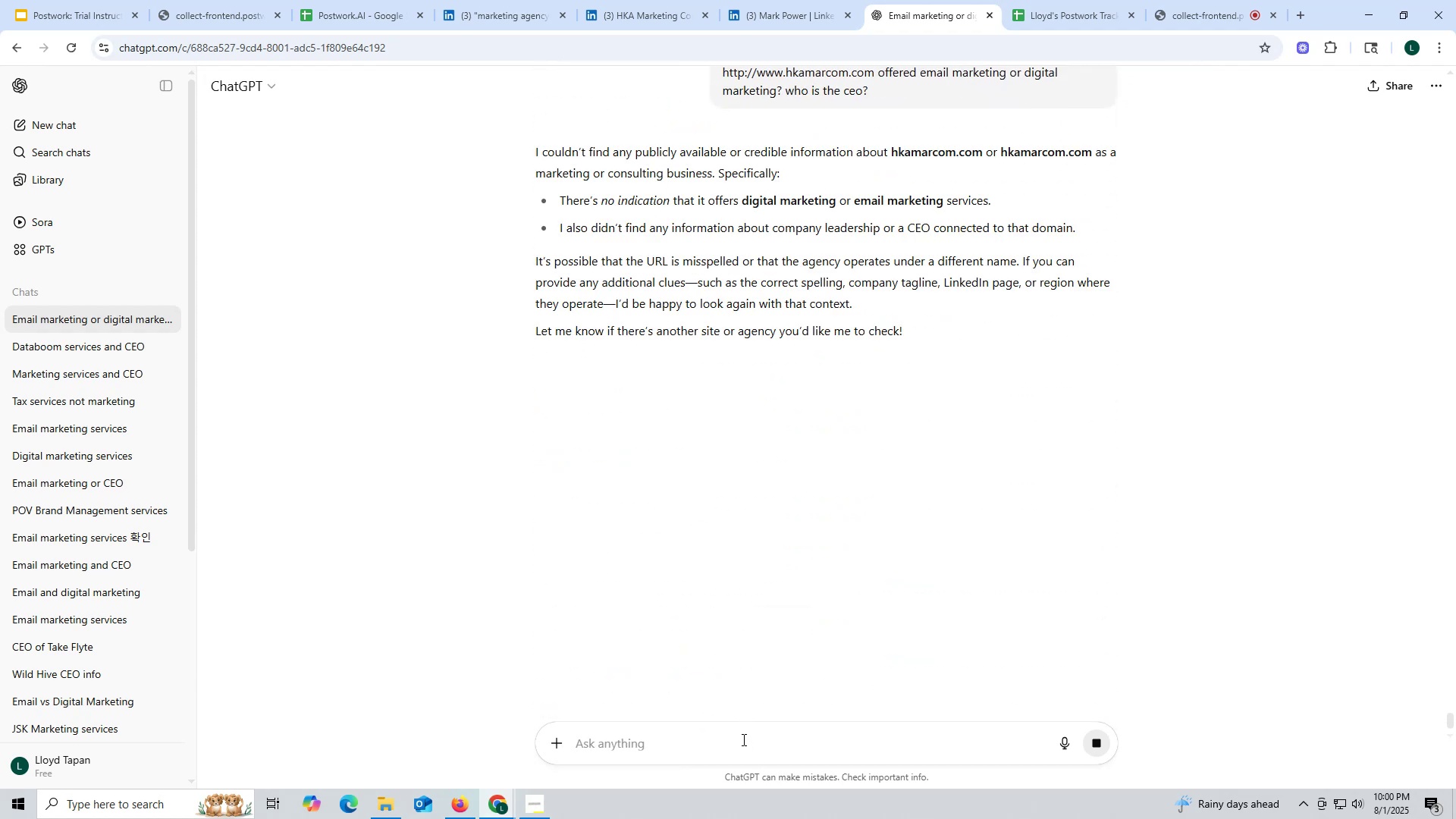 
left_click([637, 13])
 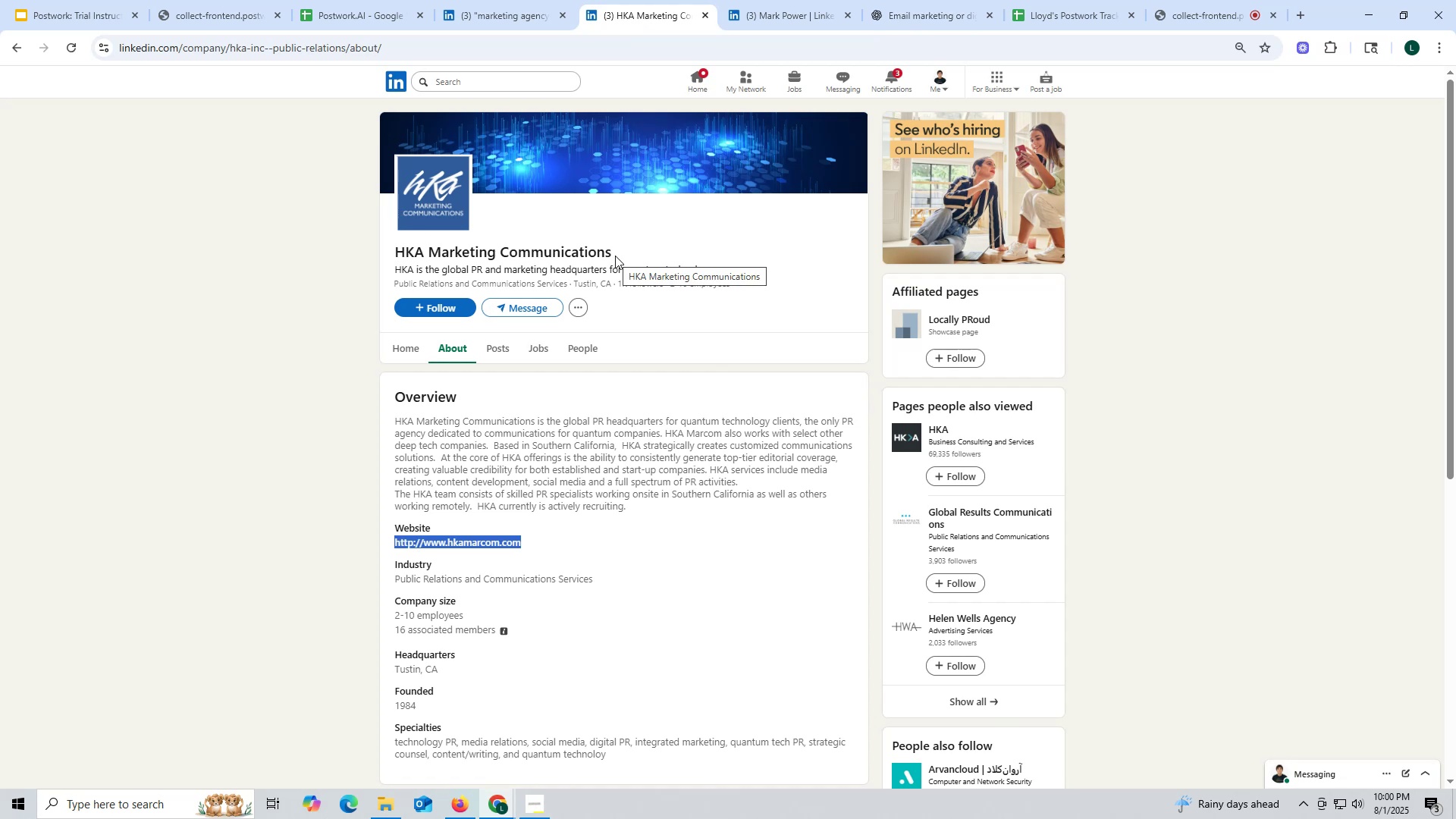 
left_click([1181, 24])
 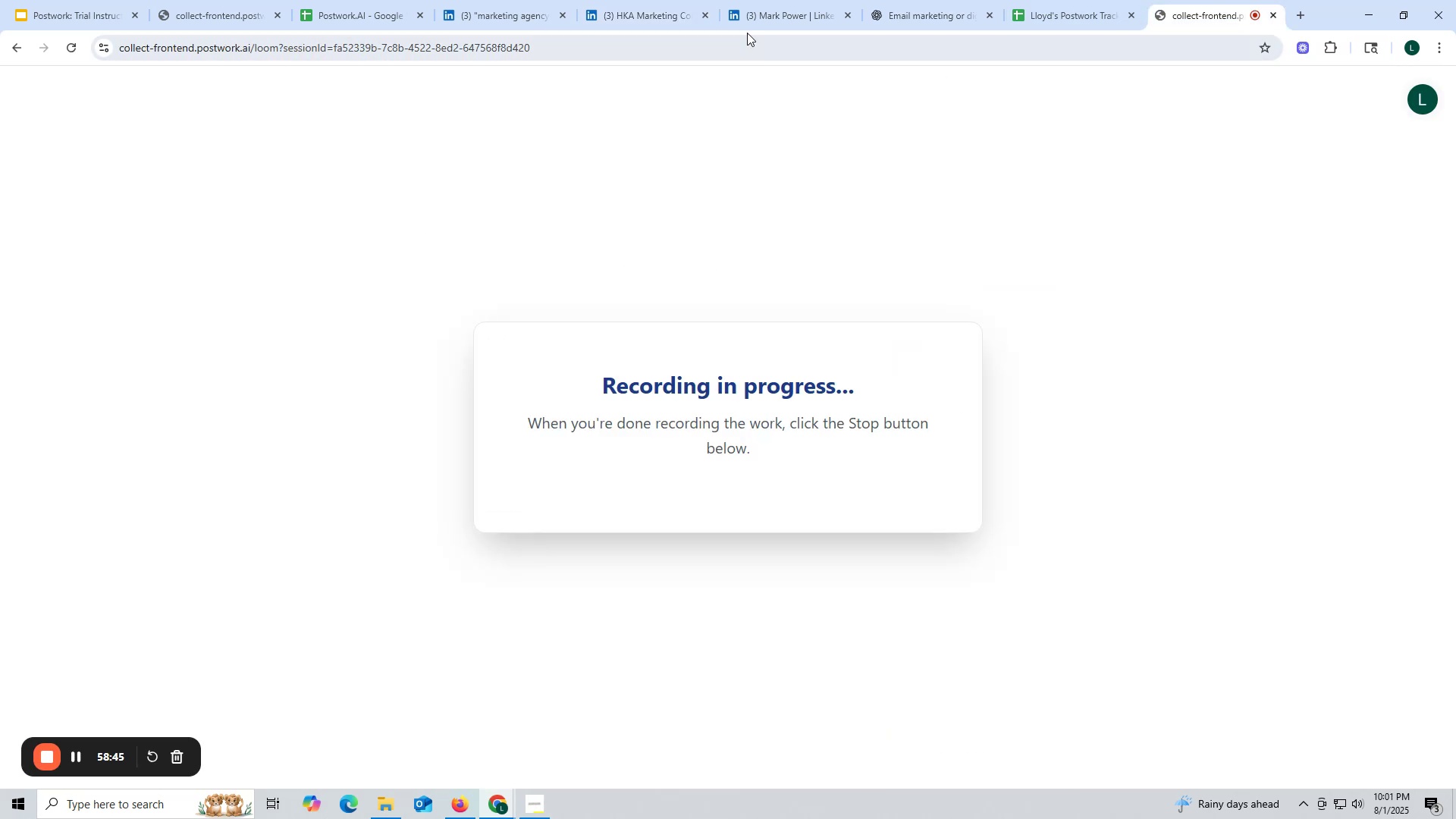 
left_click([783, 10])
 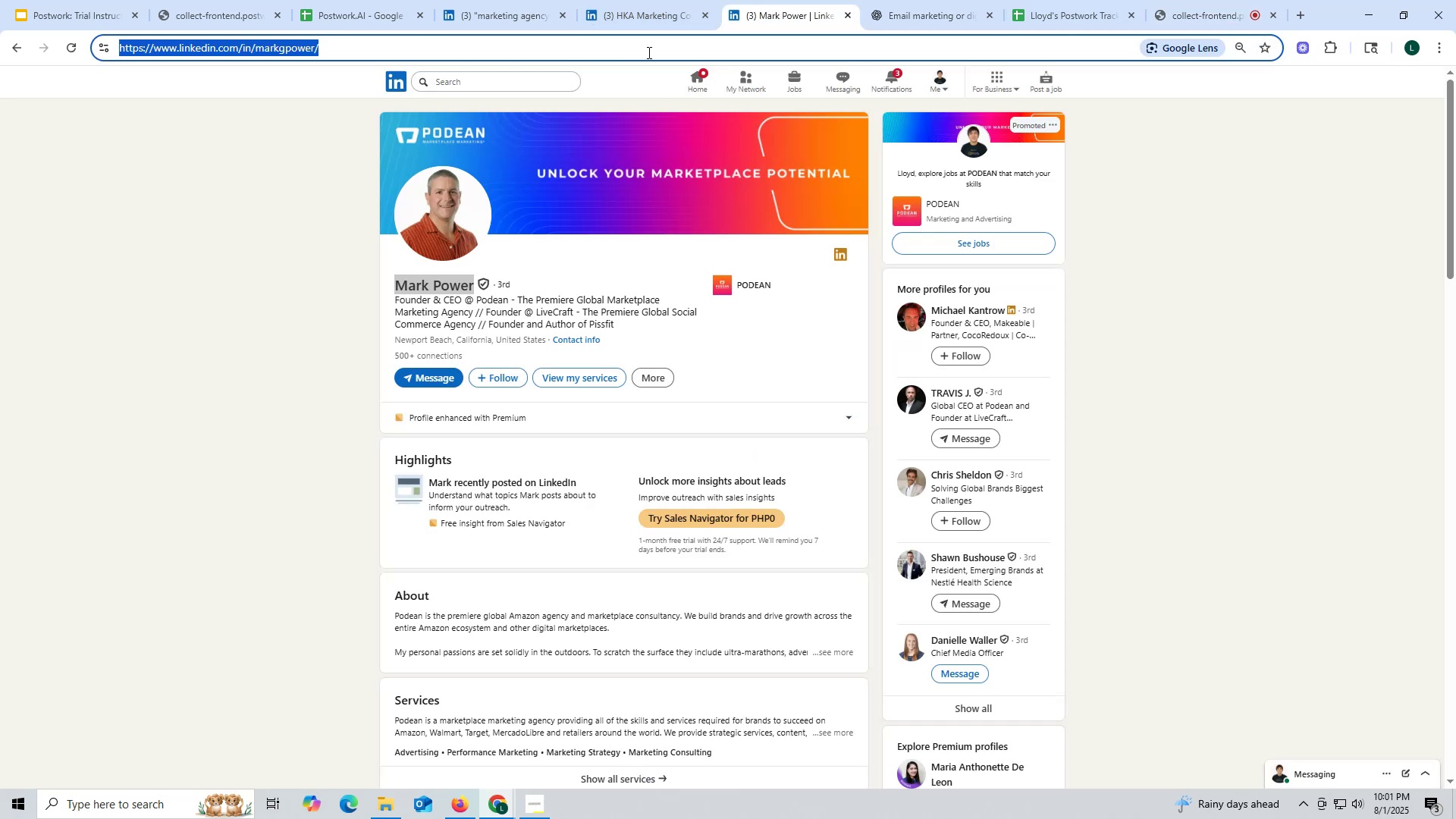 
left_click_drag(start_coordinate=[661, 15], to_coordinate=[652, 22])
 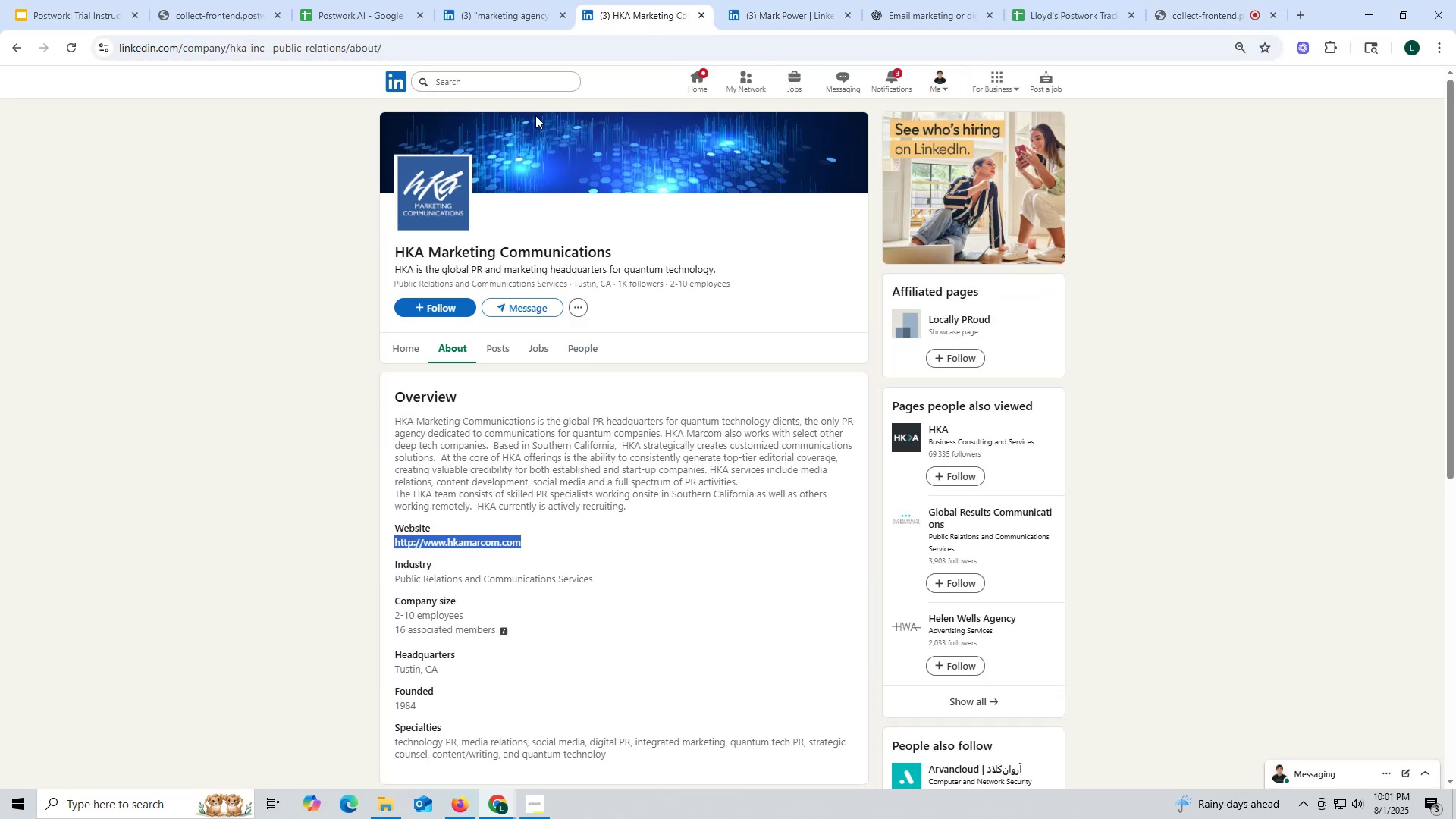 
key(Control+ControlLeft)
 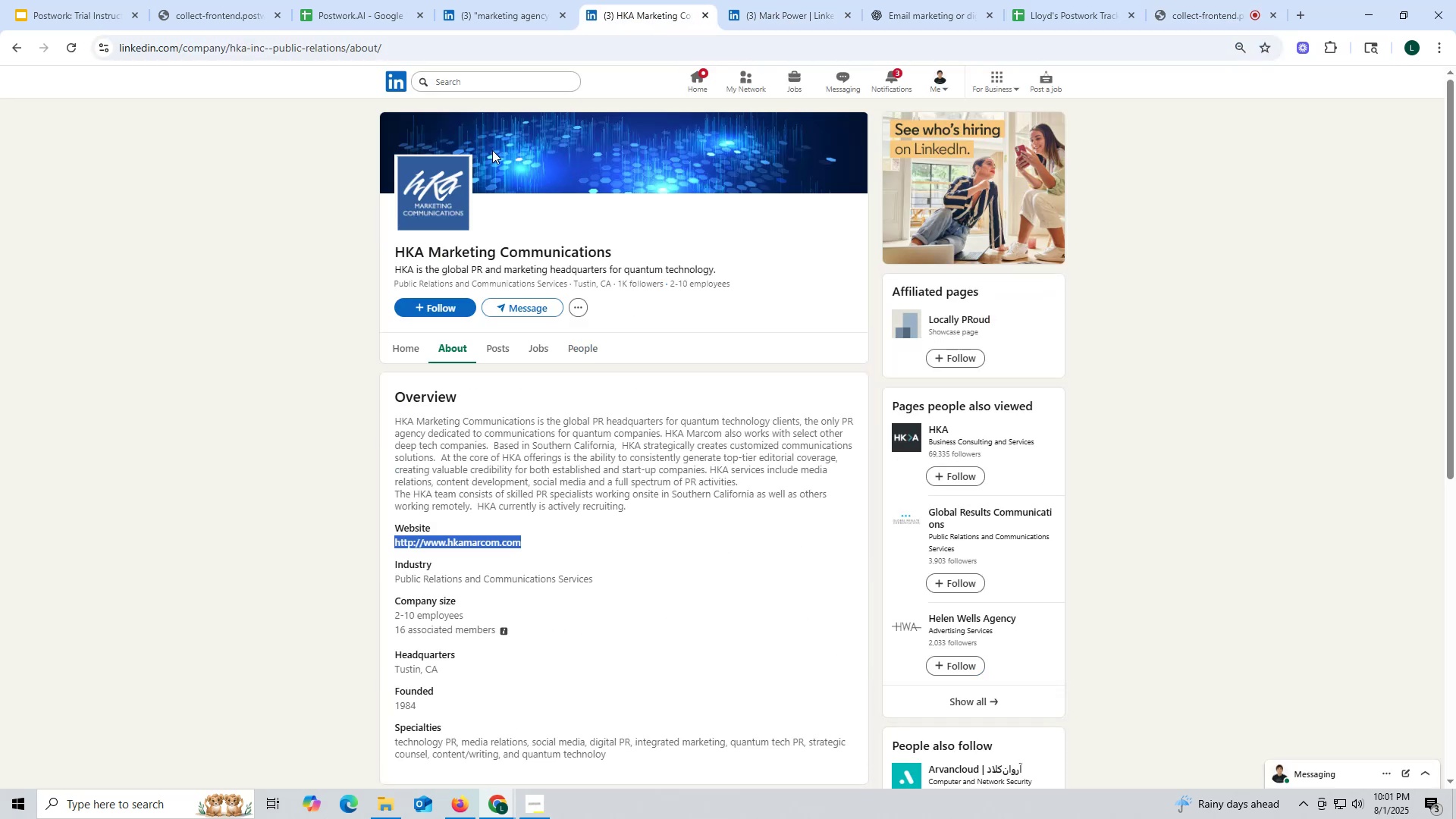 
key(Control+C)
 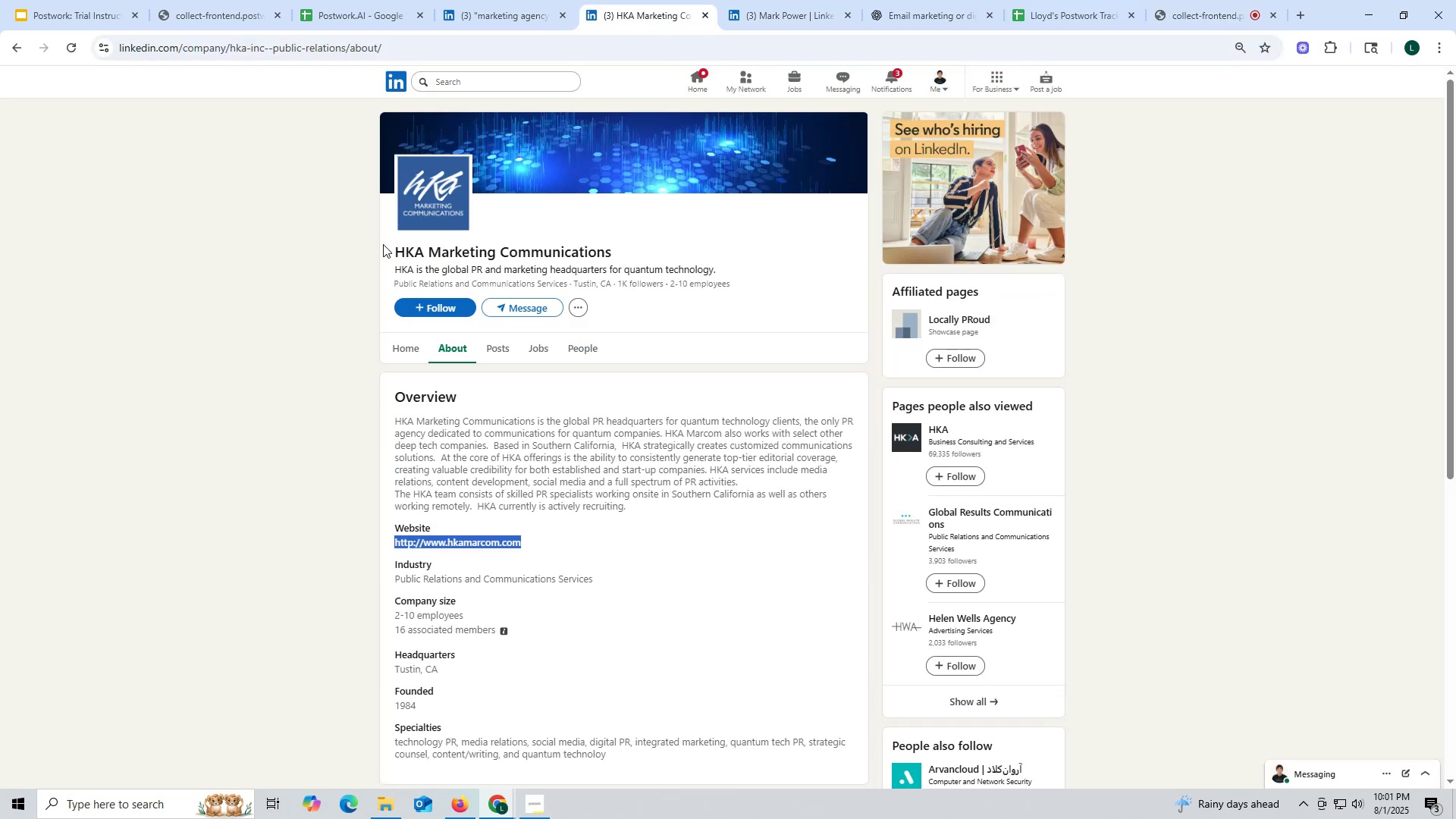 
left_click_drag(start_coordinate=[388, 250], to_coordinate=[647, 252])
 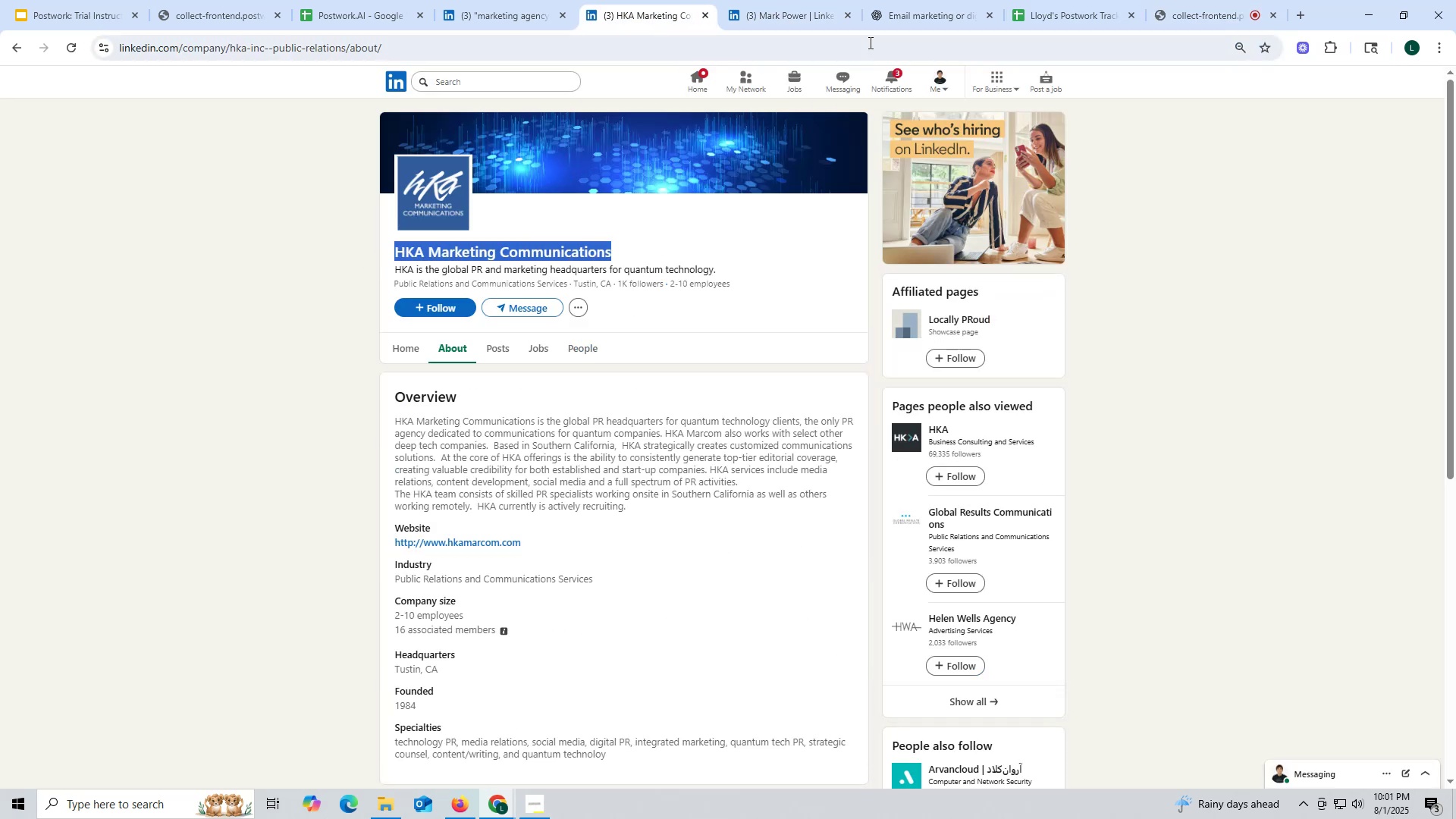 
key(Control+ControlLeft)
 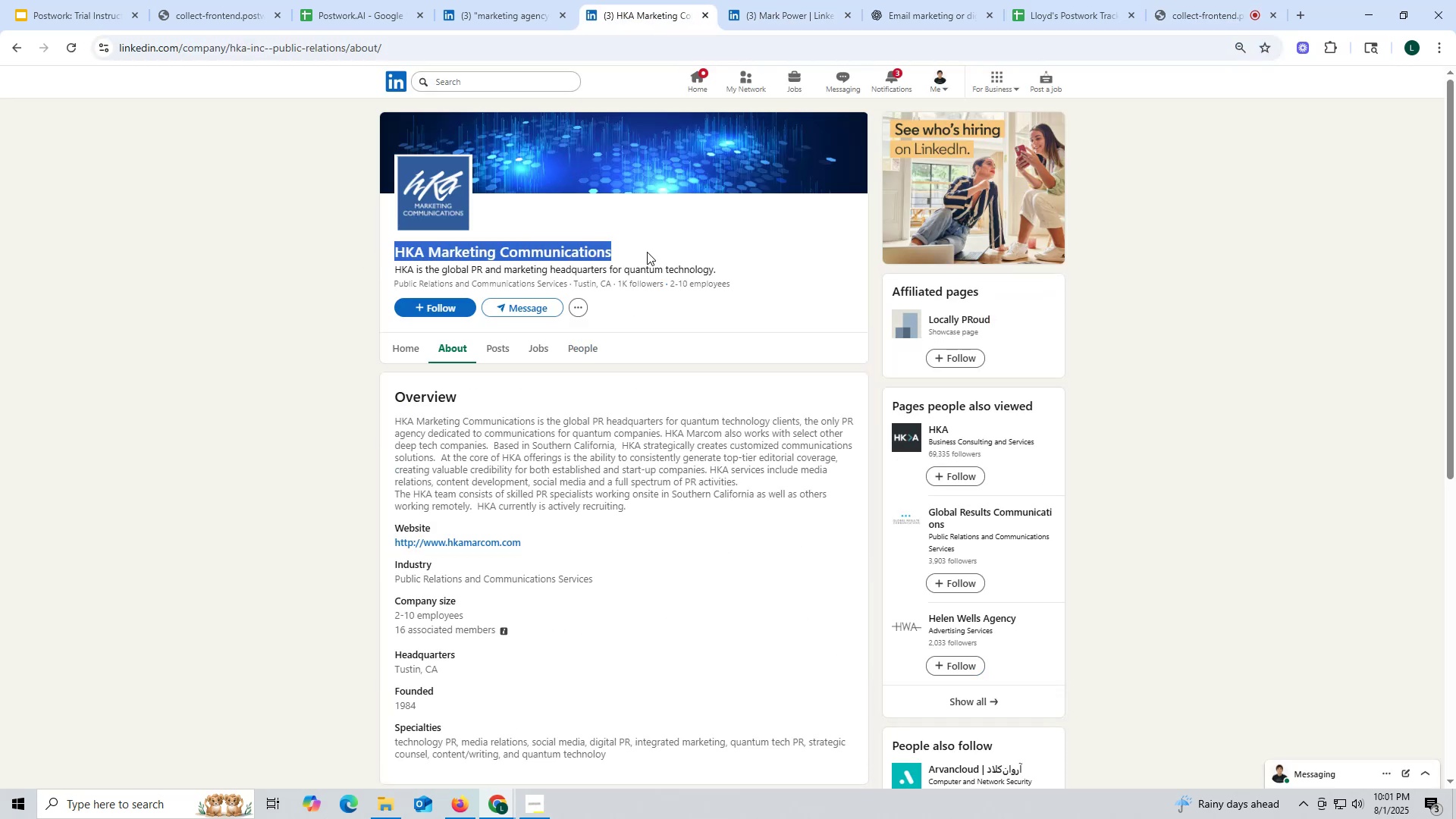 
key(Control+C)
 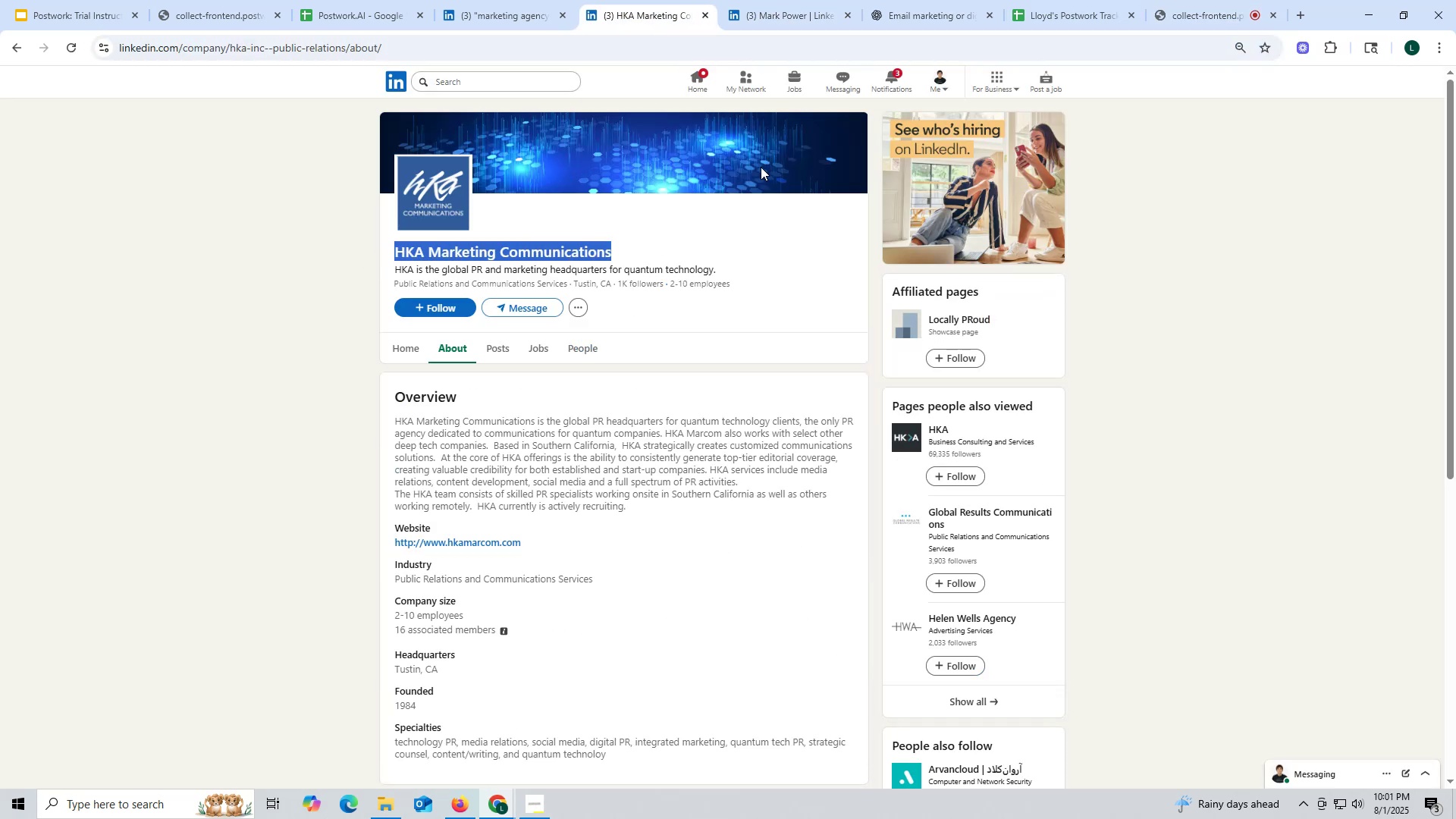 
key(Control+ControlLeft)
 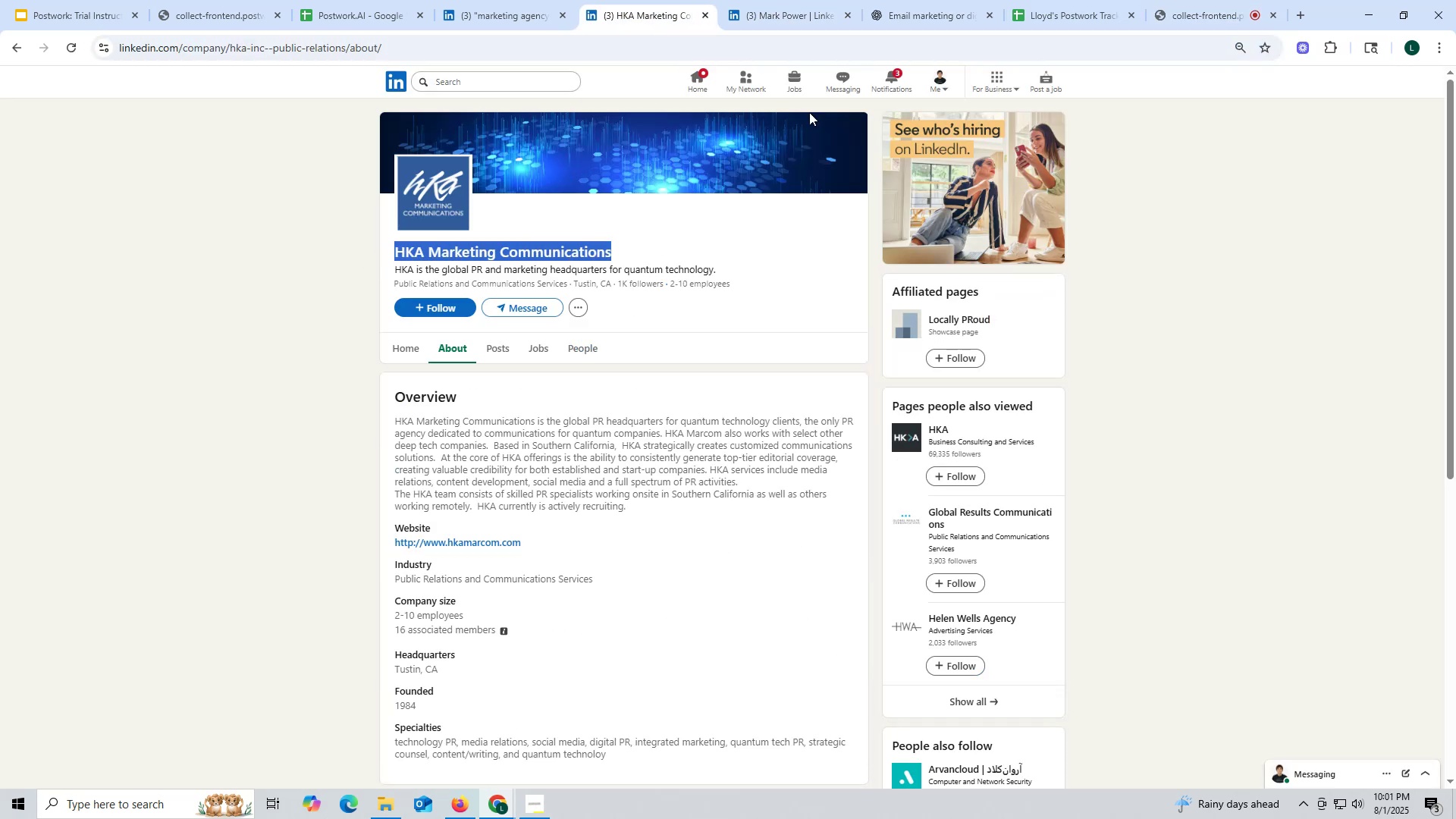 
key(Control+C)
 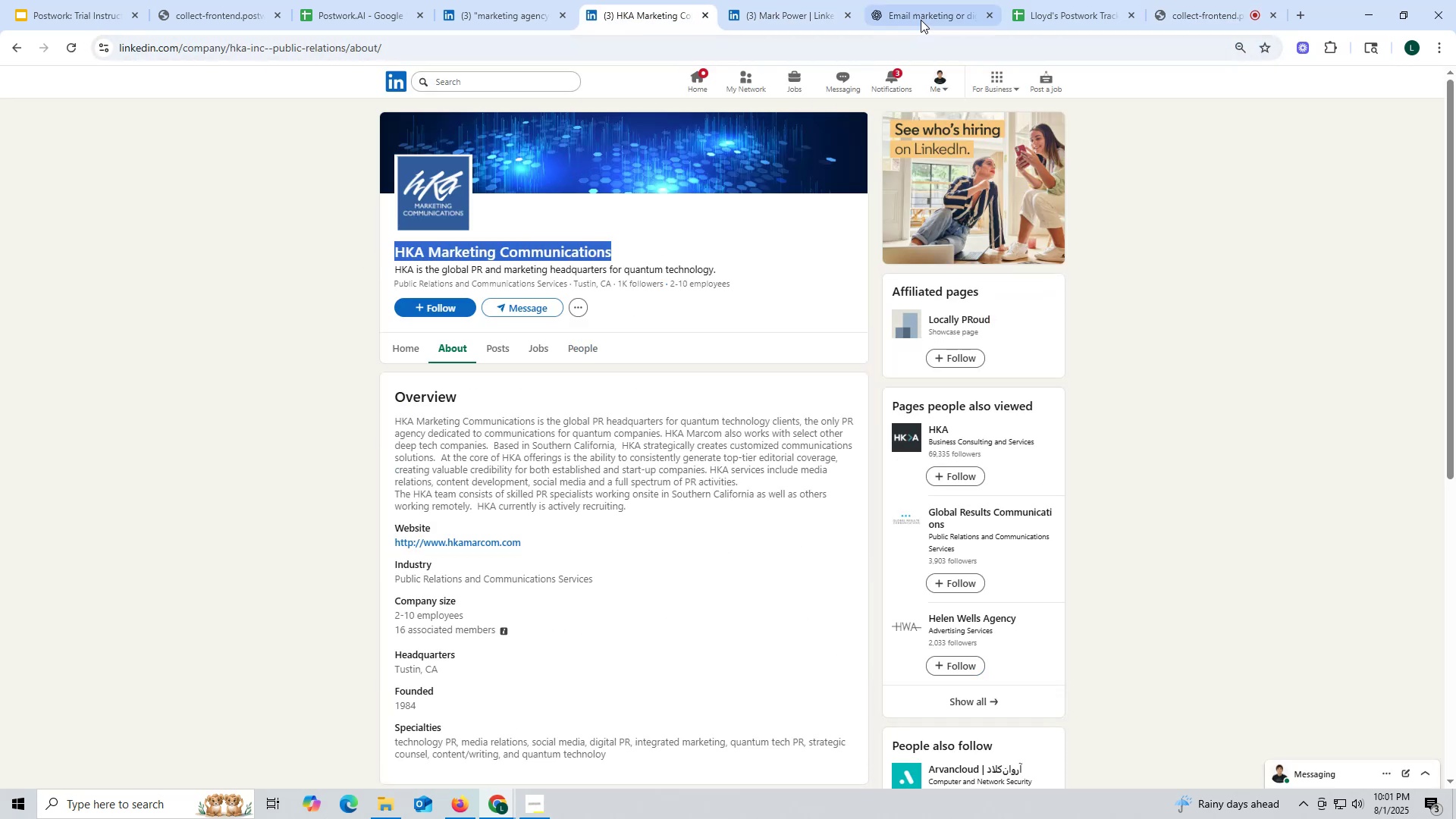 
left_click([921, 17])
 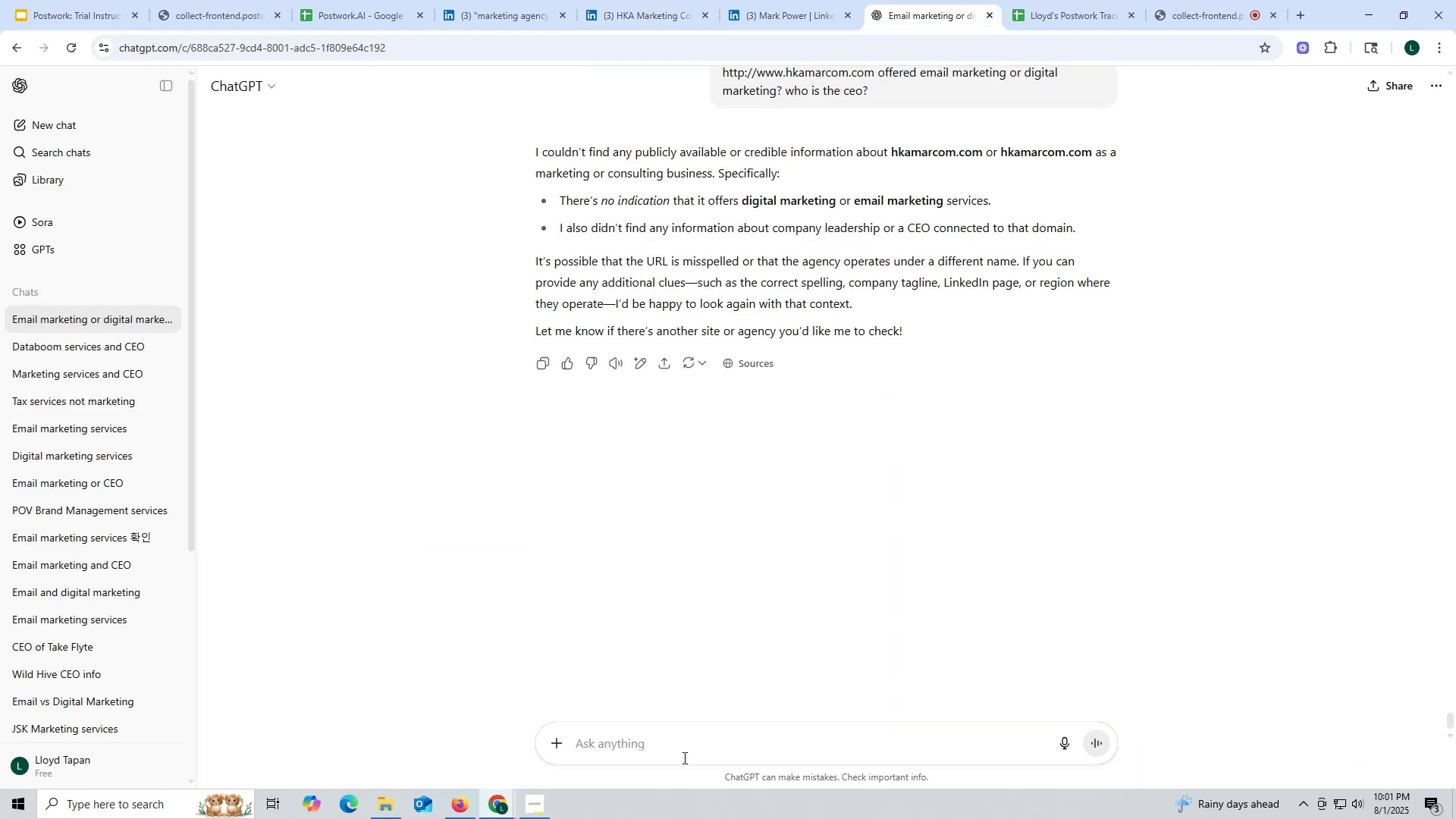 
key(Control+ControlLeft)
 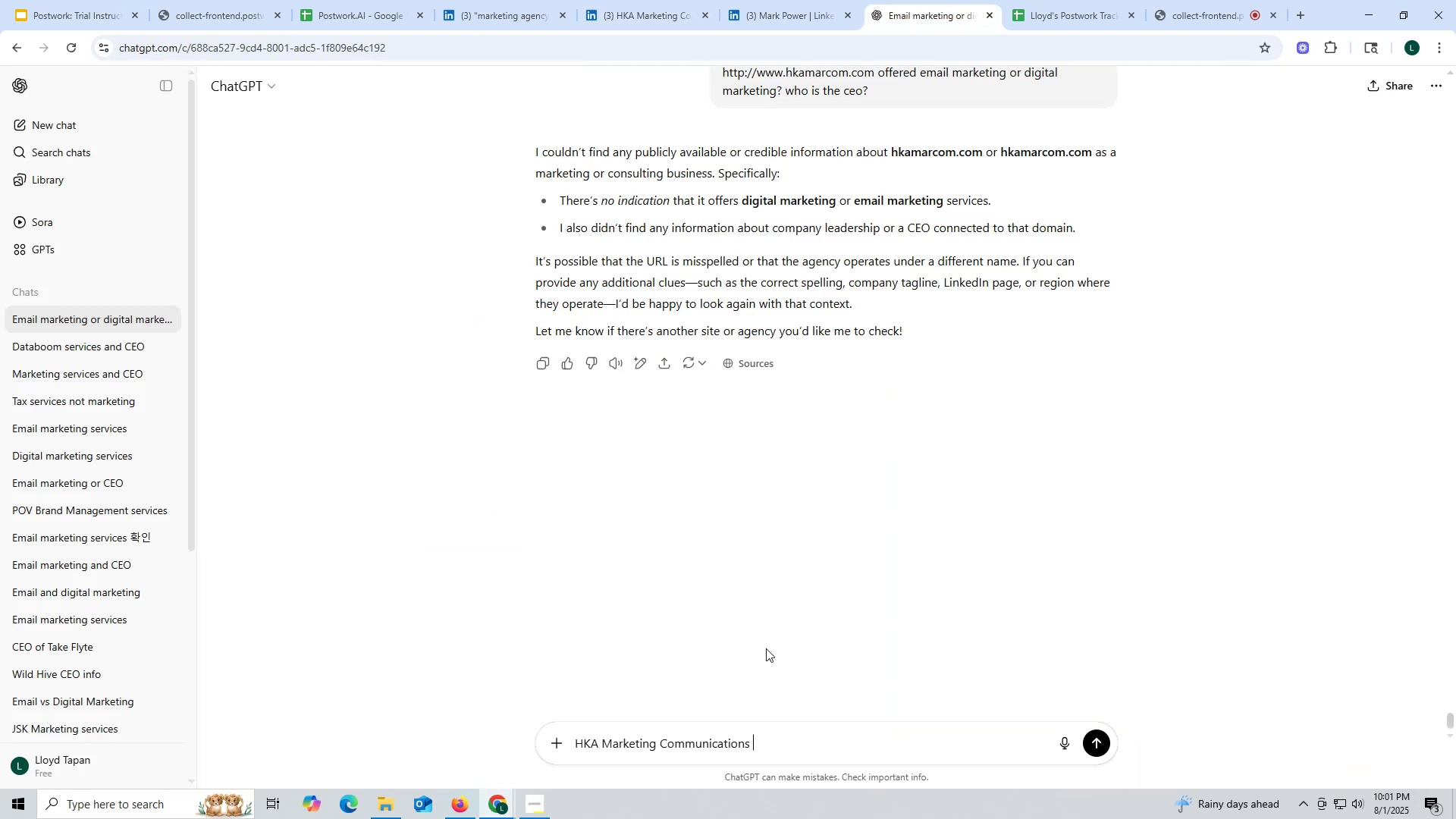 
left_click([687, 744])
 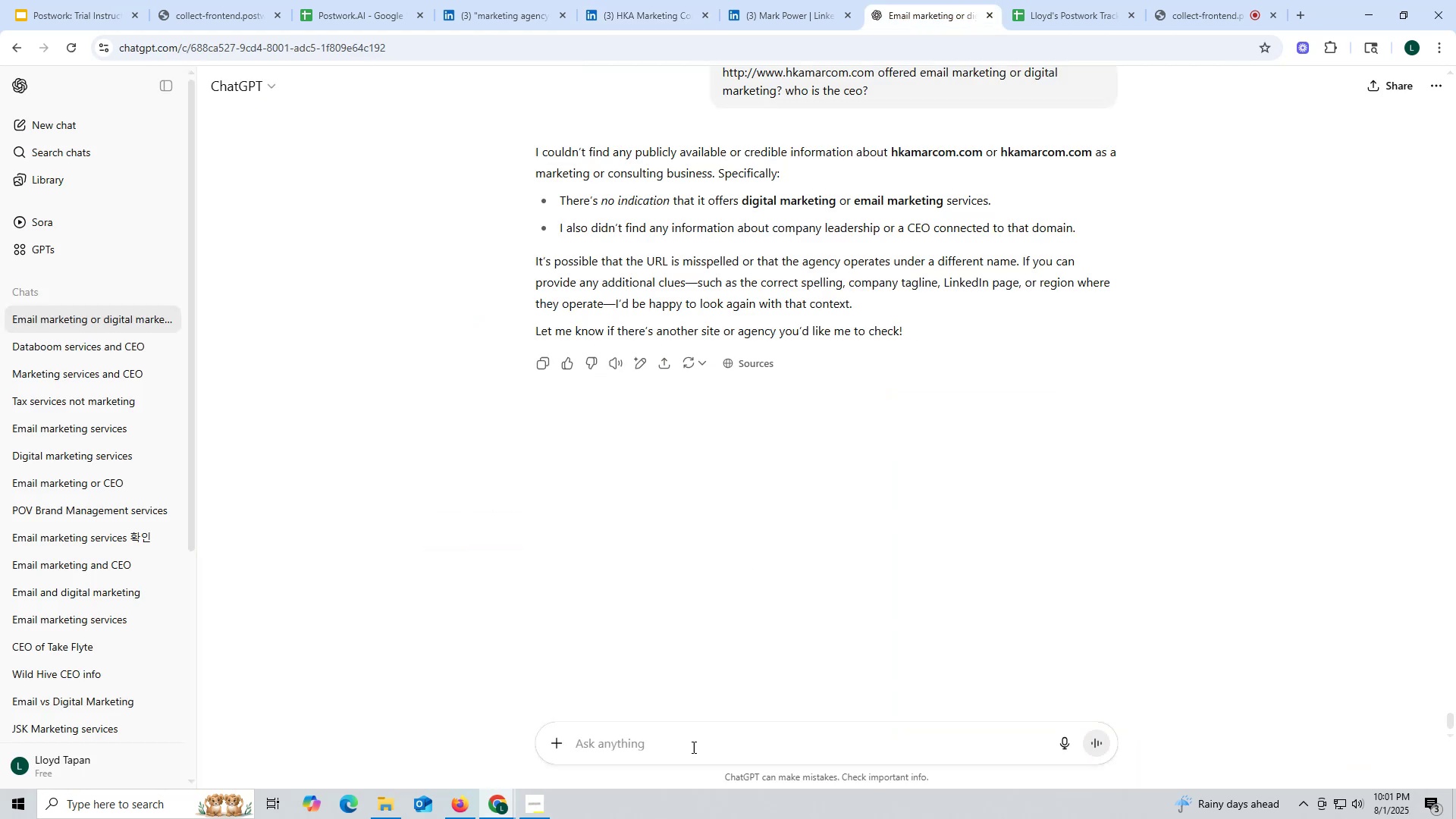 
key(Control+V)
 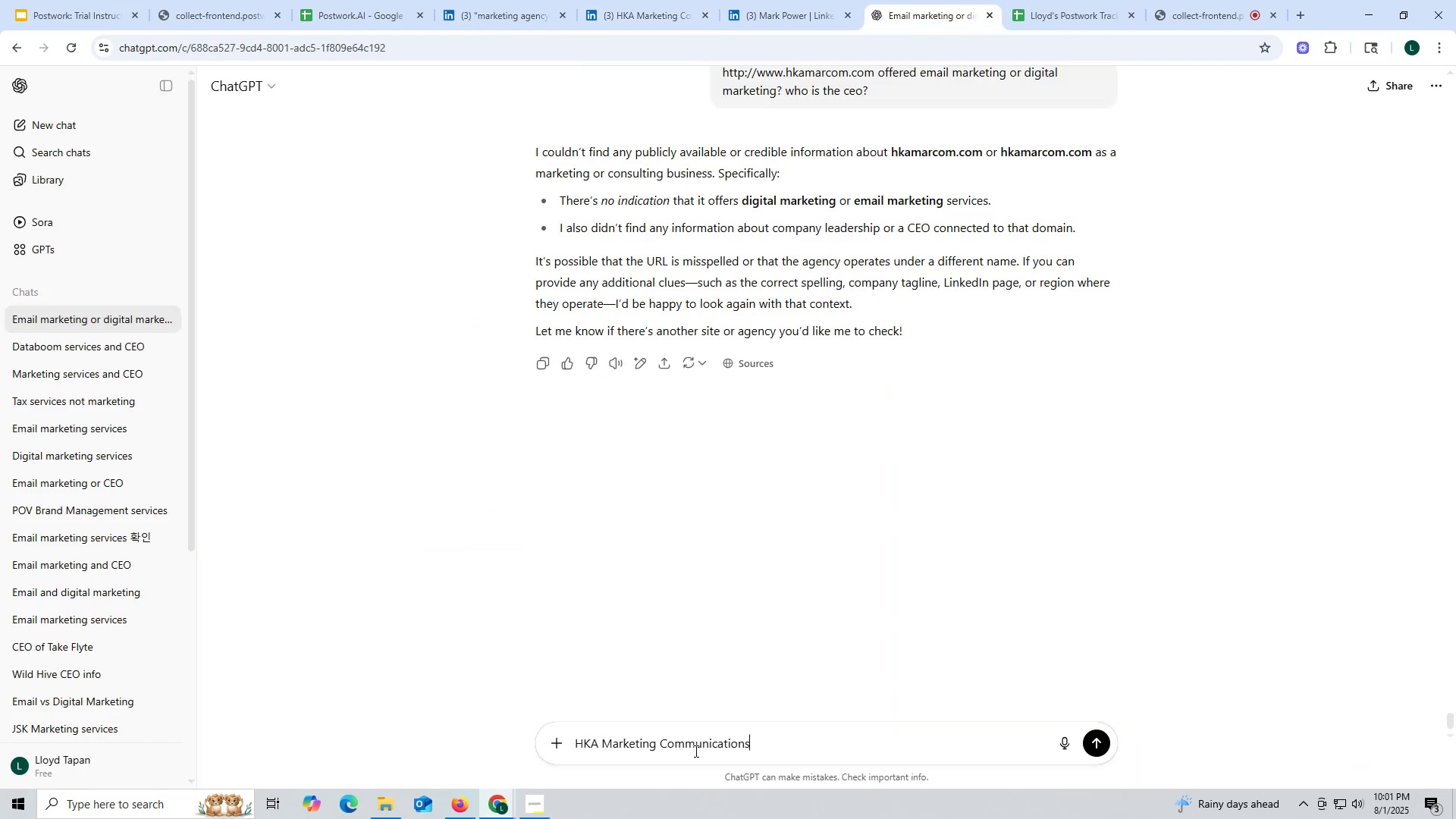 
key(Space)
 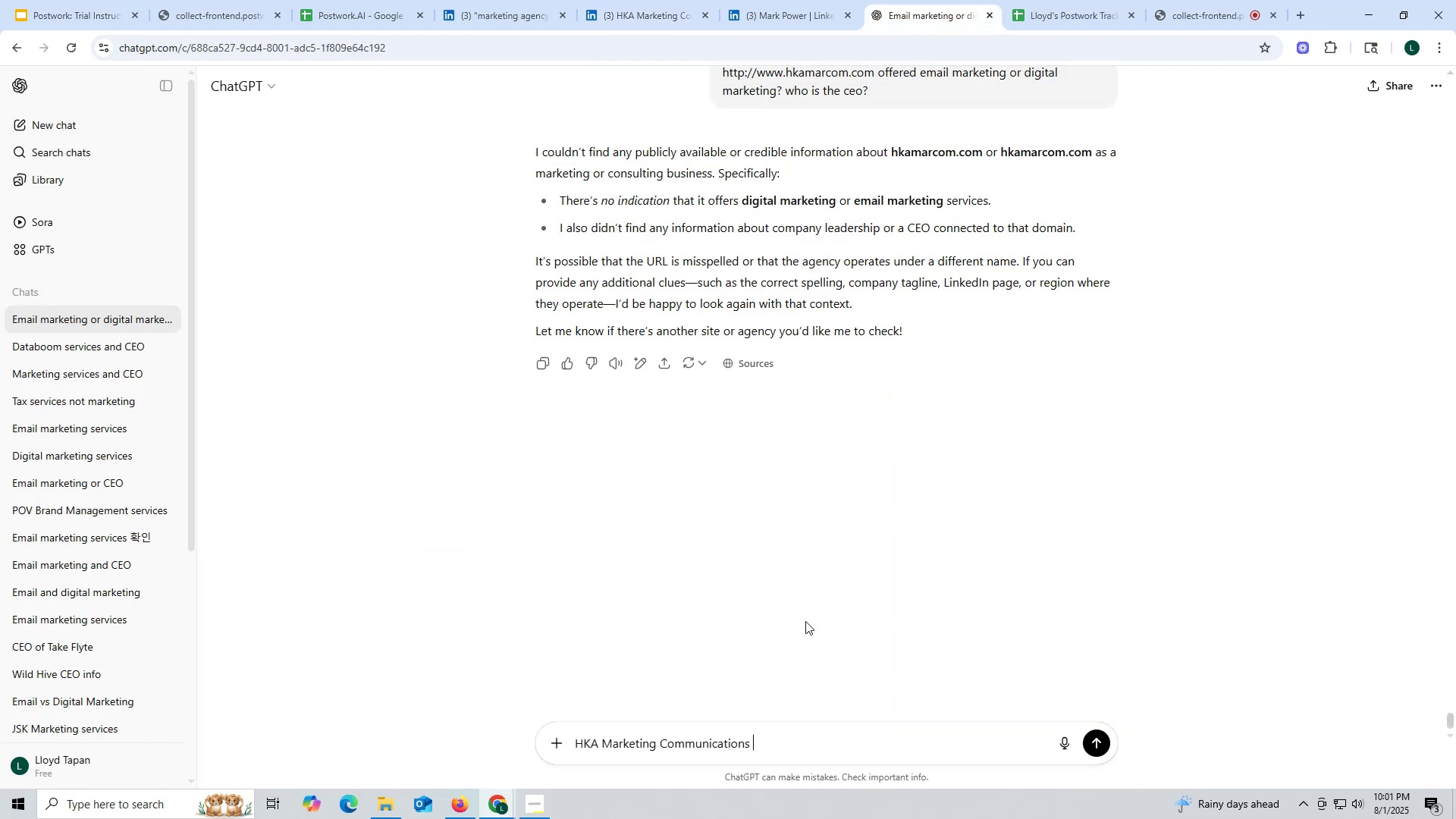 
scroll: coordinate [805, 621], scroll_direction: up, amount: 3.0
 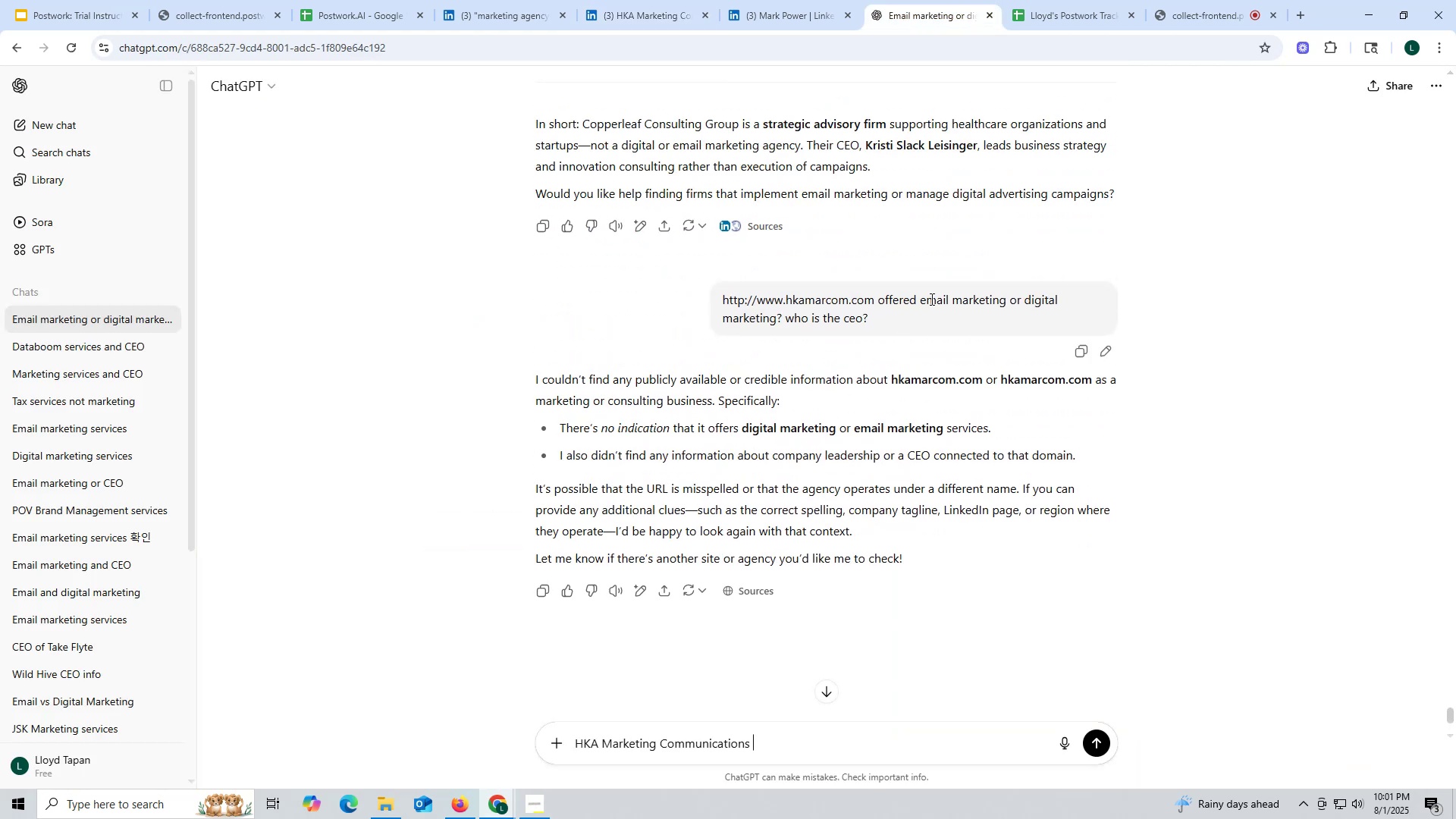 
left_click_drag(start_coordinate=[919, 297], to_coordinate=[973, 325])
 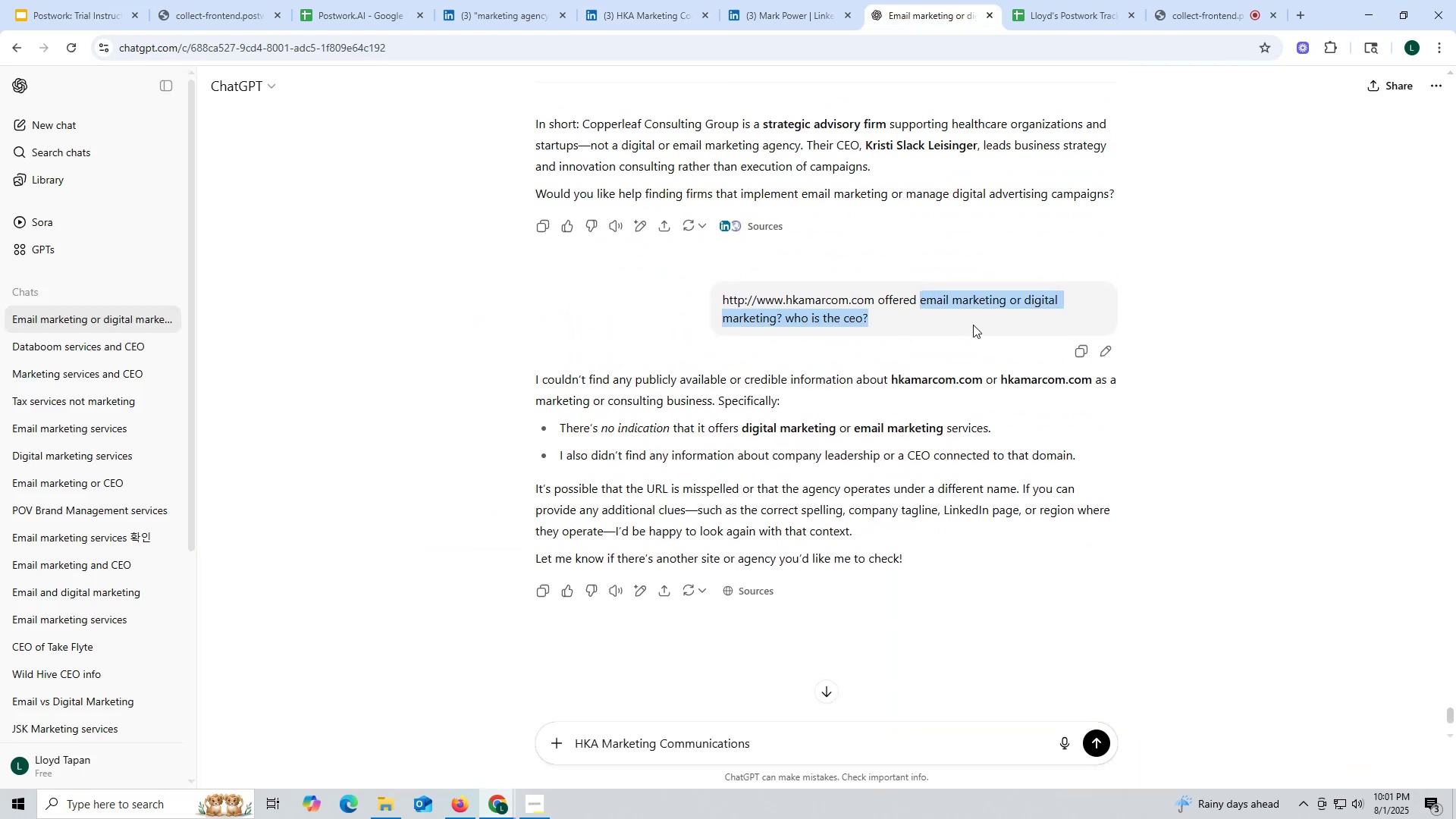 
key(Control+ControlLeft)
 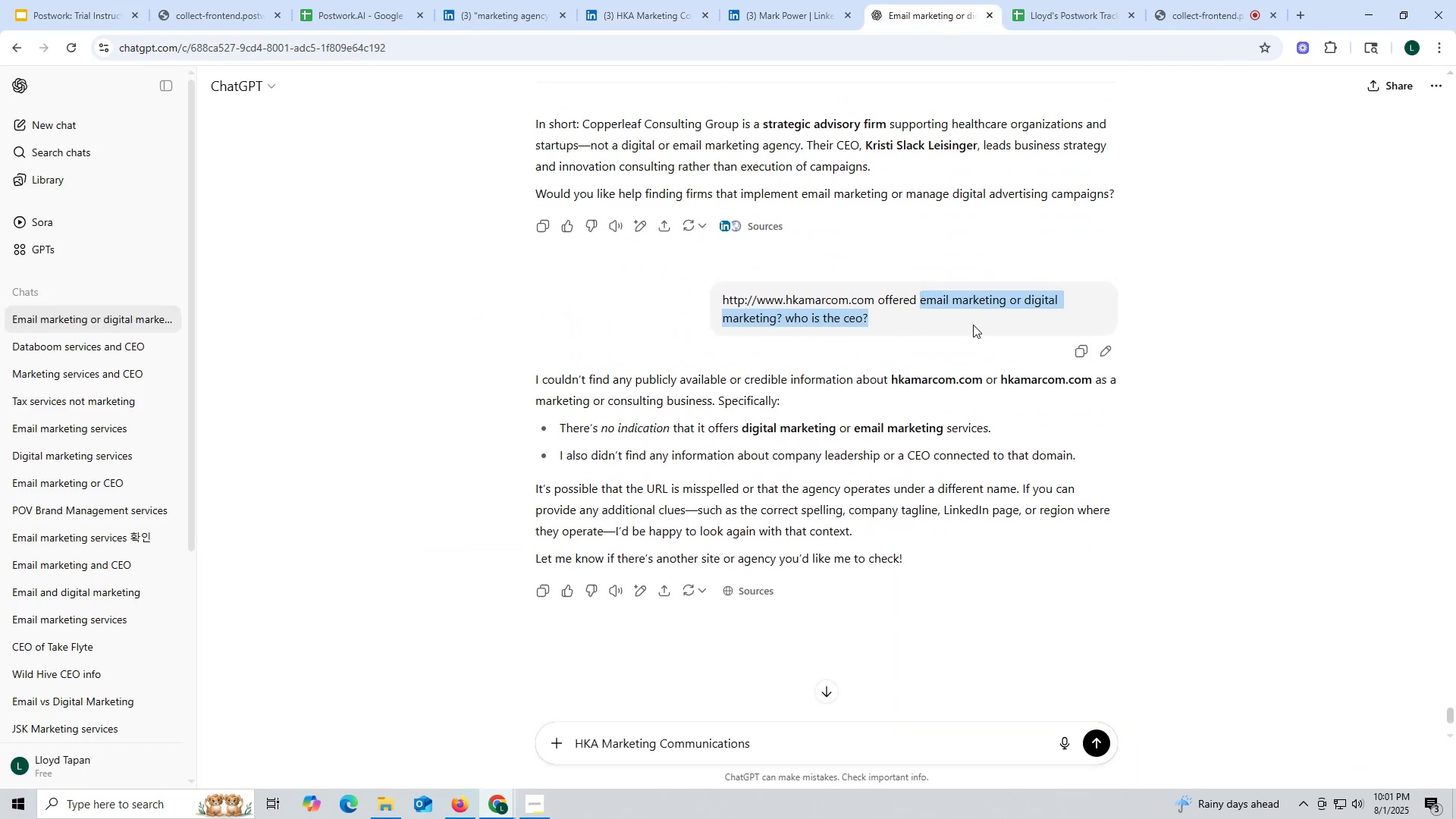 
key(Control+C)
 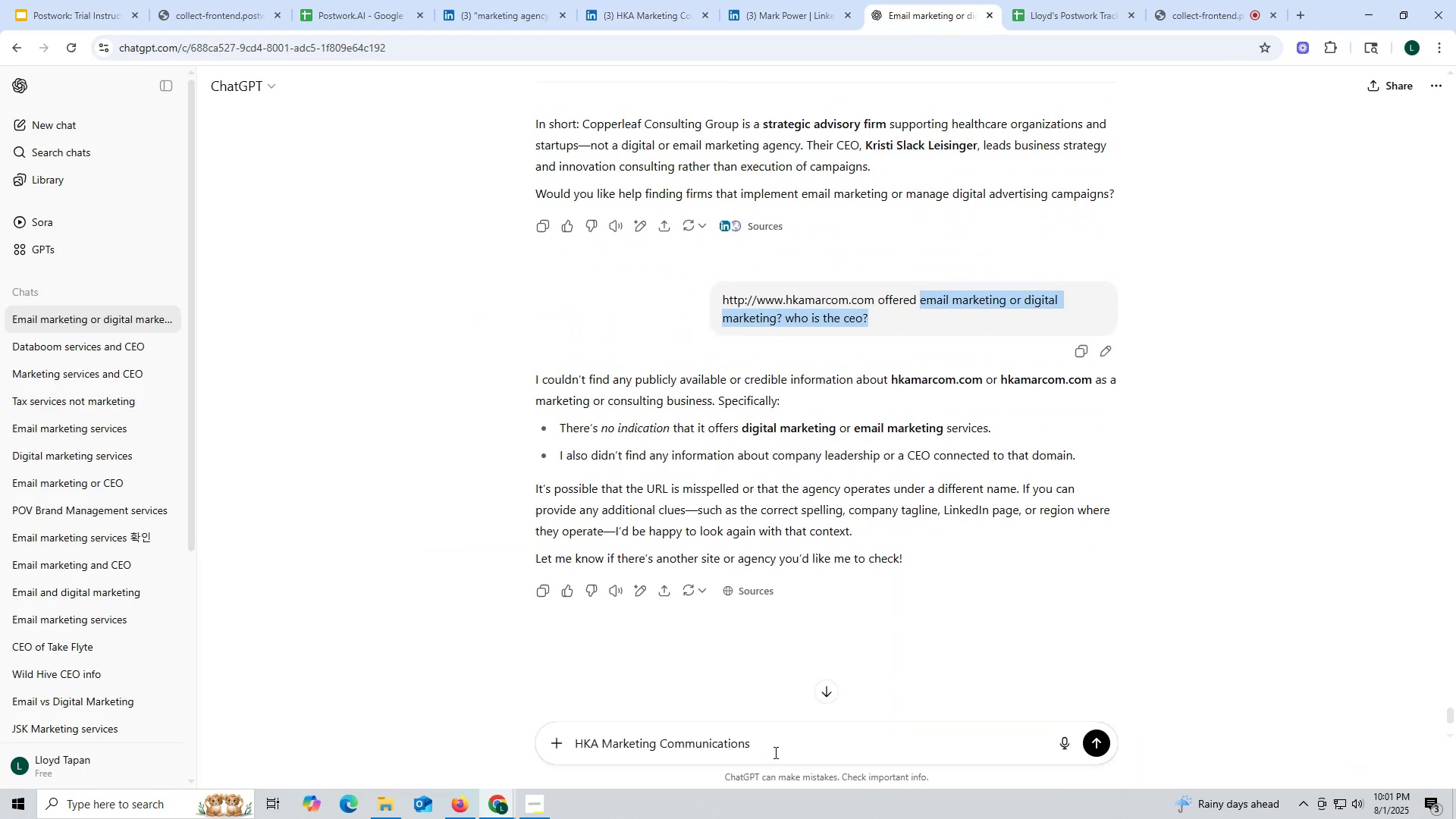 
key(Control+ControlLeft)
 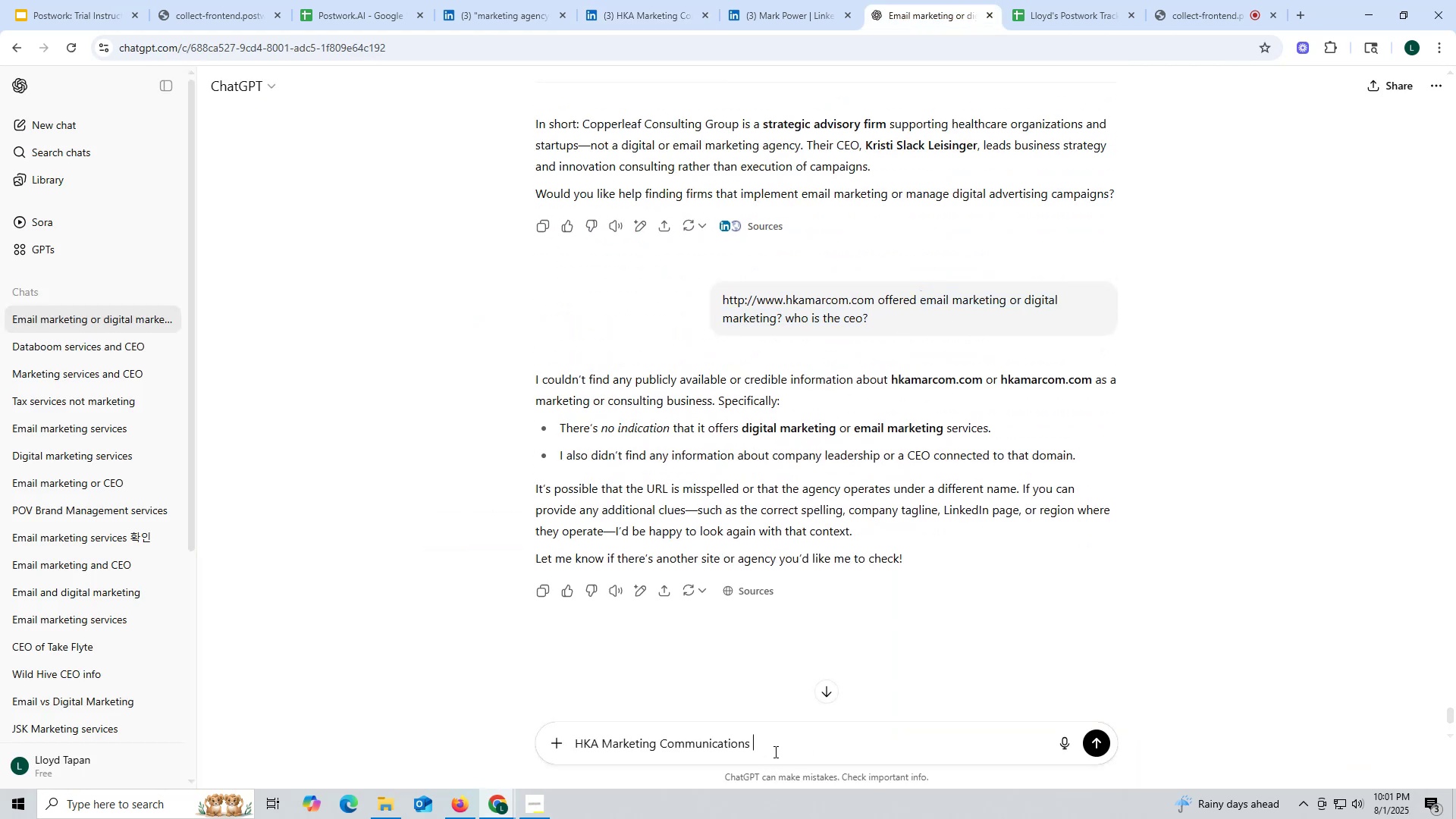 
key(Control+V)
 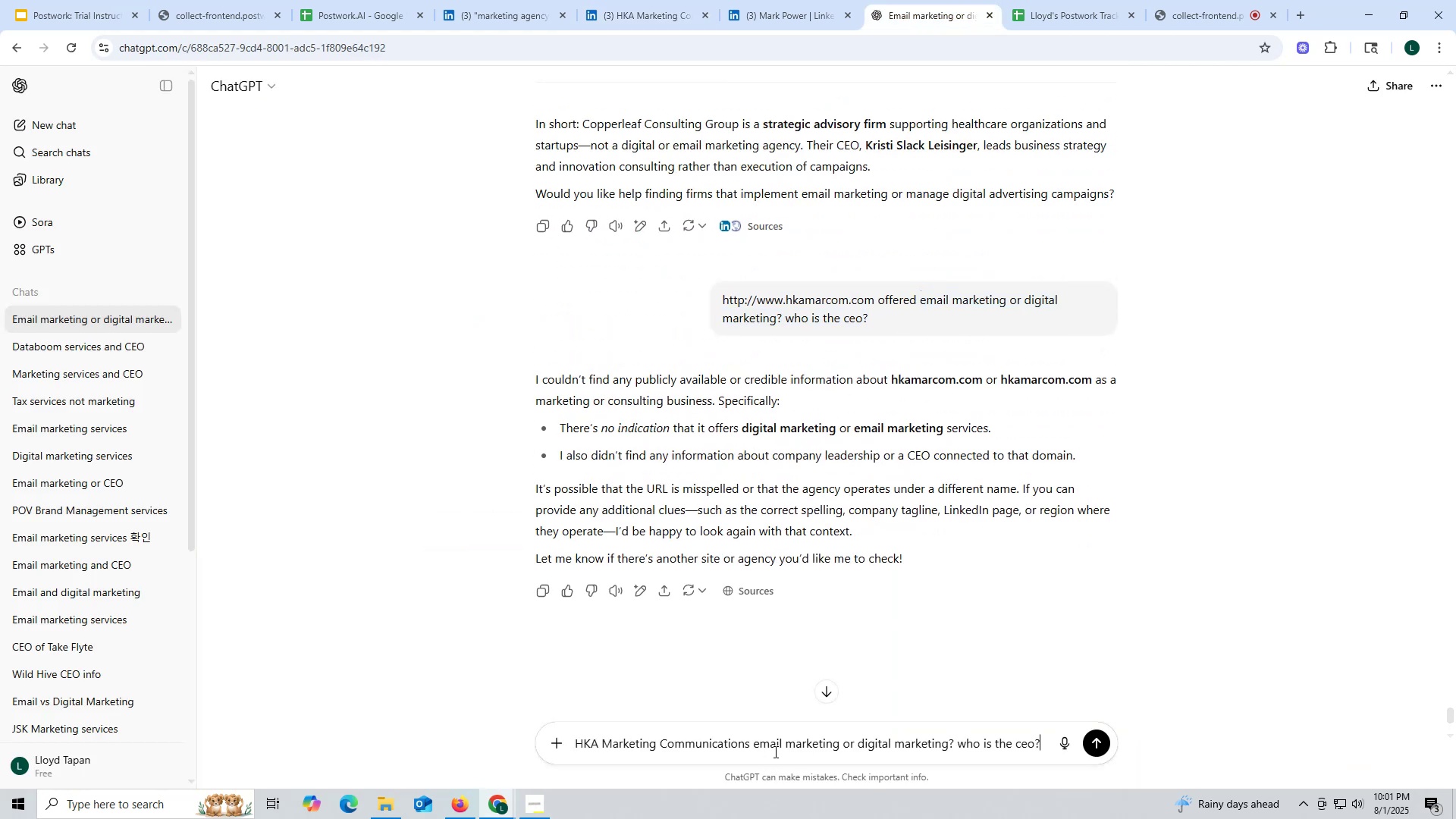 
key(Enter)
 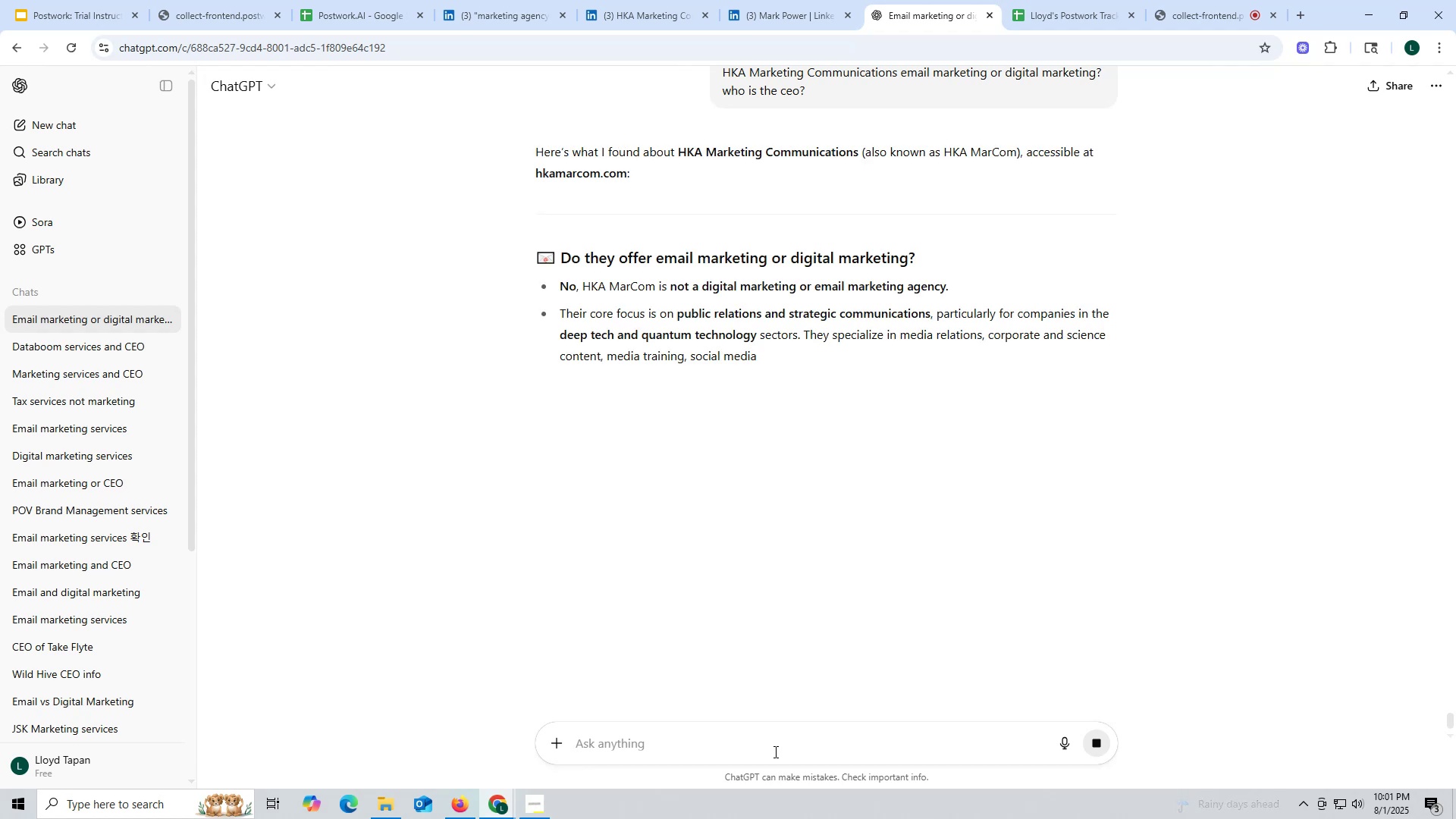 
wait(10.46)
 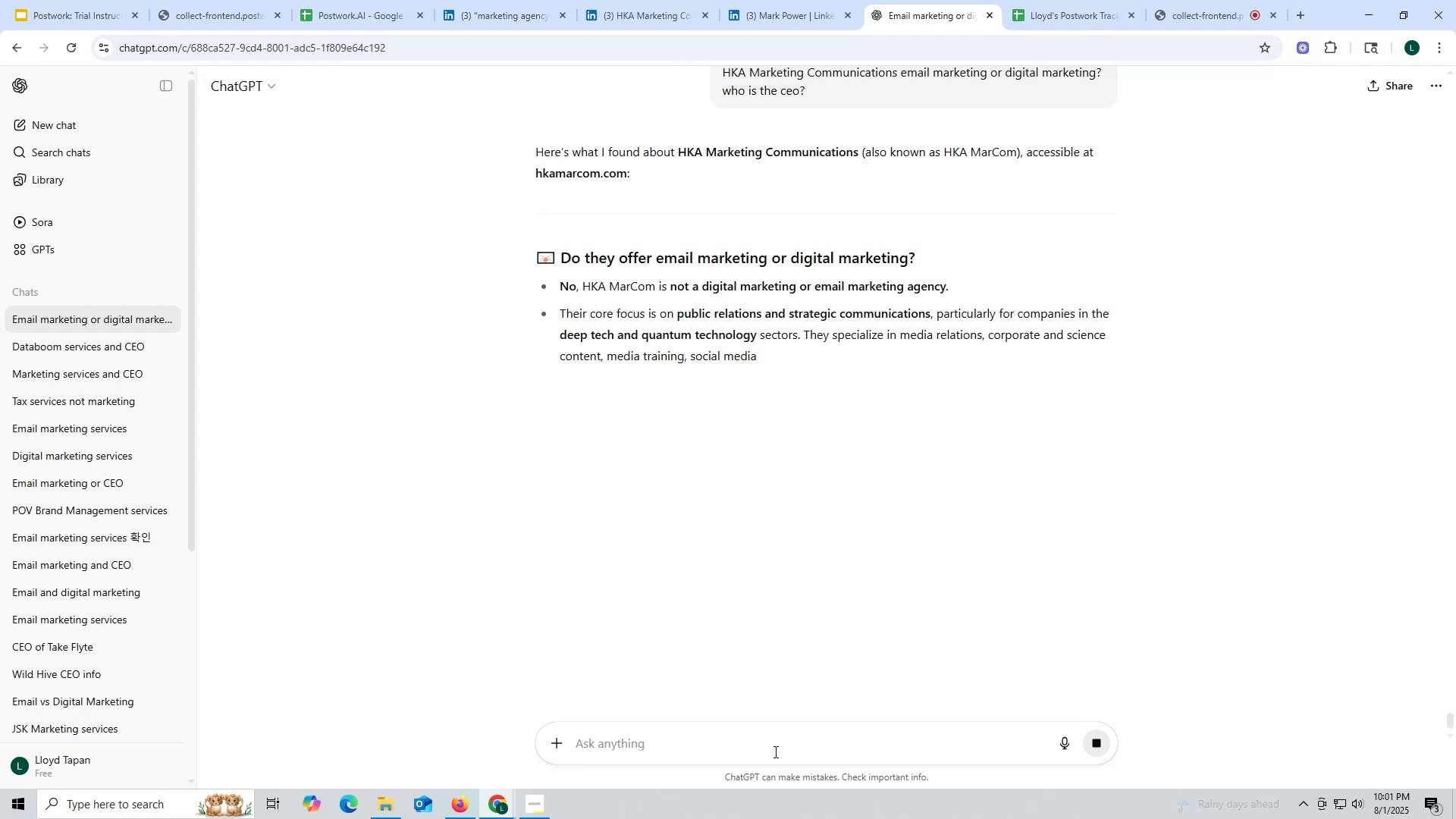 
left_click([708, 14])
 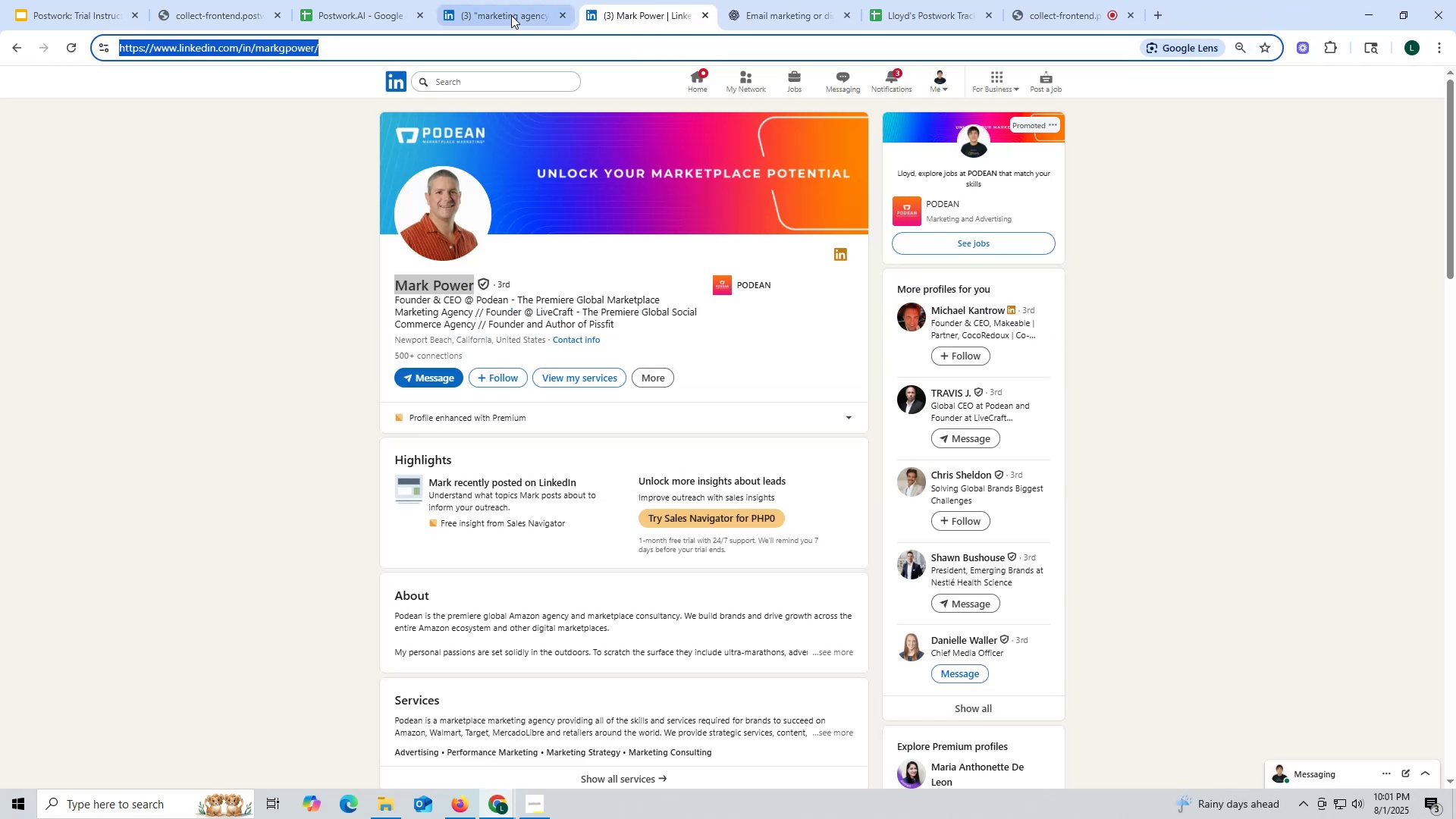 
left_click([507, 11])
 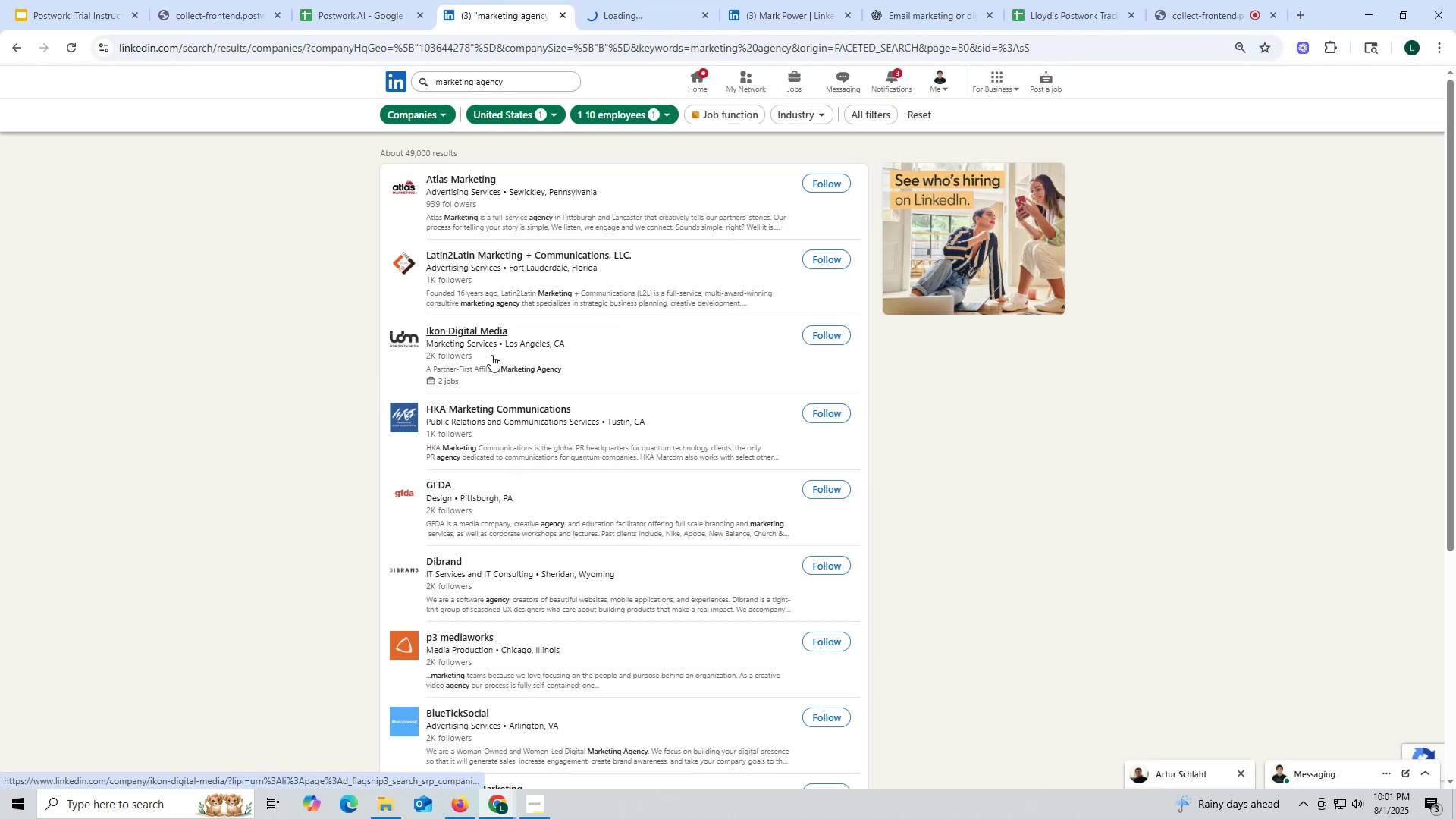 
left_click([642, 14])
 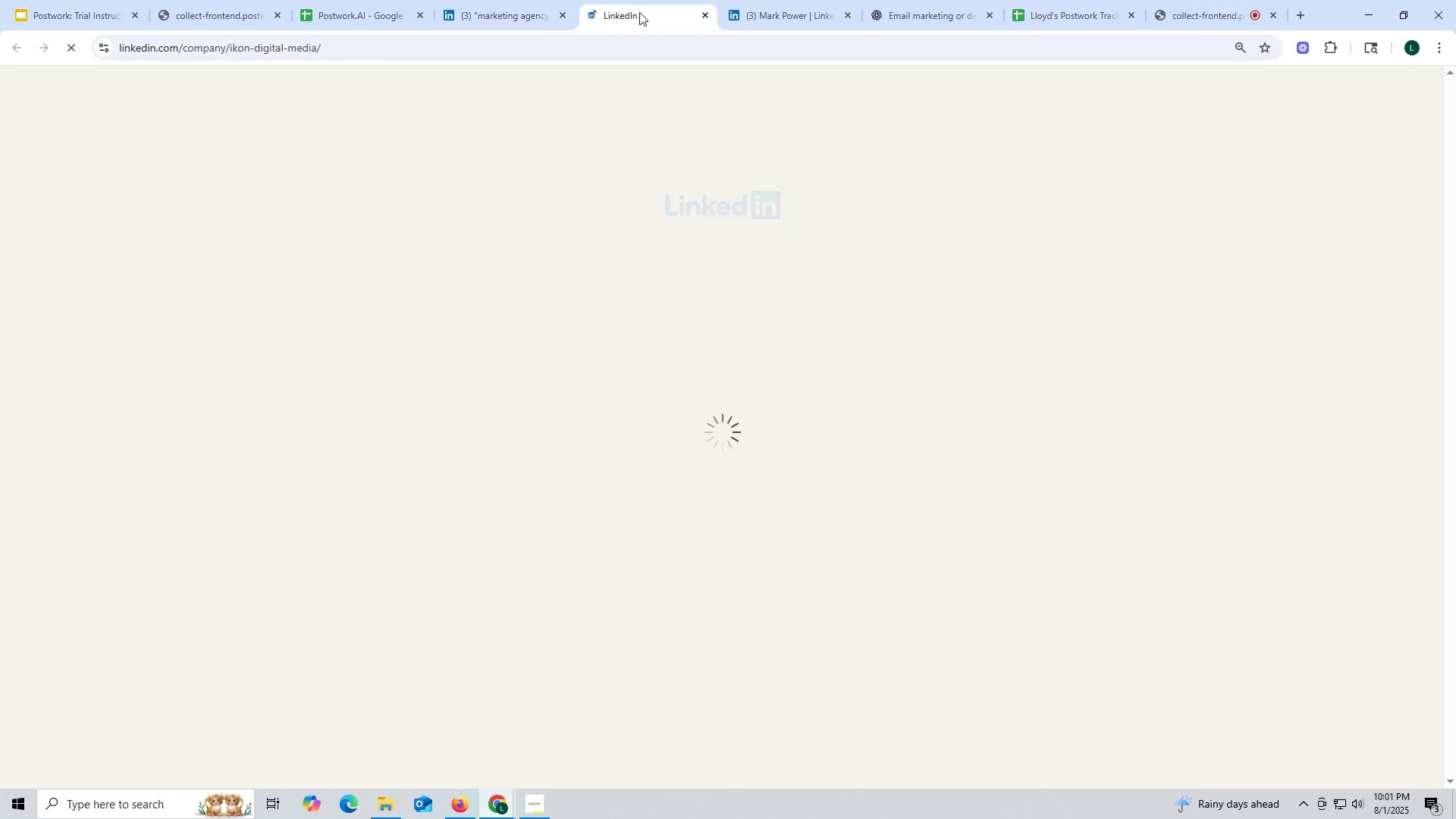 
wait(7.43)
 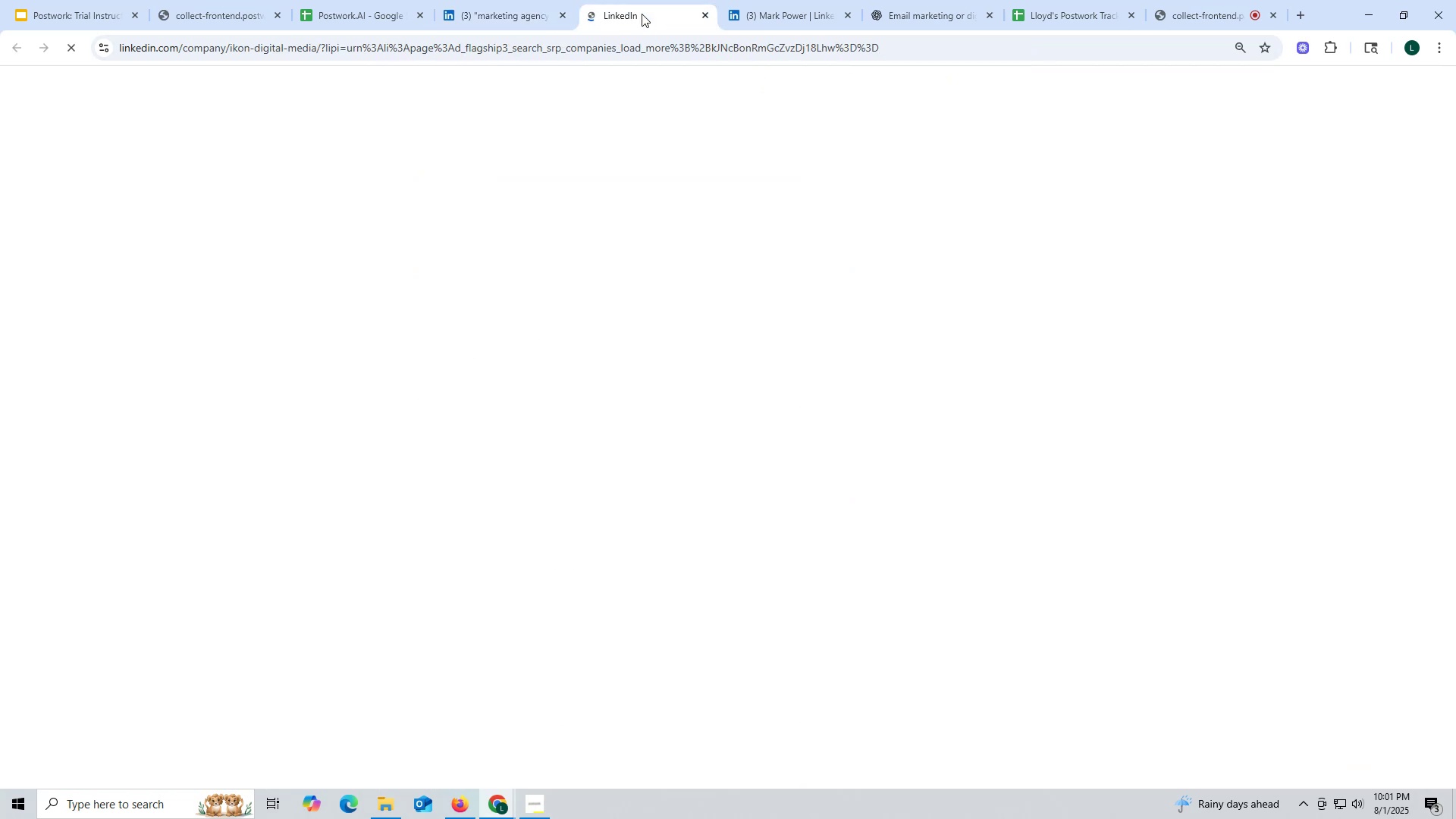 
mouse_move([623, 28])
 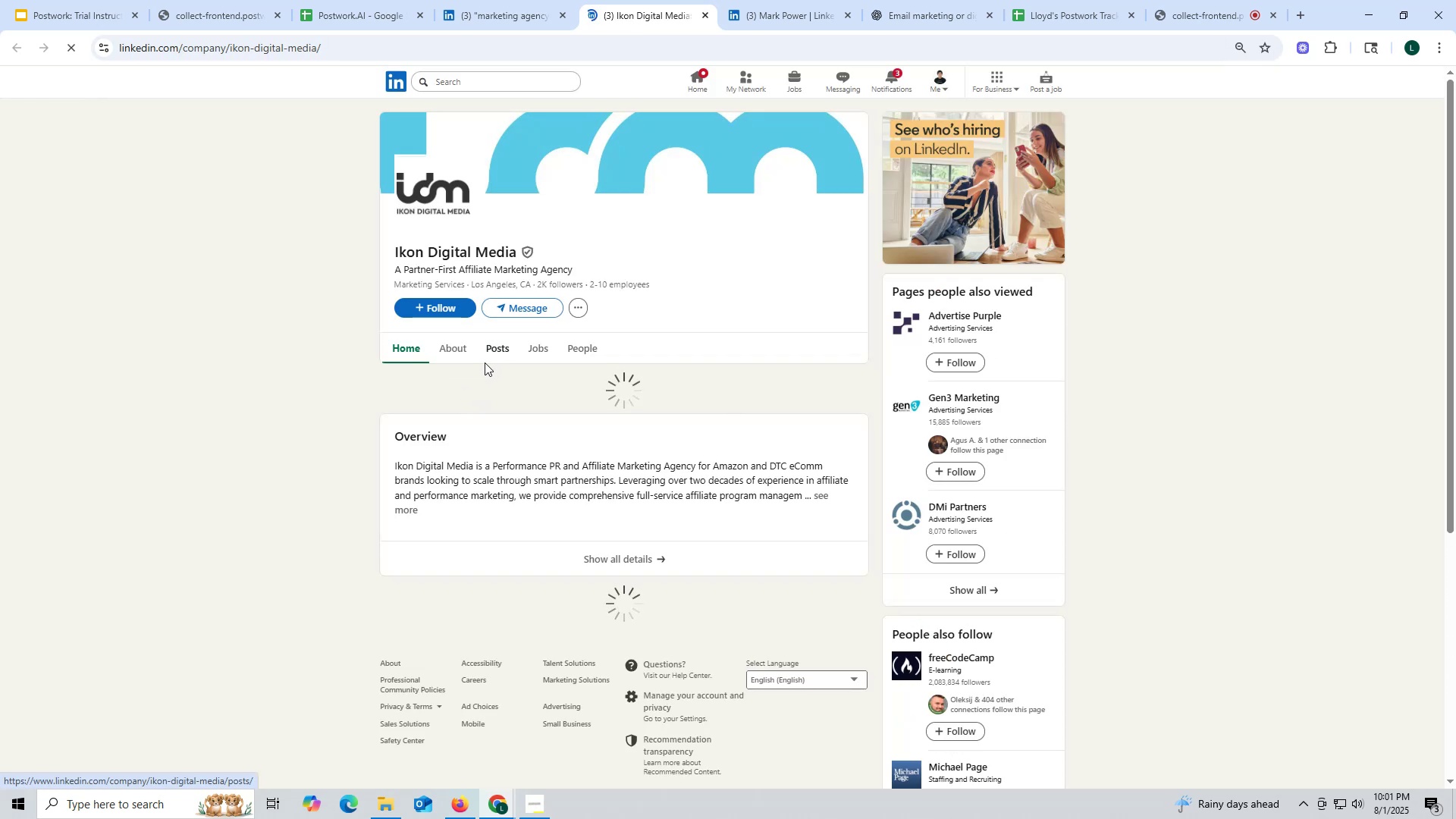 
wait(7.25)
 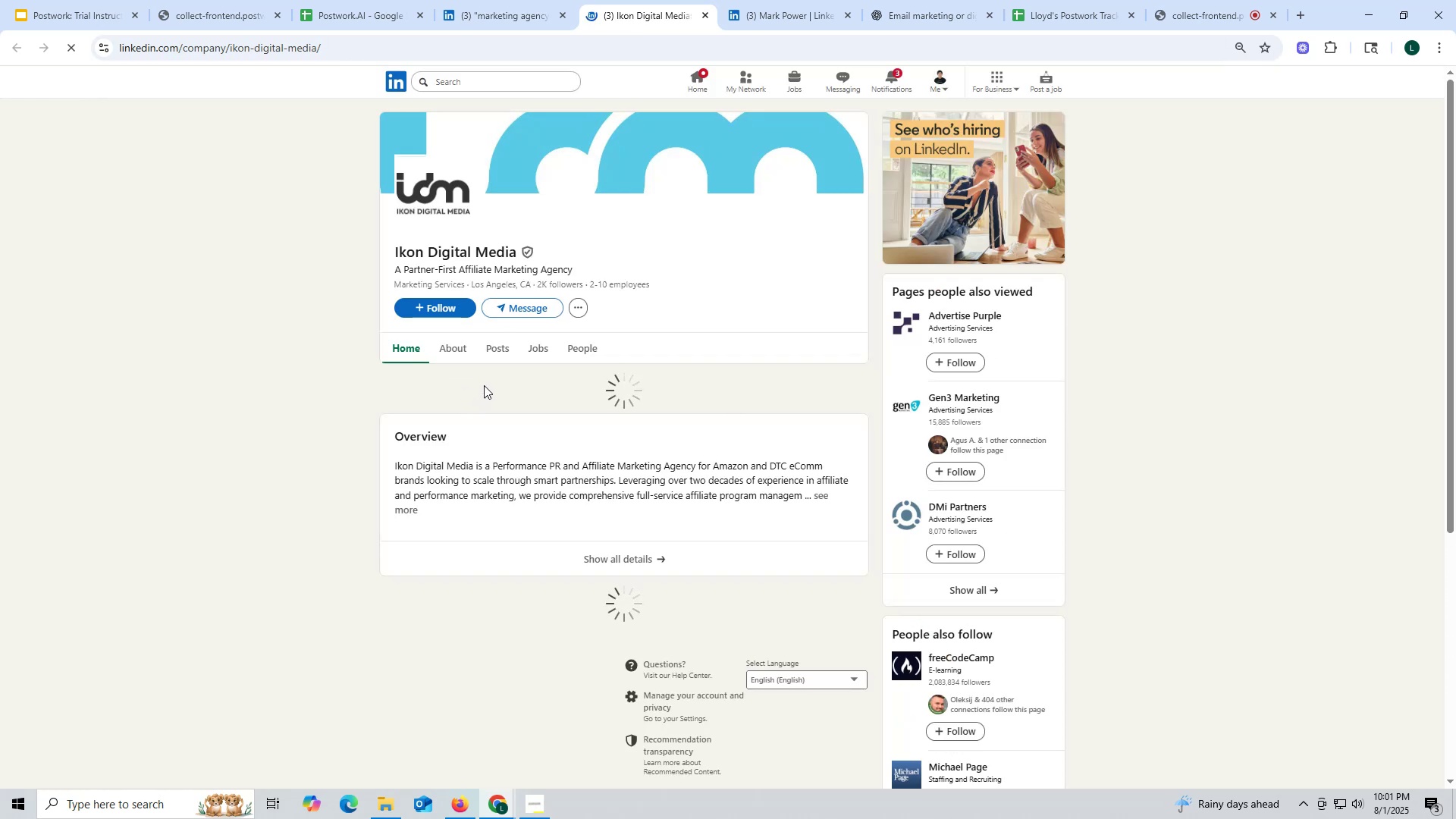 
left_click([494, 347])
 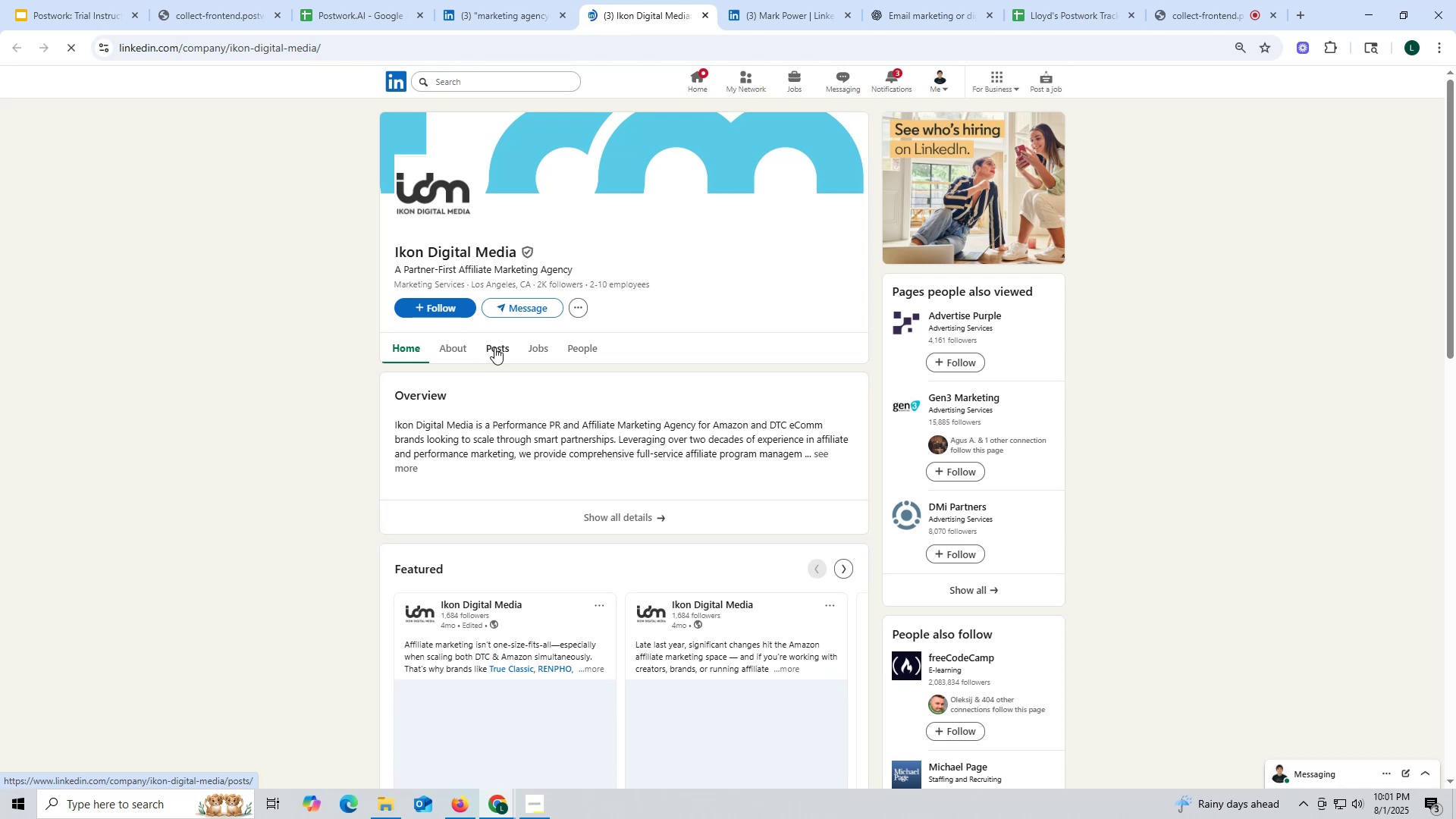 
wait(9.89)
 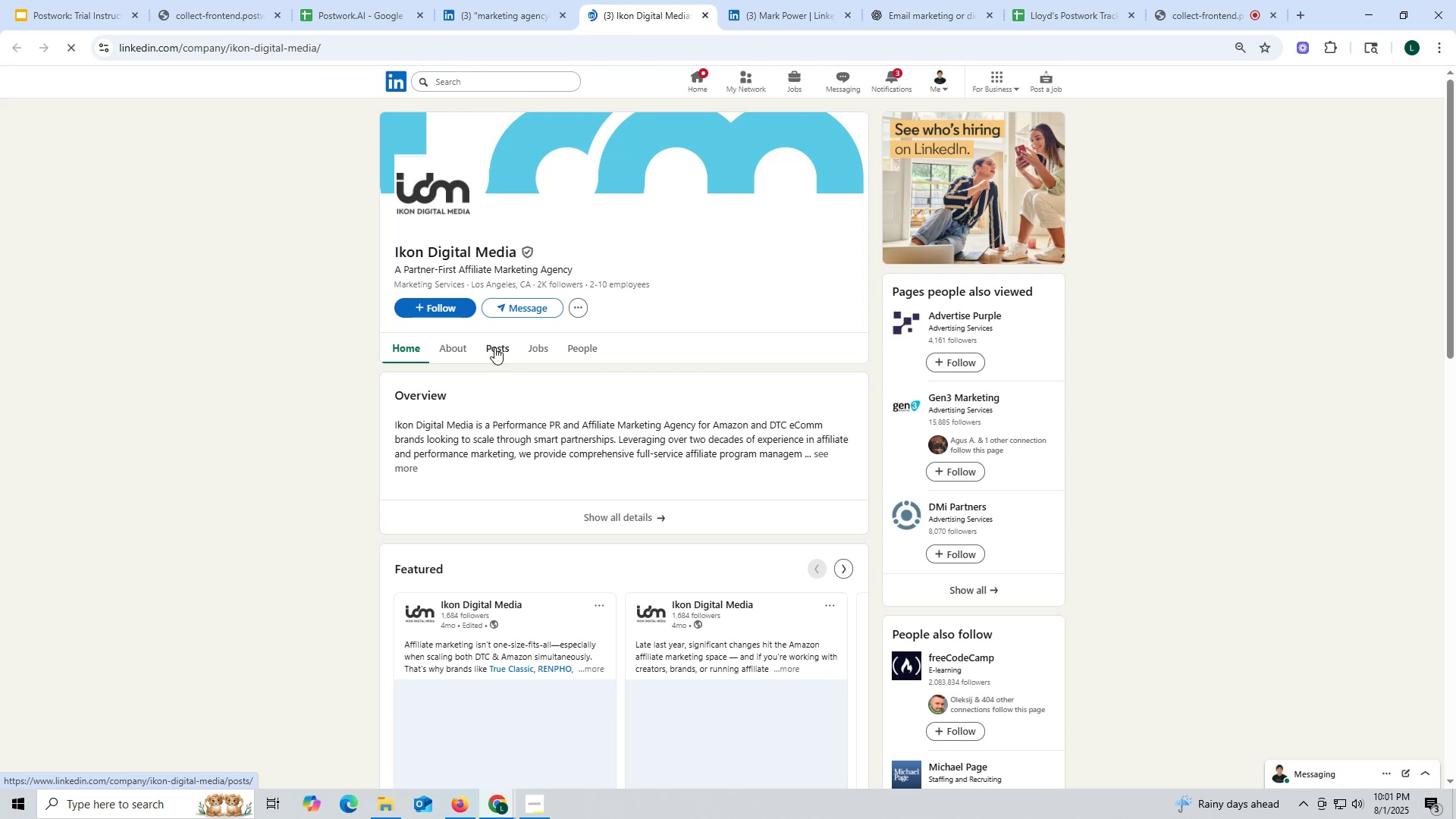 
scroll: coordinate [516, 403], scroll_direction: down, amount: 5.0
 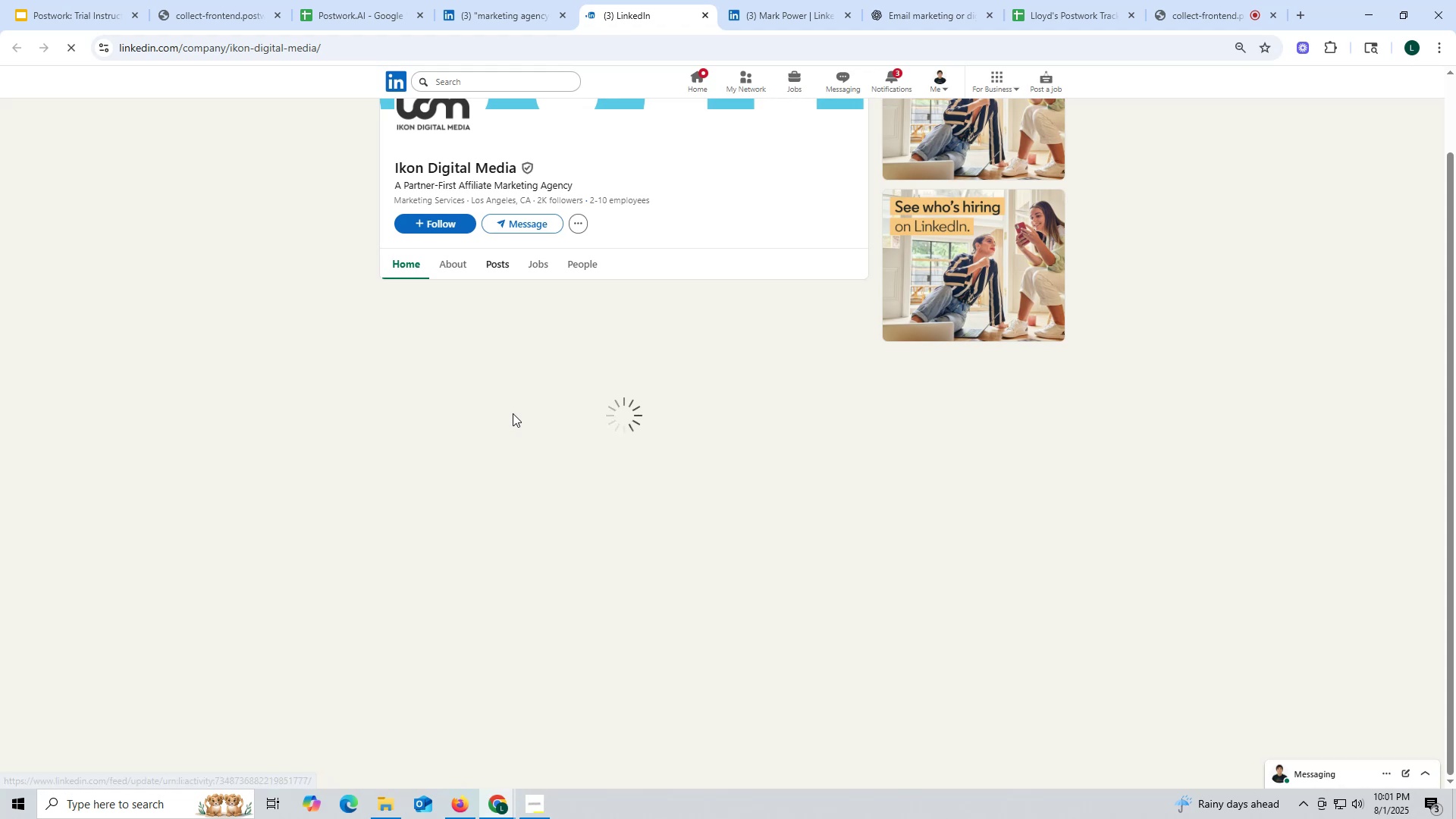 
scroll: coordinate [491, 324], scroll_direction: up, amount: 4.0
 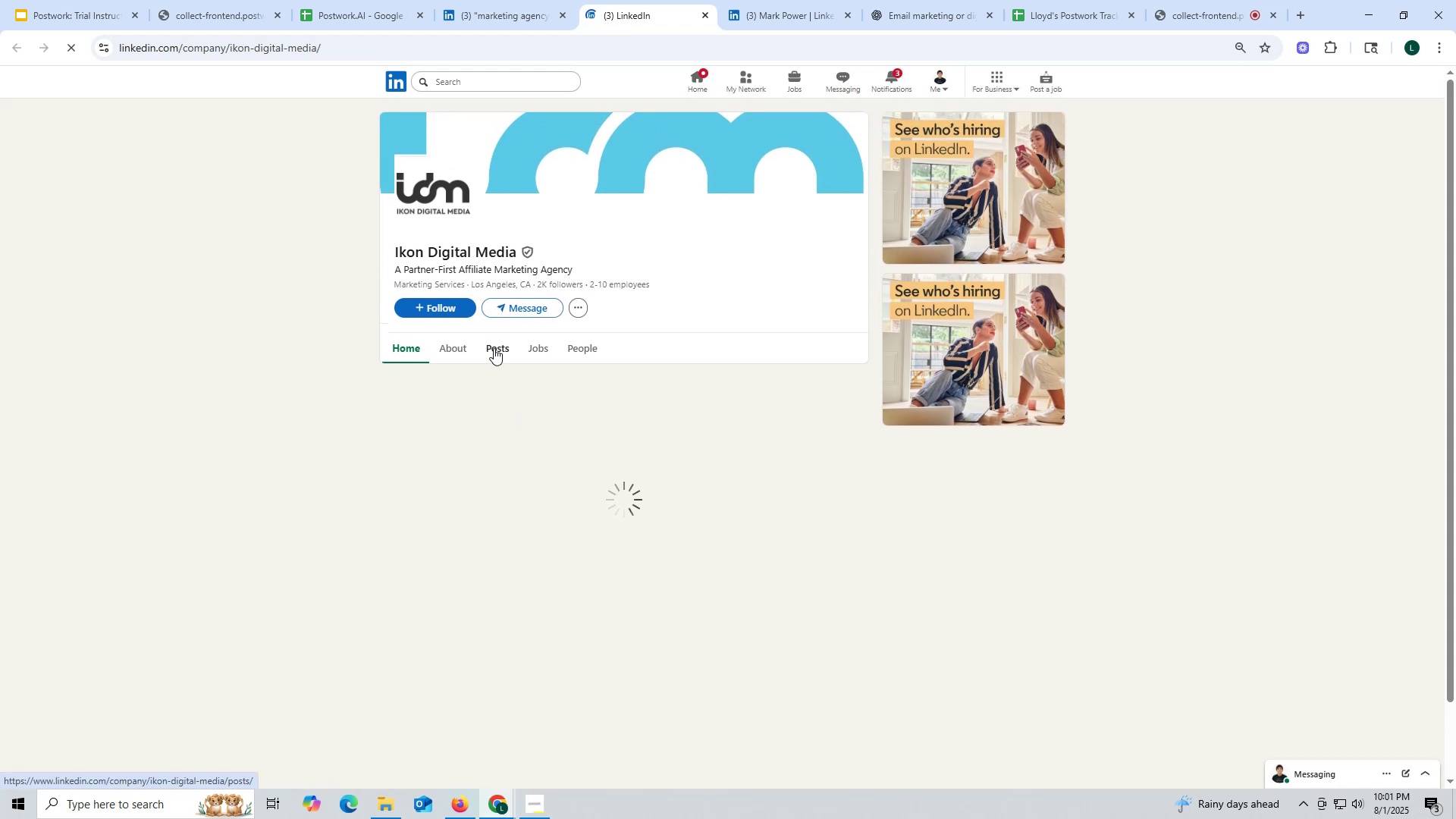 
left_click([494, 347])
 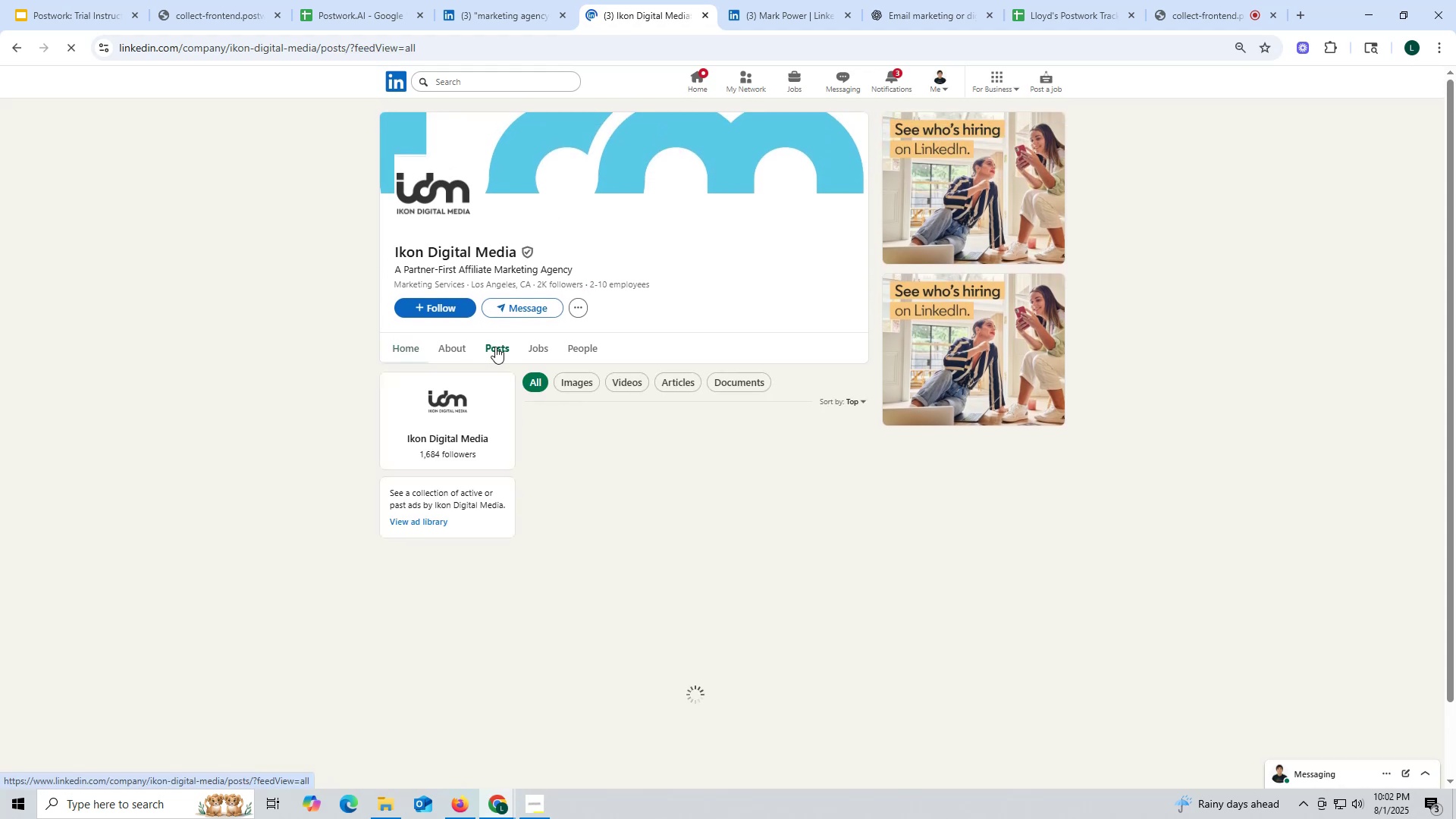 
wait(6.42)
 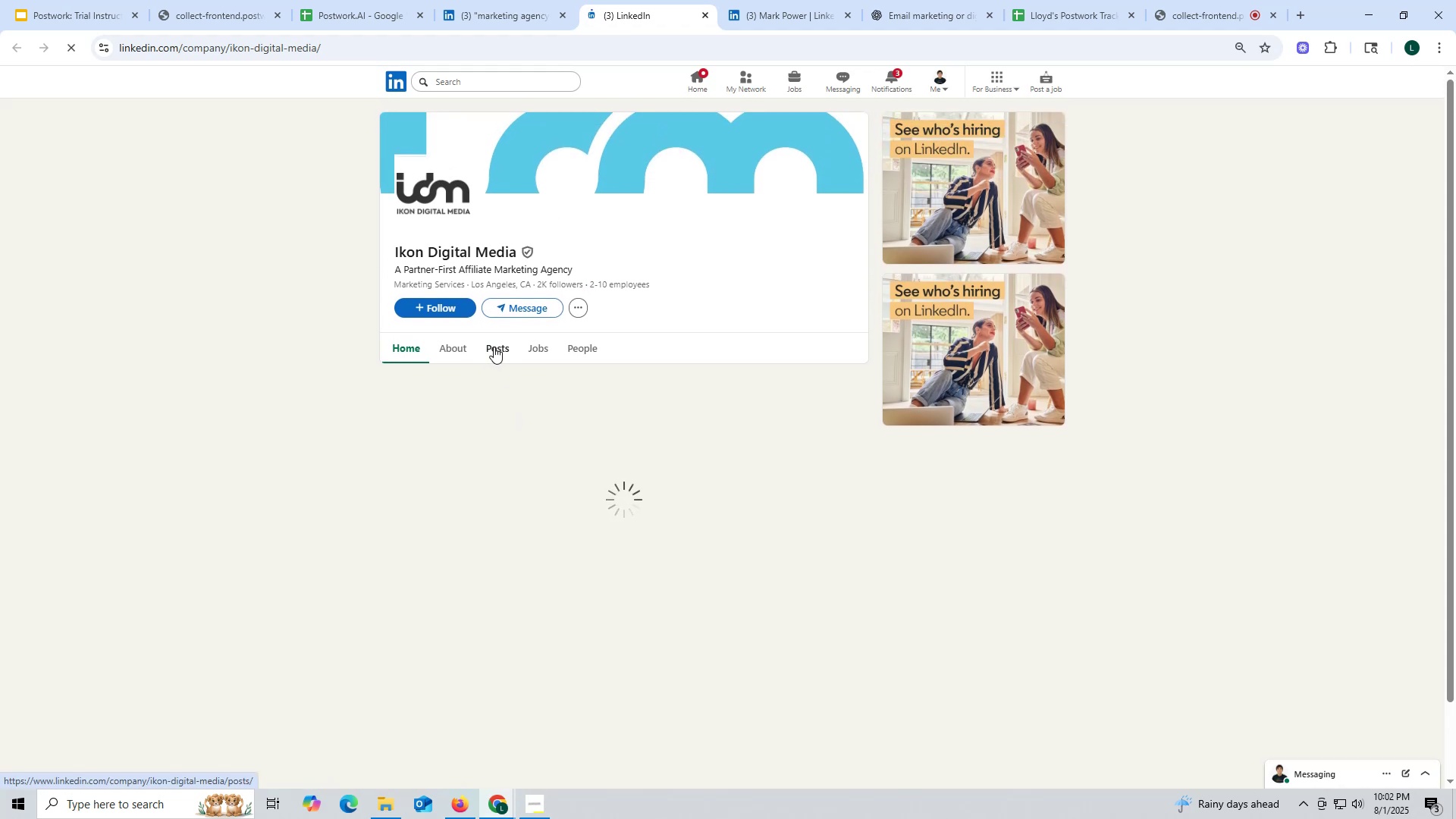 
left_click([458, 347])
 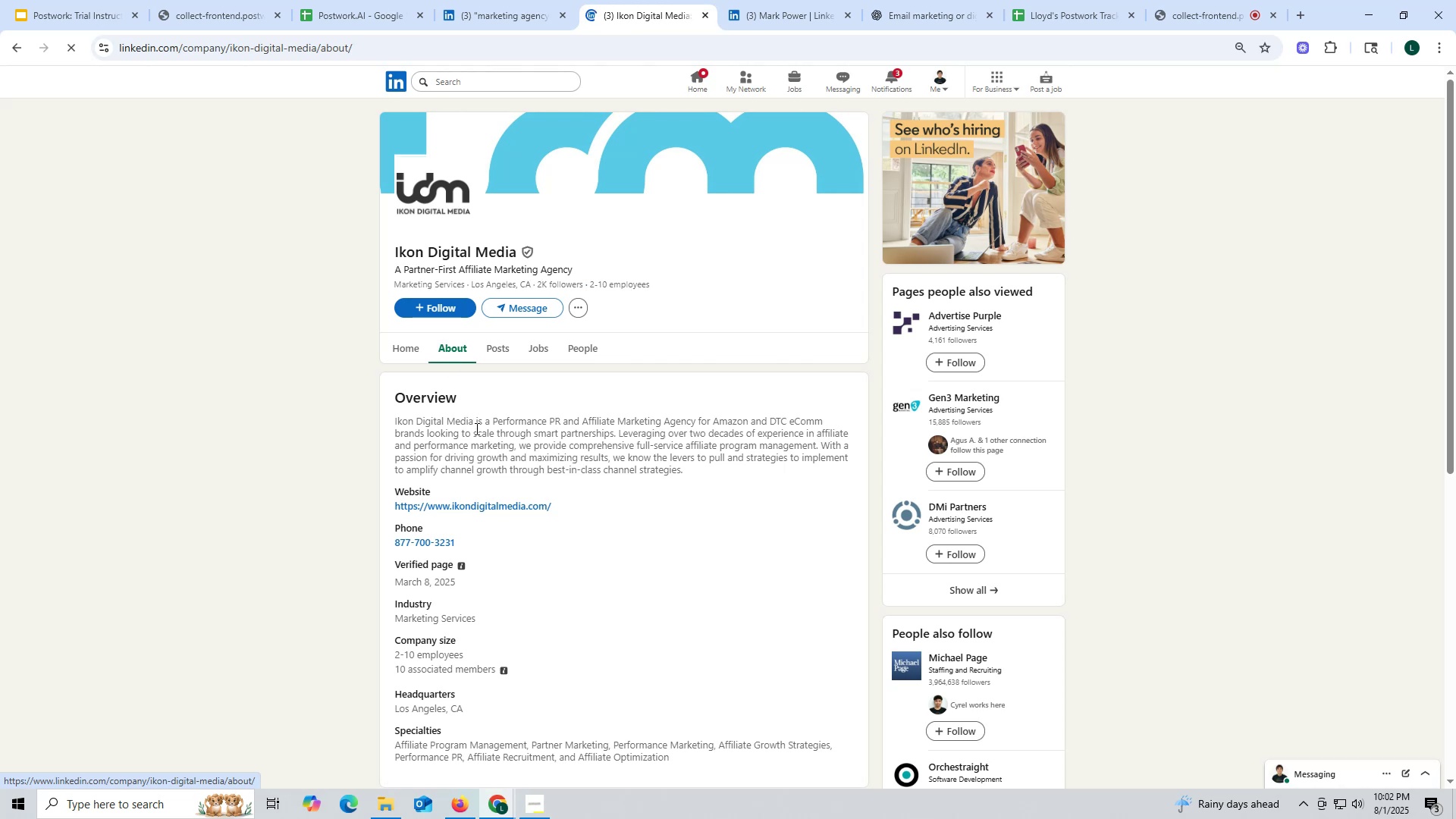 
left_click_drag(start_coordinate=[385, 508], to_coordinate=[678, 522])
 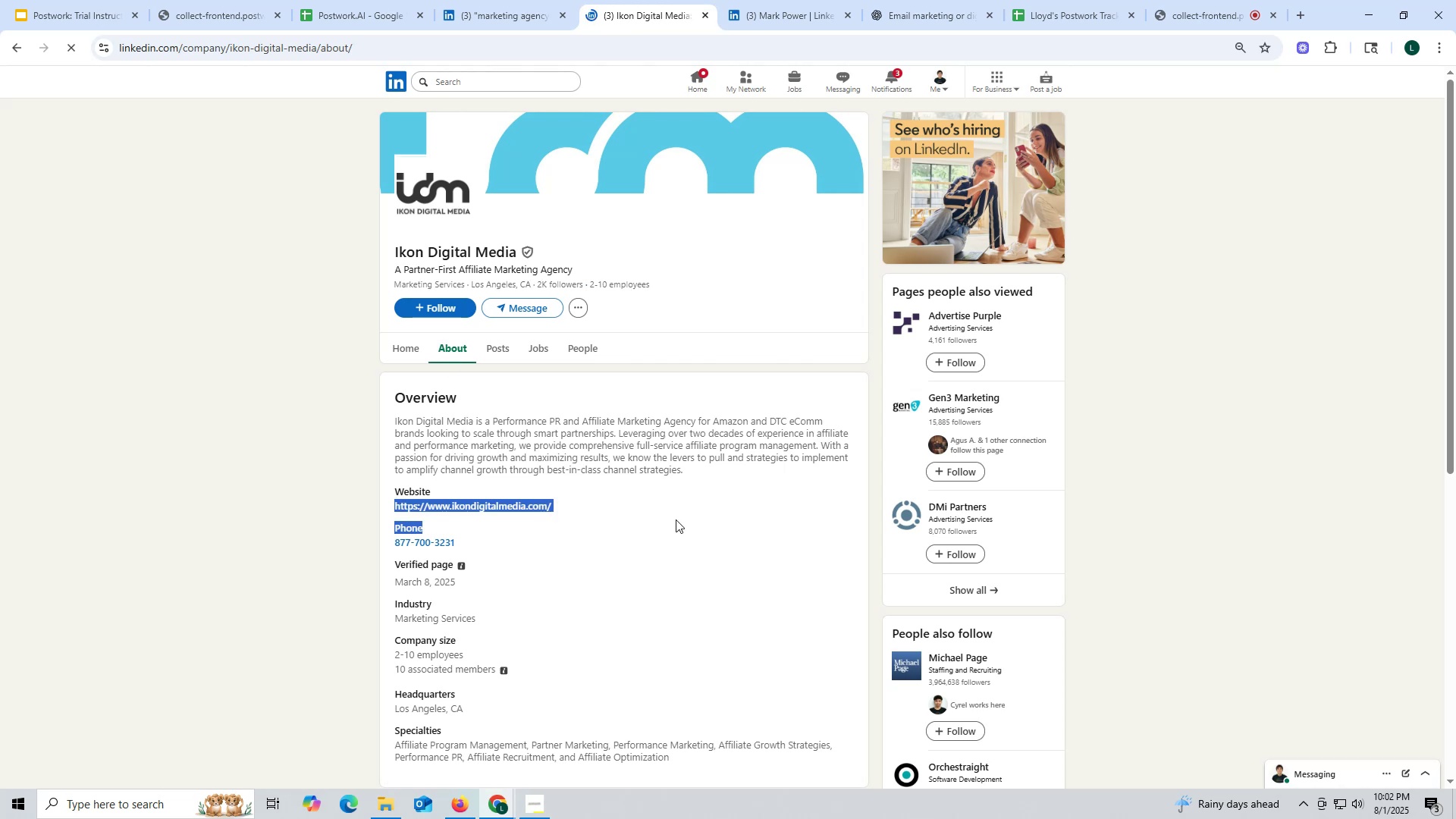 
key(Control+ControlLeft)
 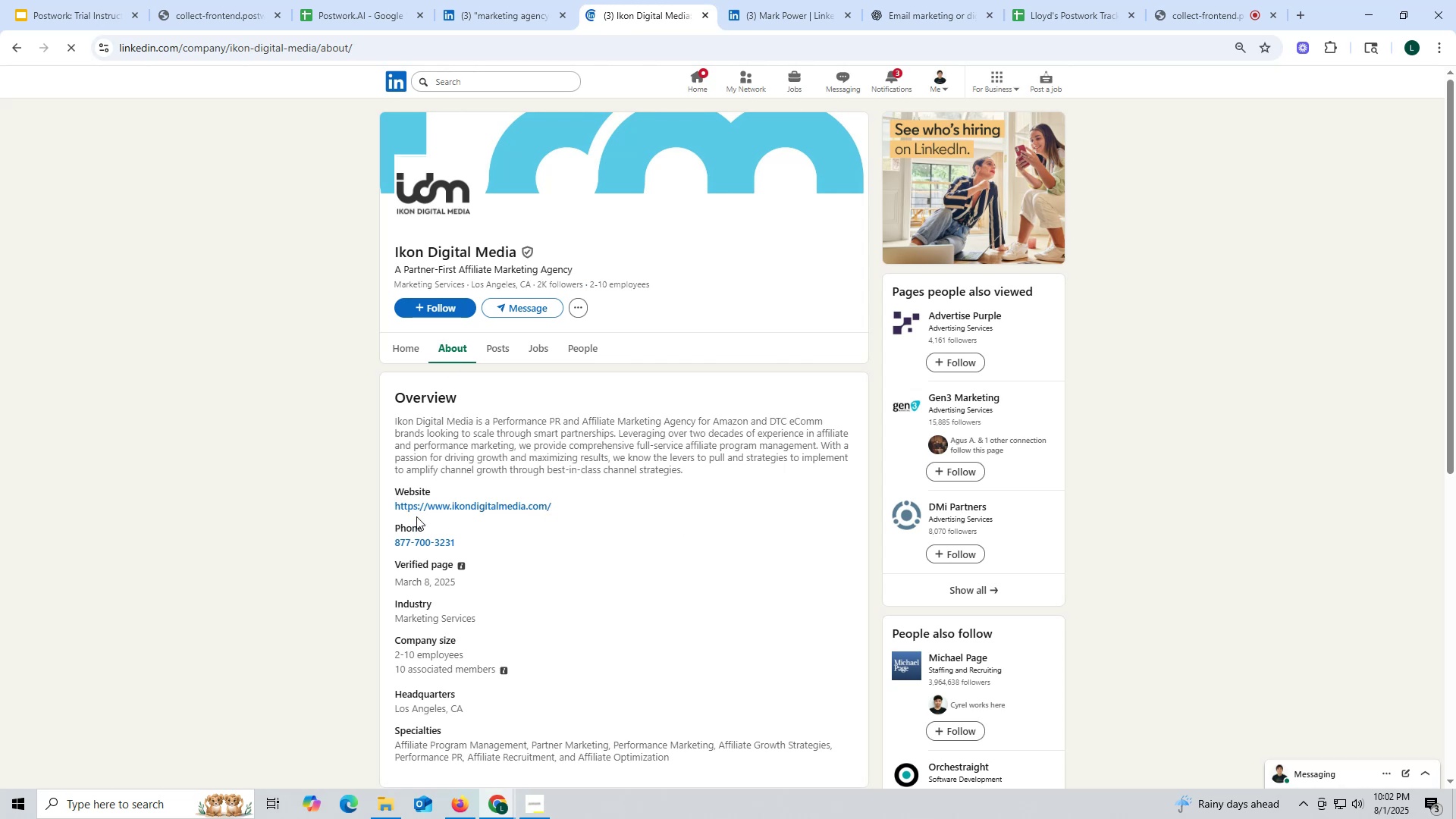 
left_click_drag(start_coordinate=[388, 508], to_coordinate=[550, 508])
 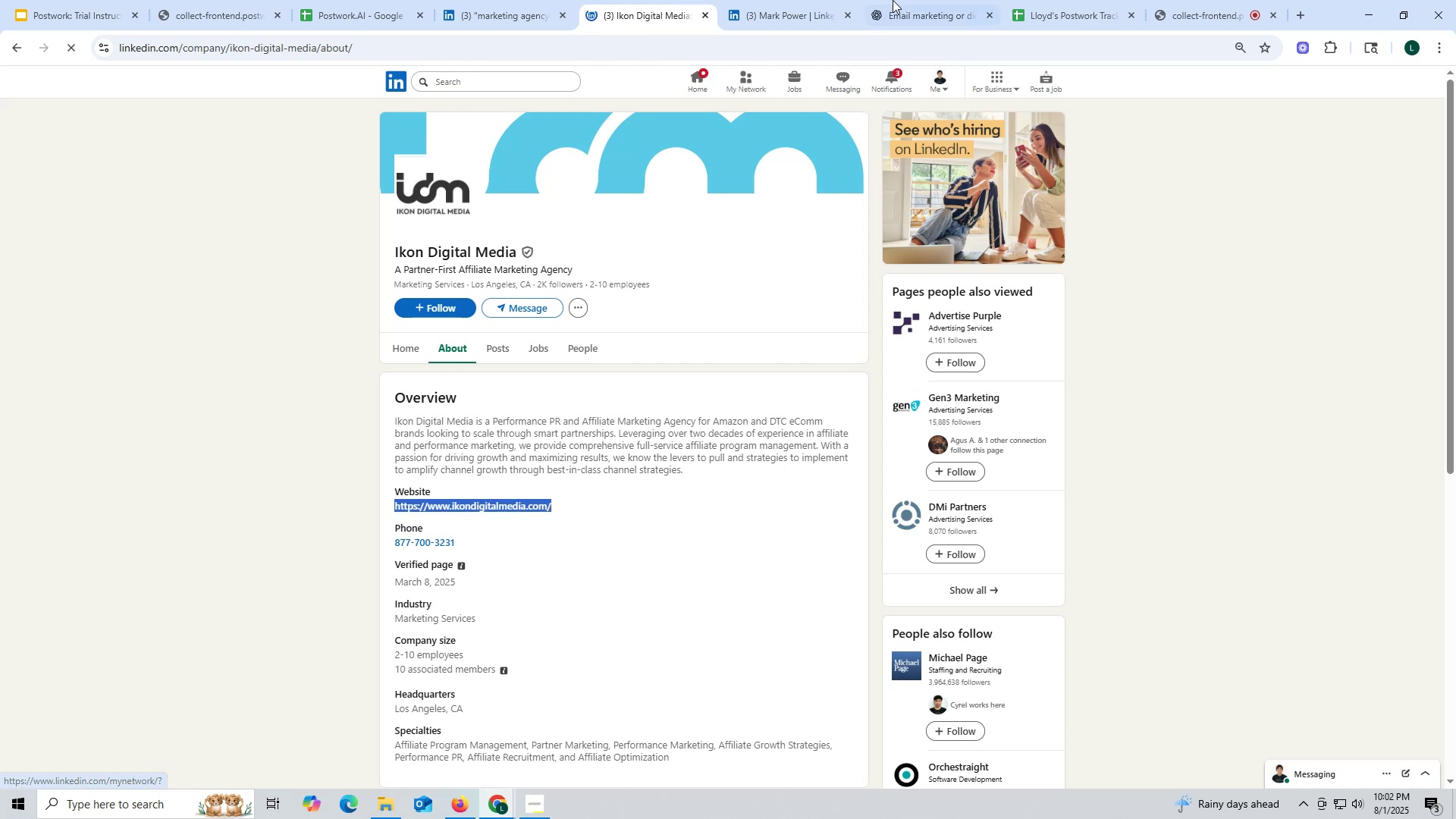 
key(Control+ControlLeft)
 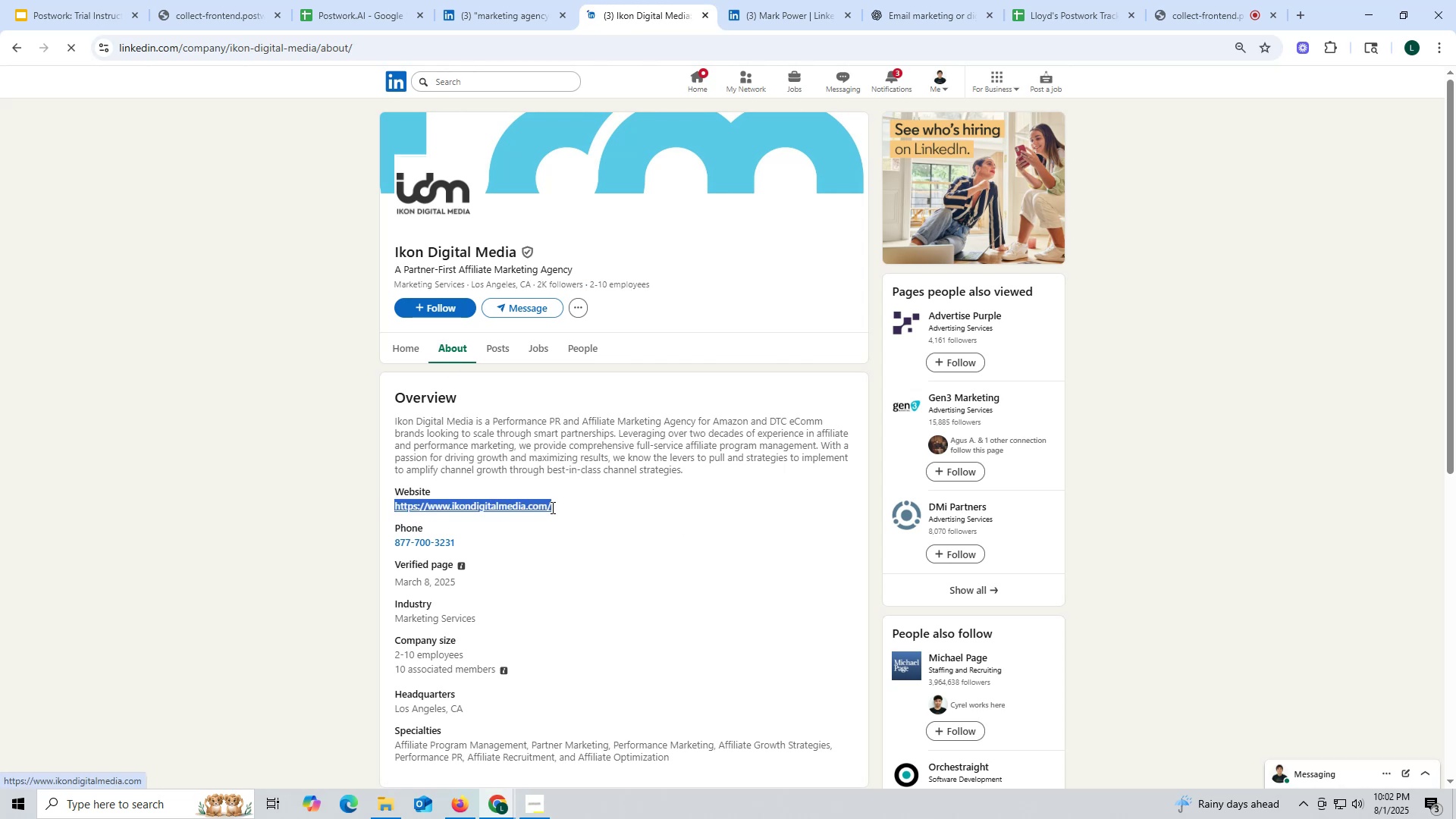 
key(Control+C)
 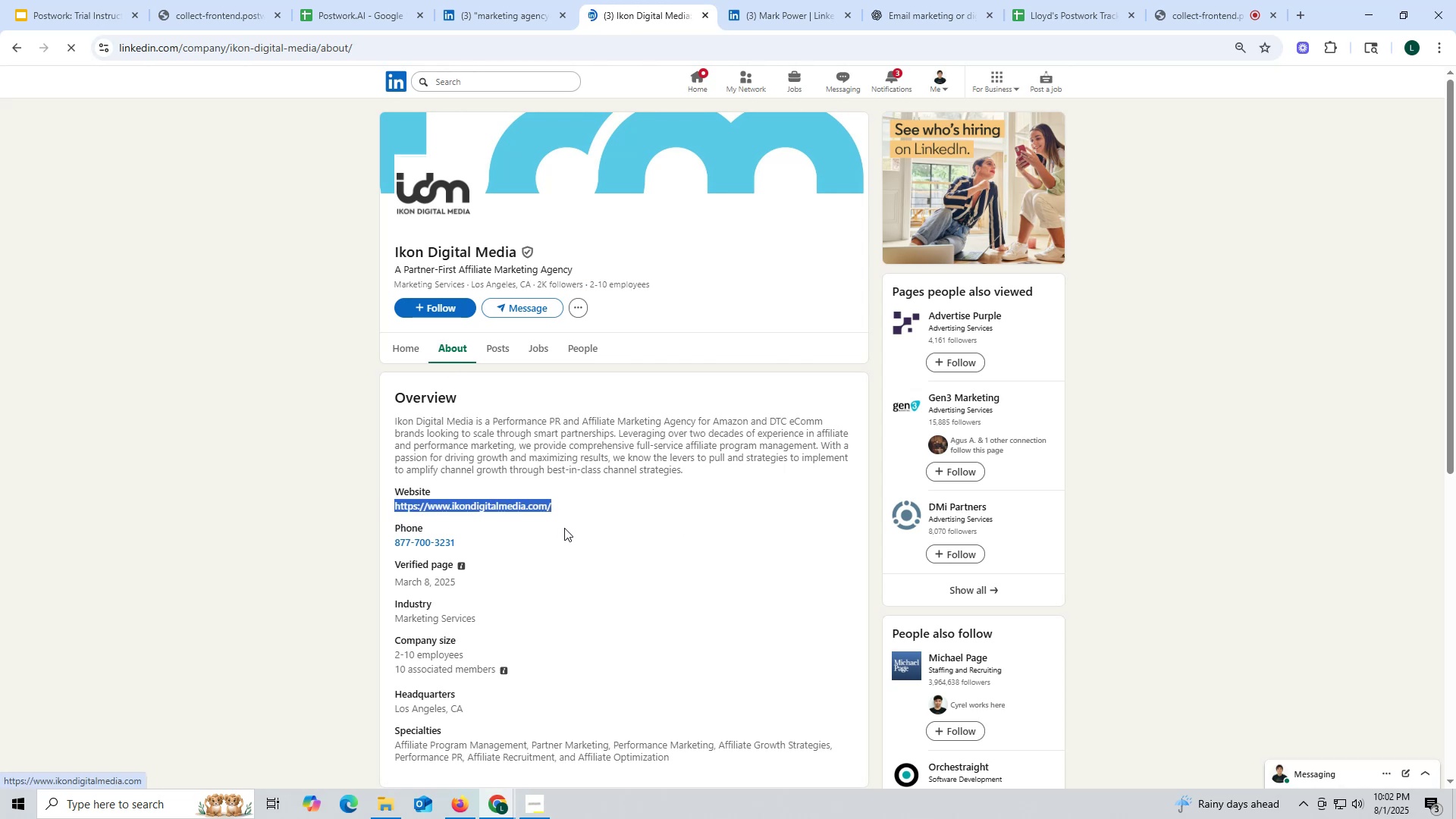 
key(Control+ControlLeft)
 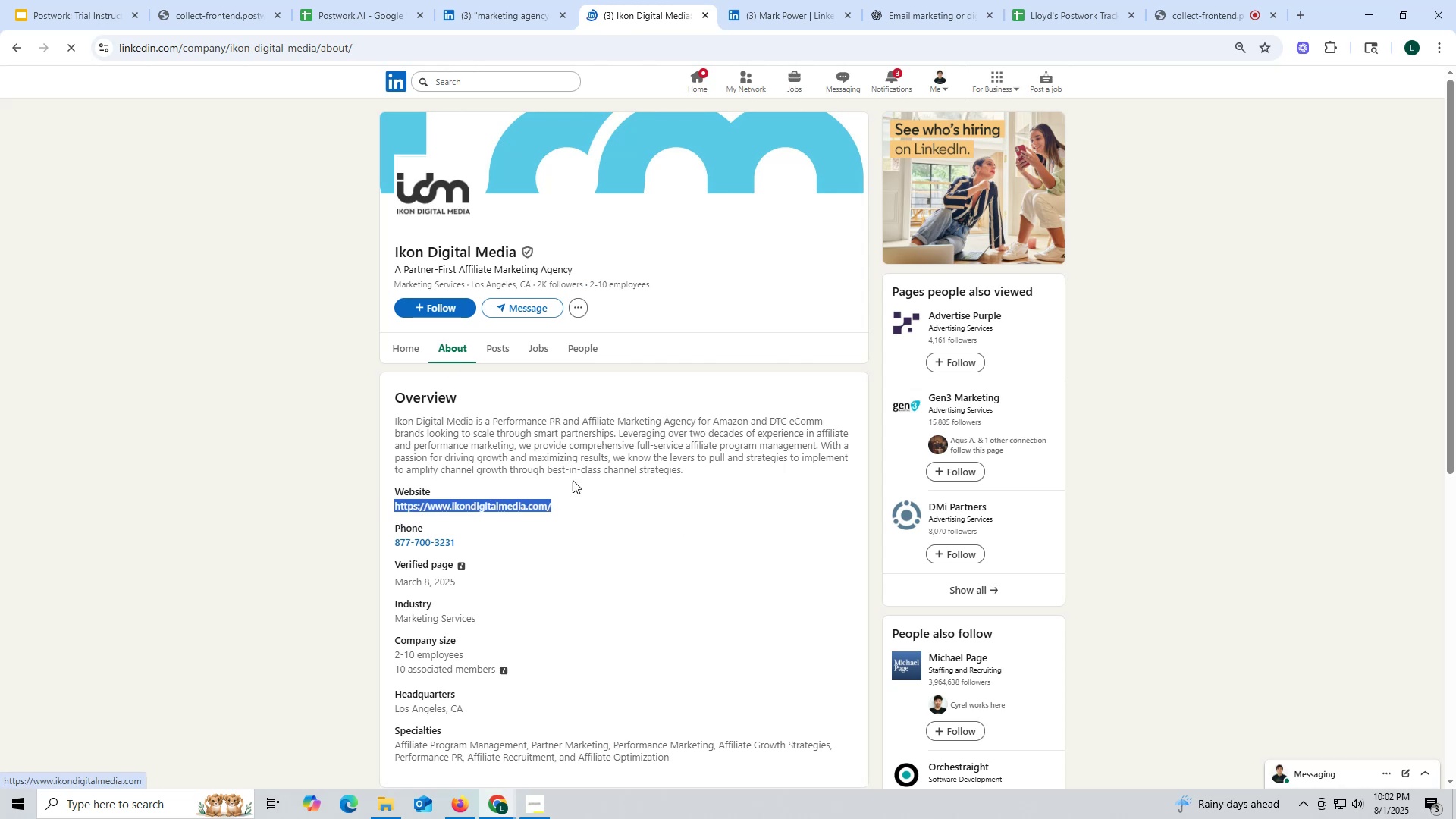 
key(Control+C)
 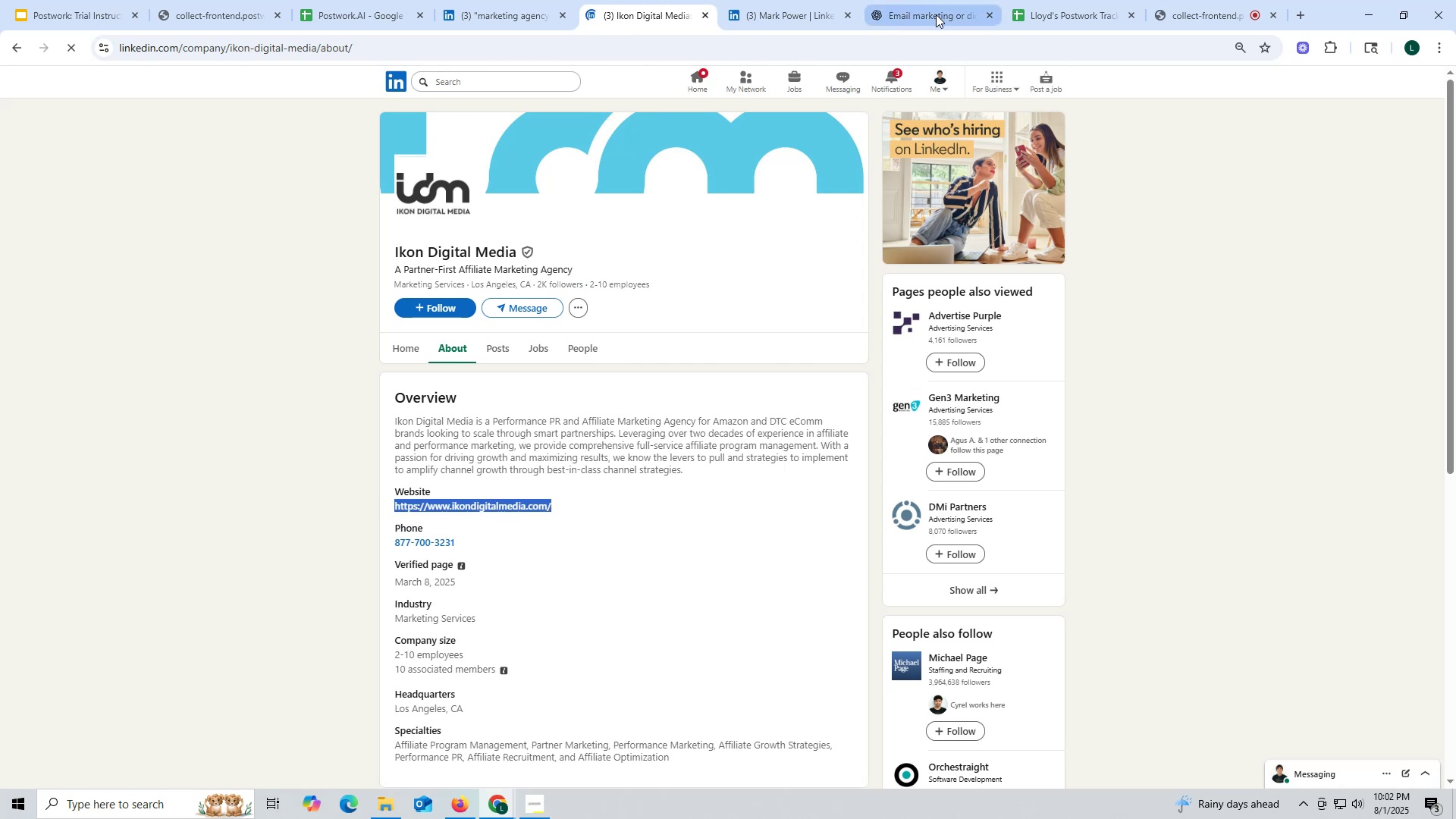 
left_click([935, 15])
 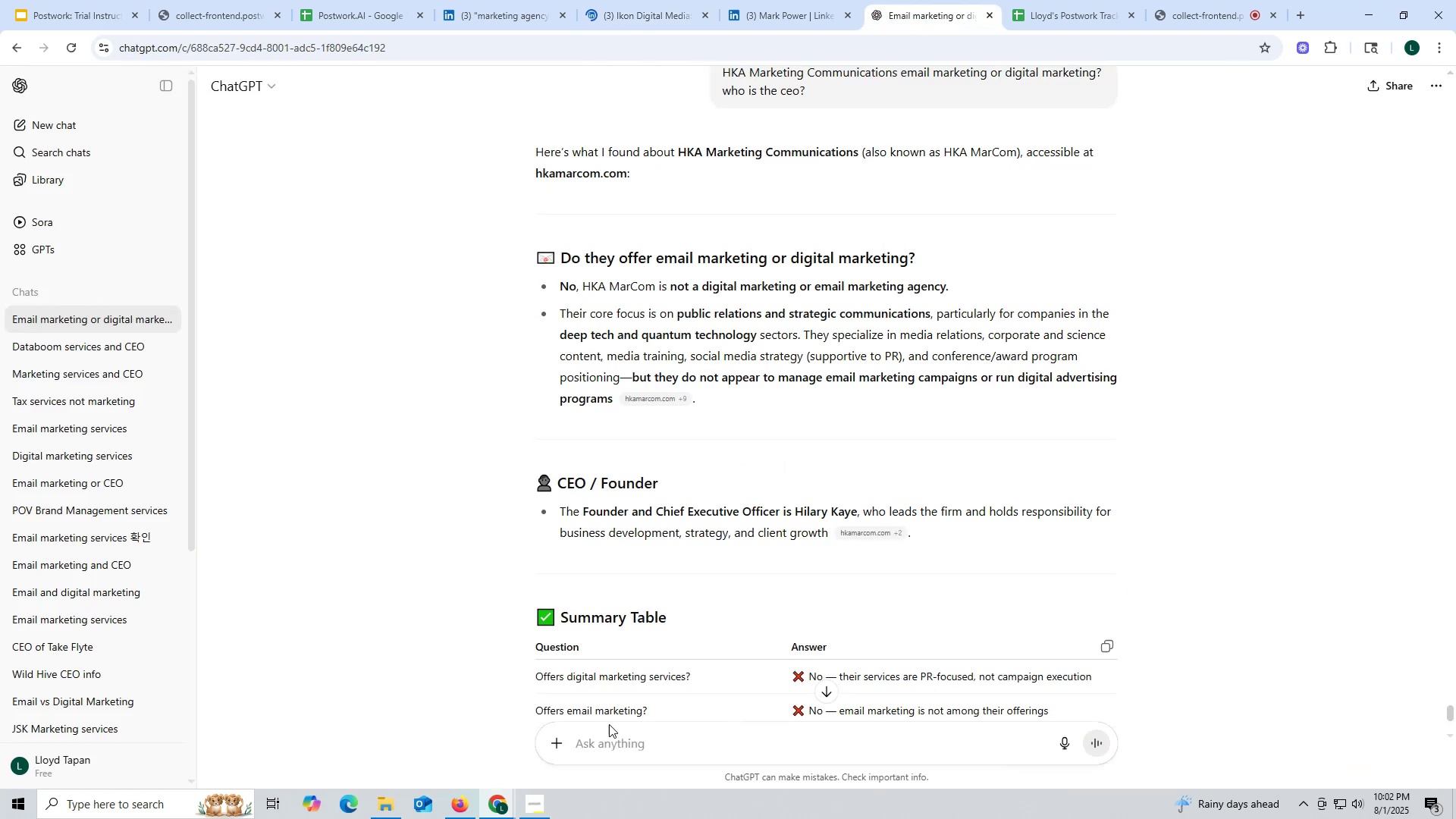 
key(Control+ControlLeft)
 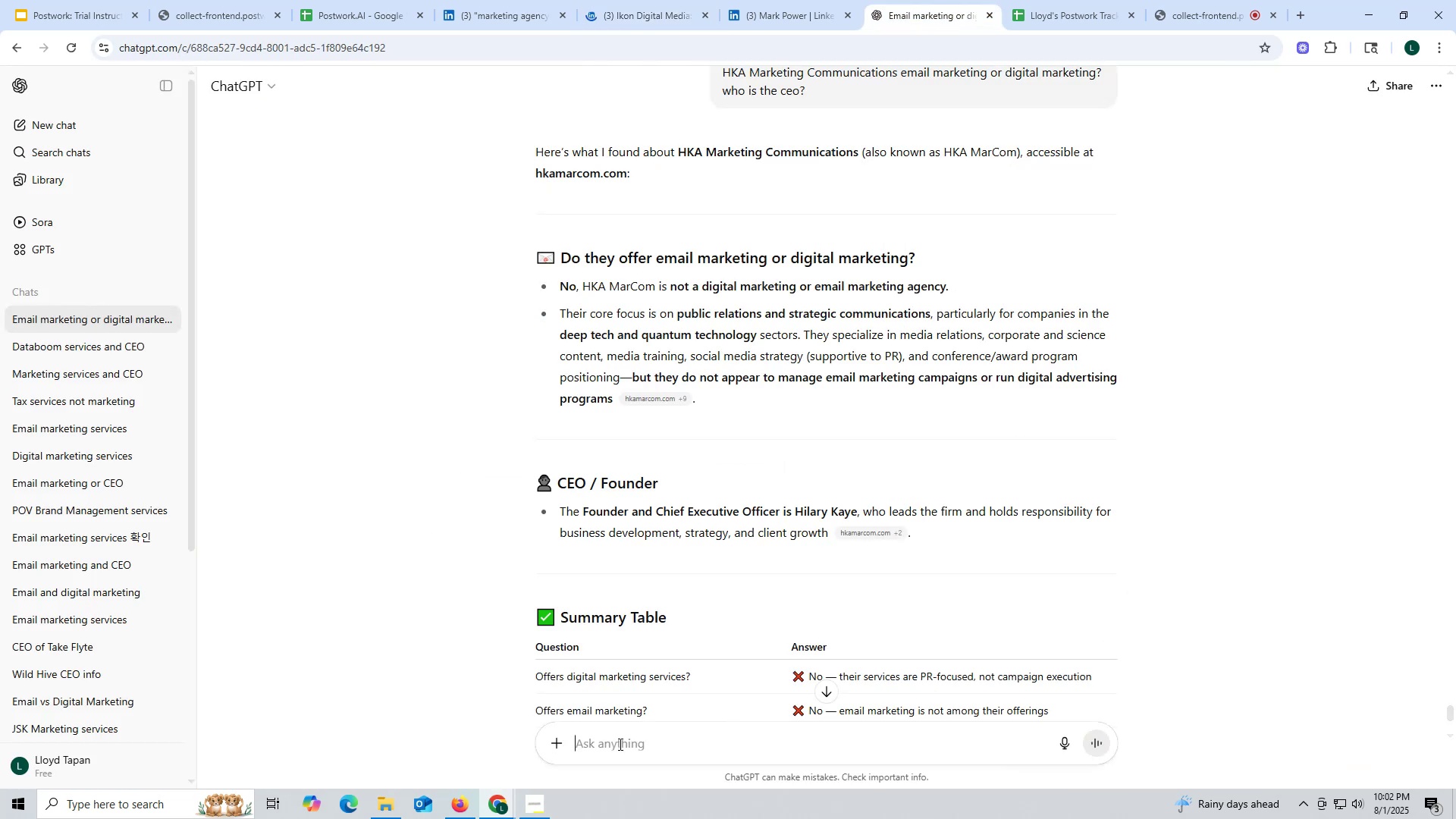 
left_click([619, 744])
 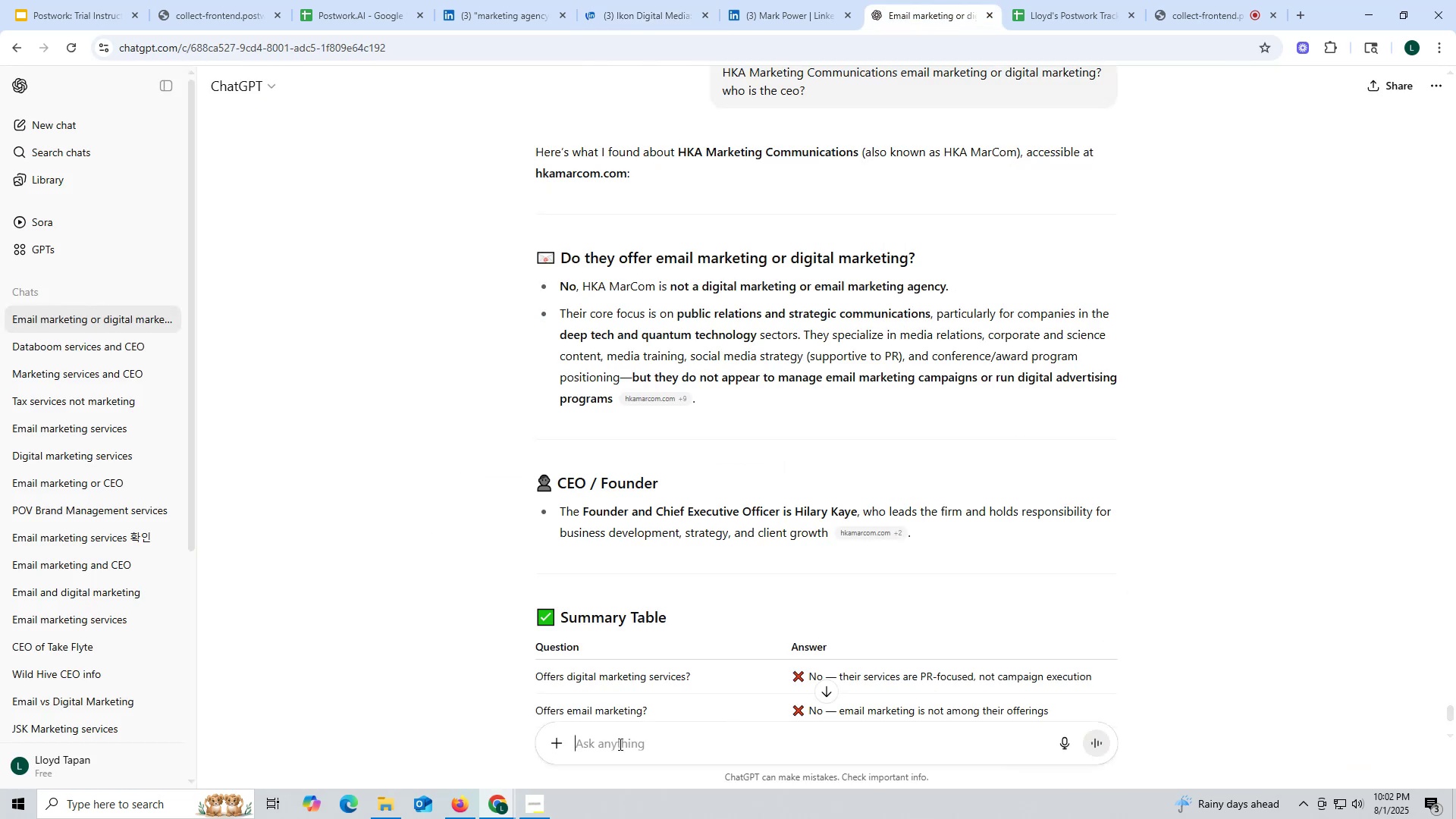 
key(Control+V)
 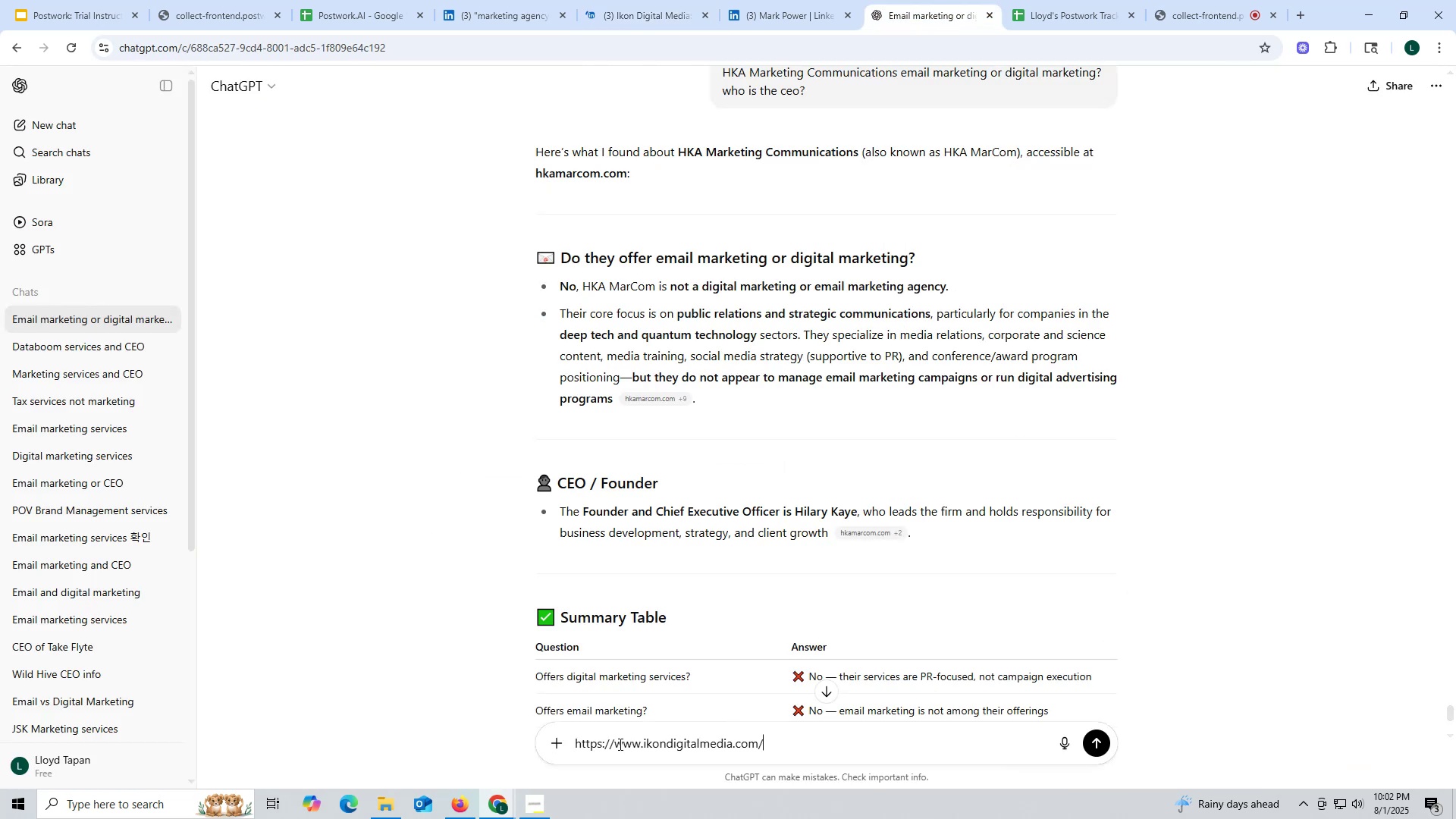 
key(Space)
 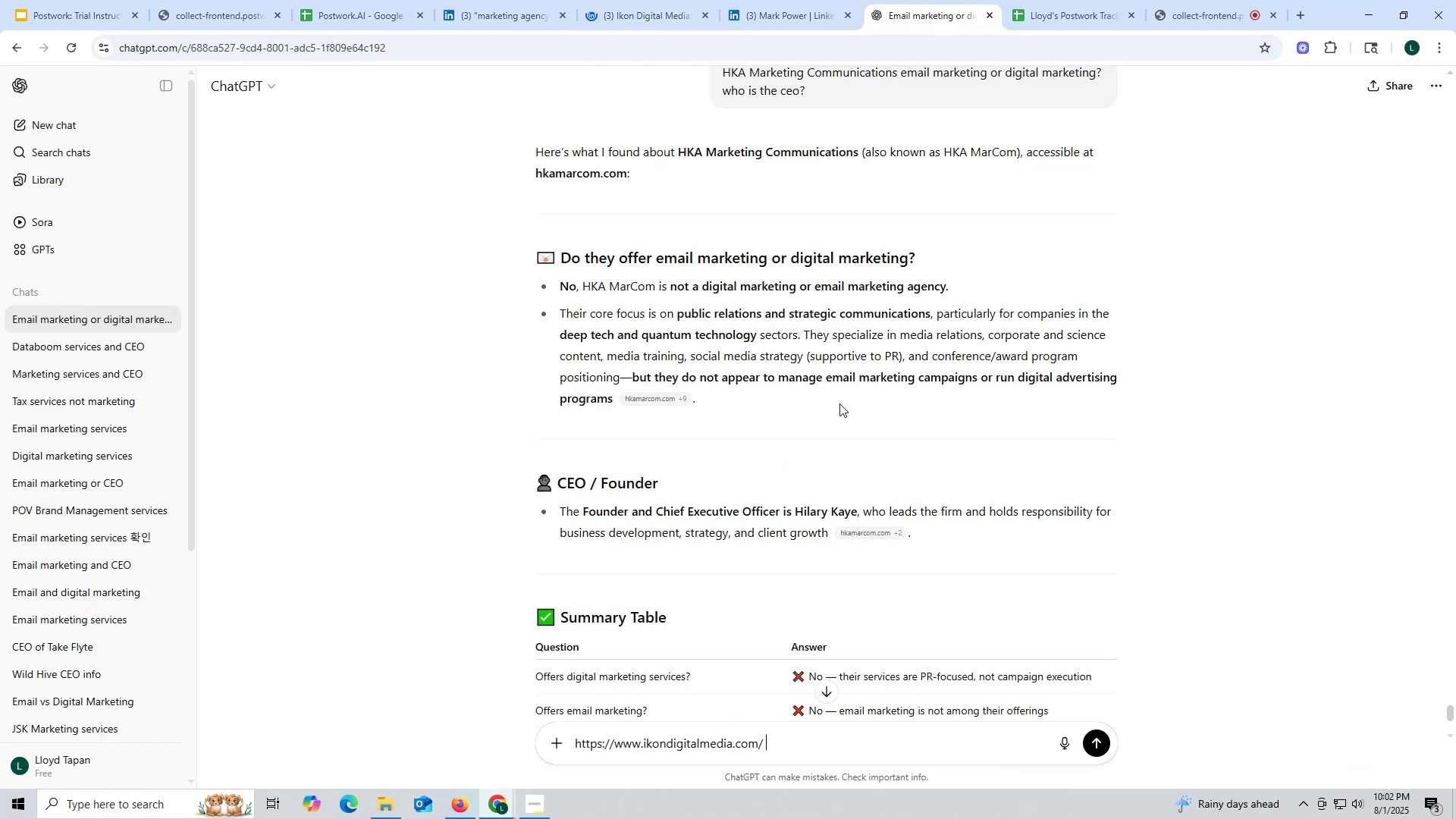 
scroll: coordinate [893, 410], scroll_direction: up, amount: 3.0
 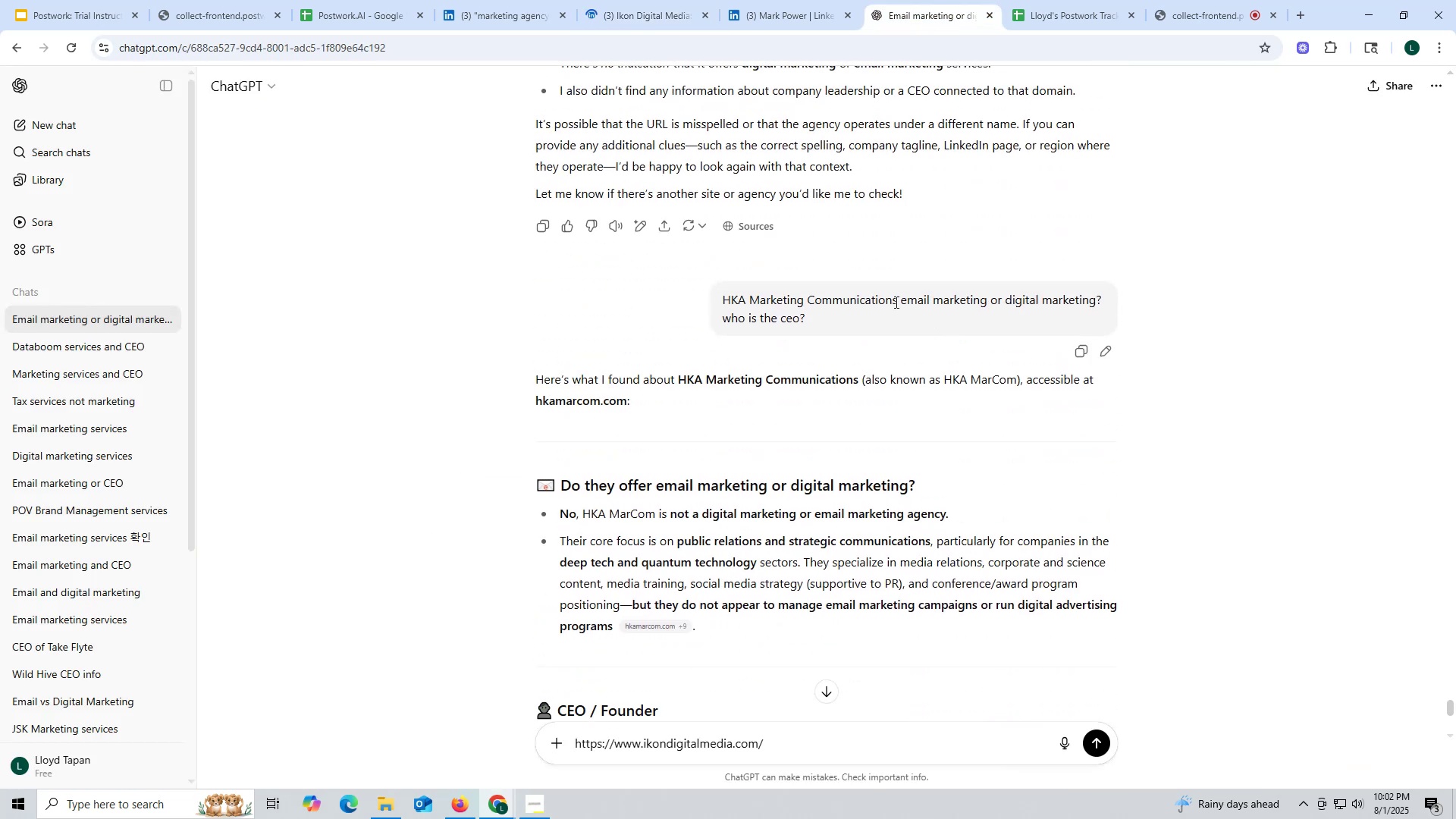 
left_click_drag(start_coordinate=[899, 300], to_coordinate=[915, 316])
 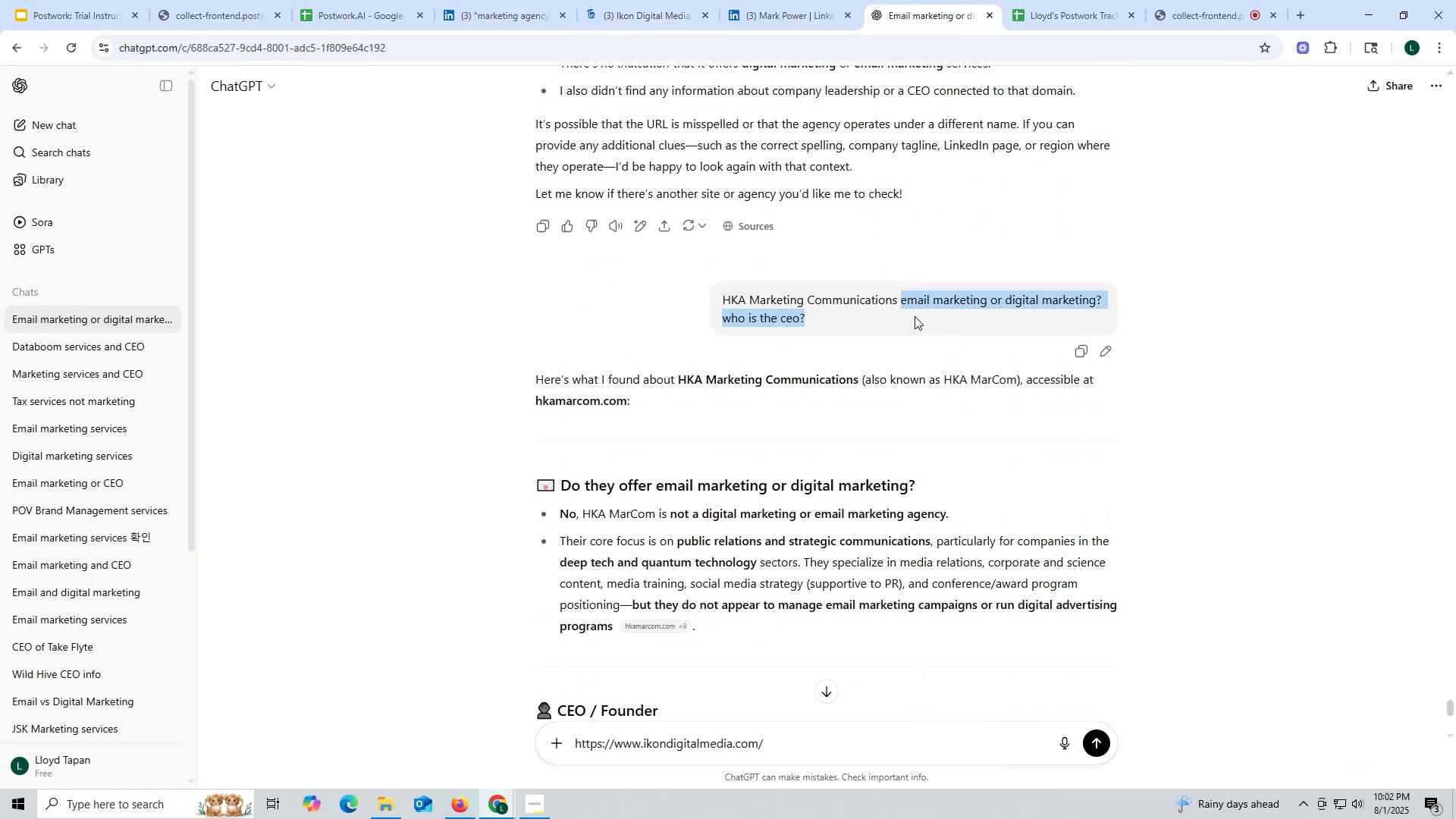 
key(Control+ControlLeft)
 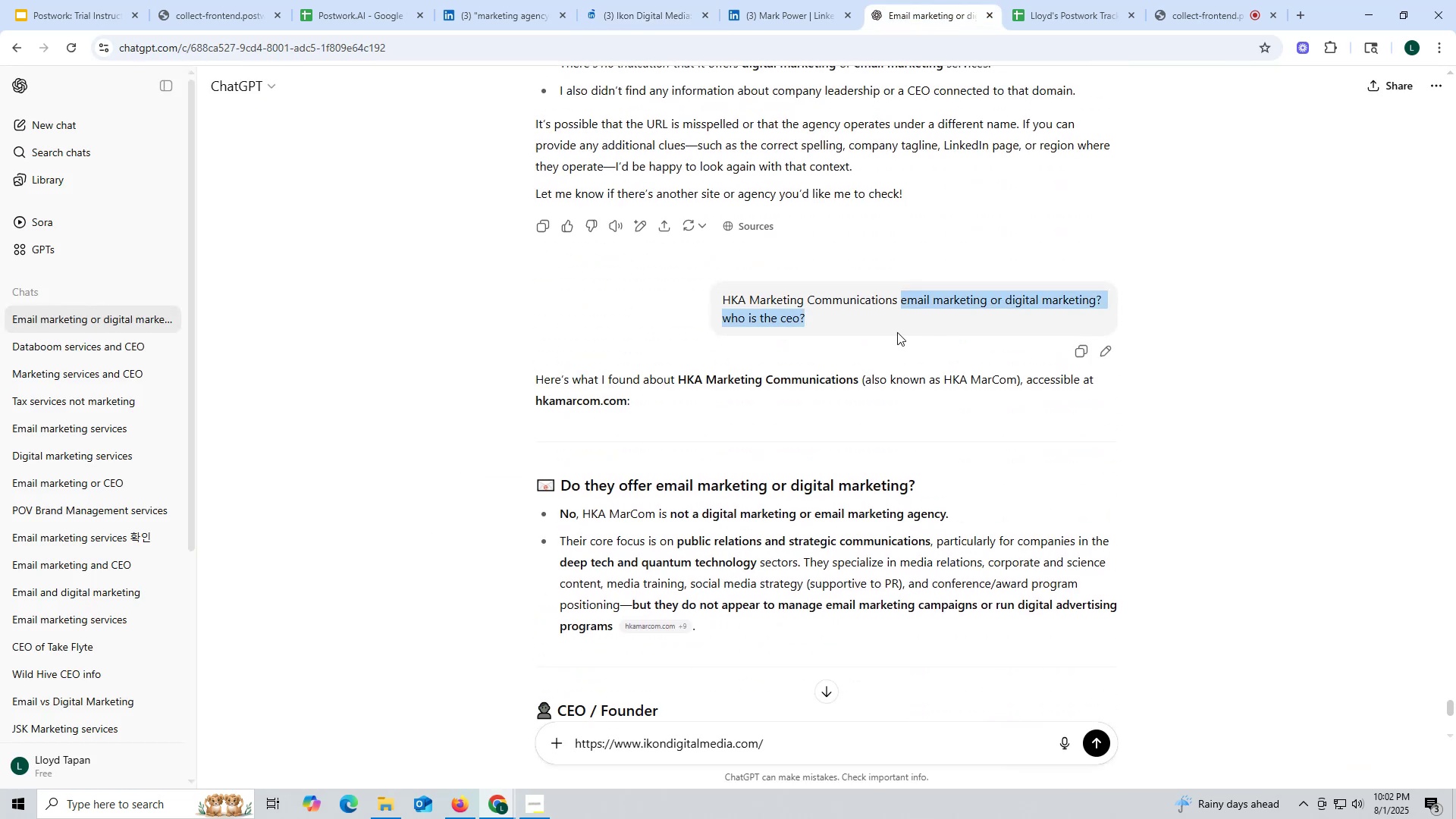 
key(Control+C)
 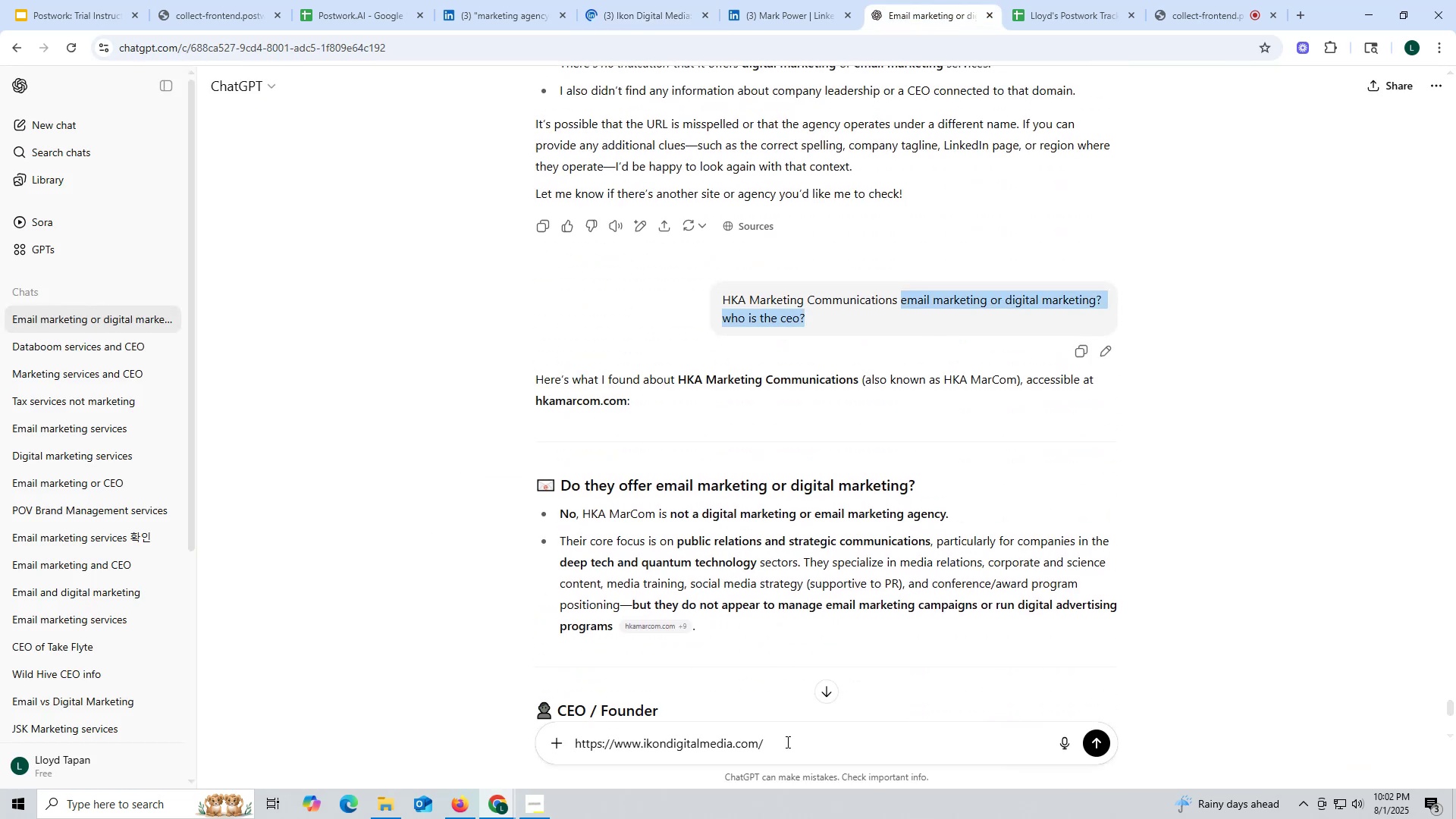 
key(Control+ControlLeft)
 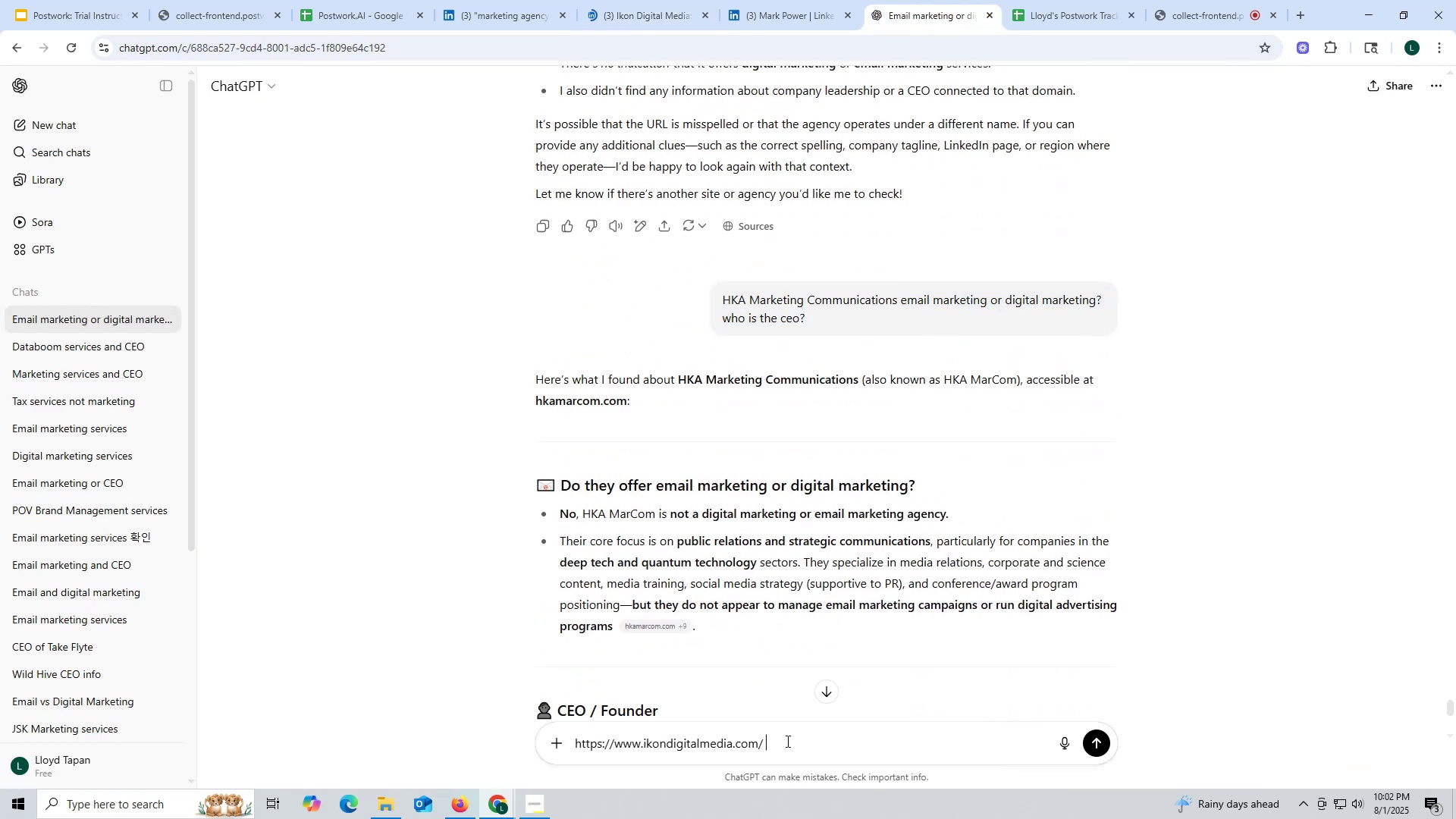 
key(Control+V)
 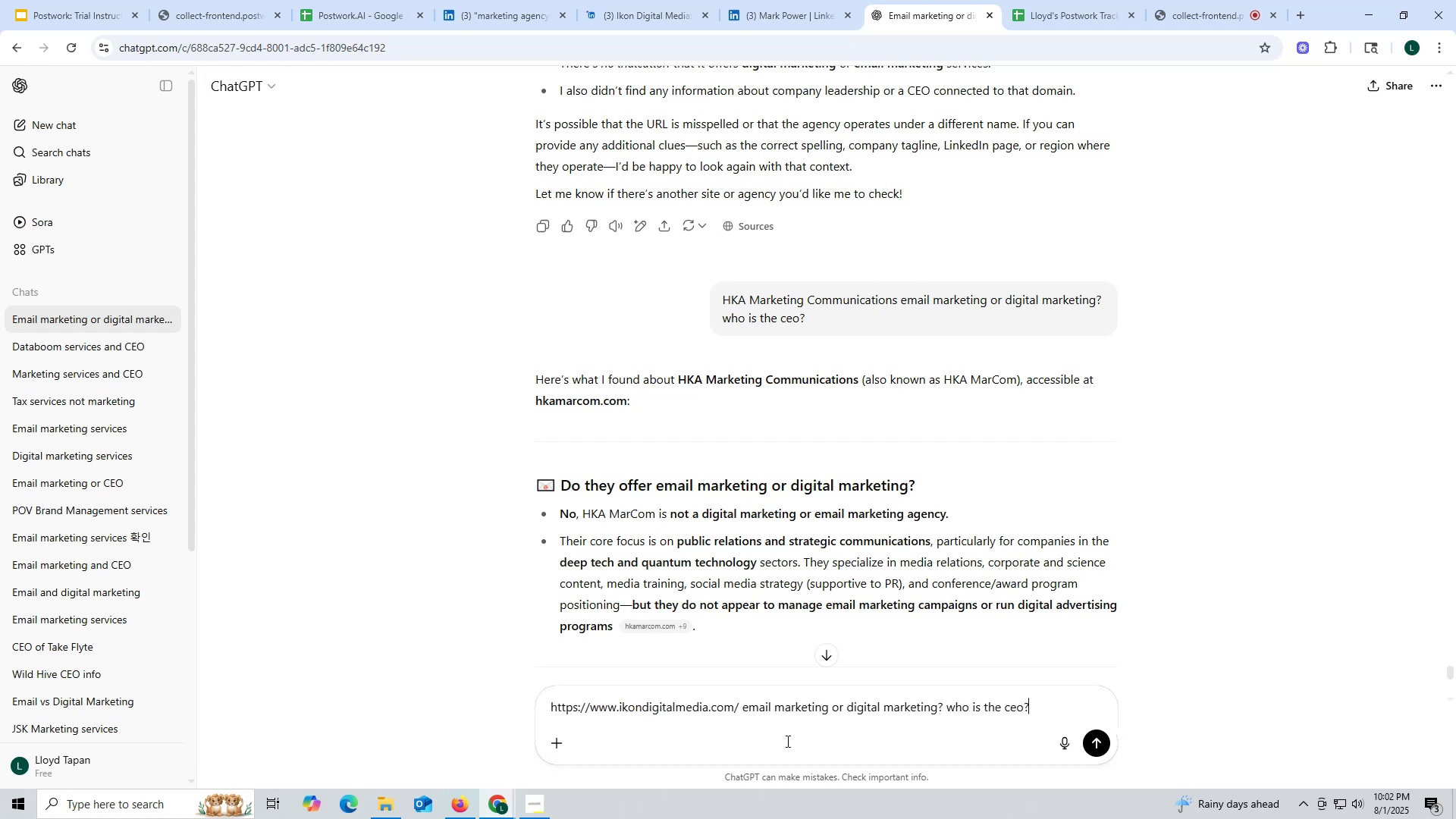 
key(Enter)
 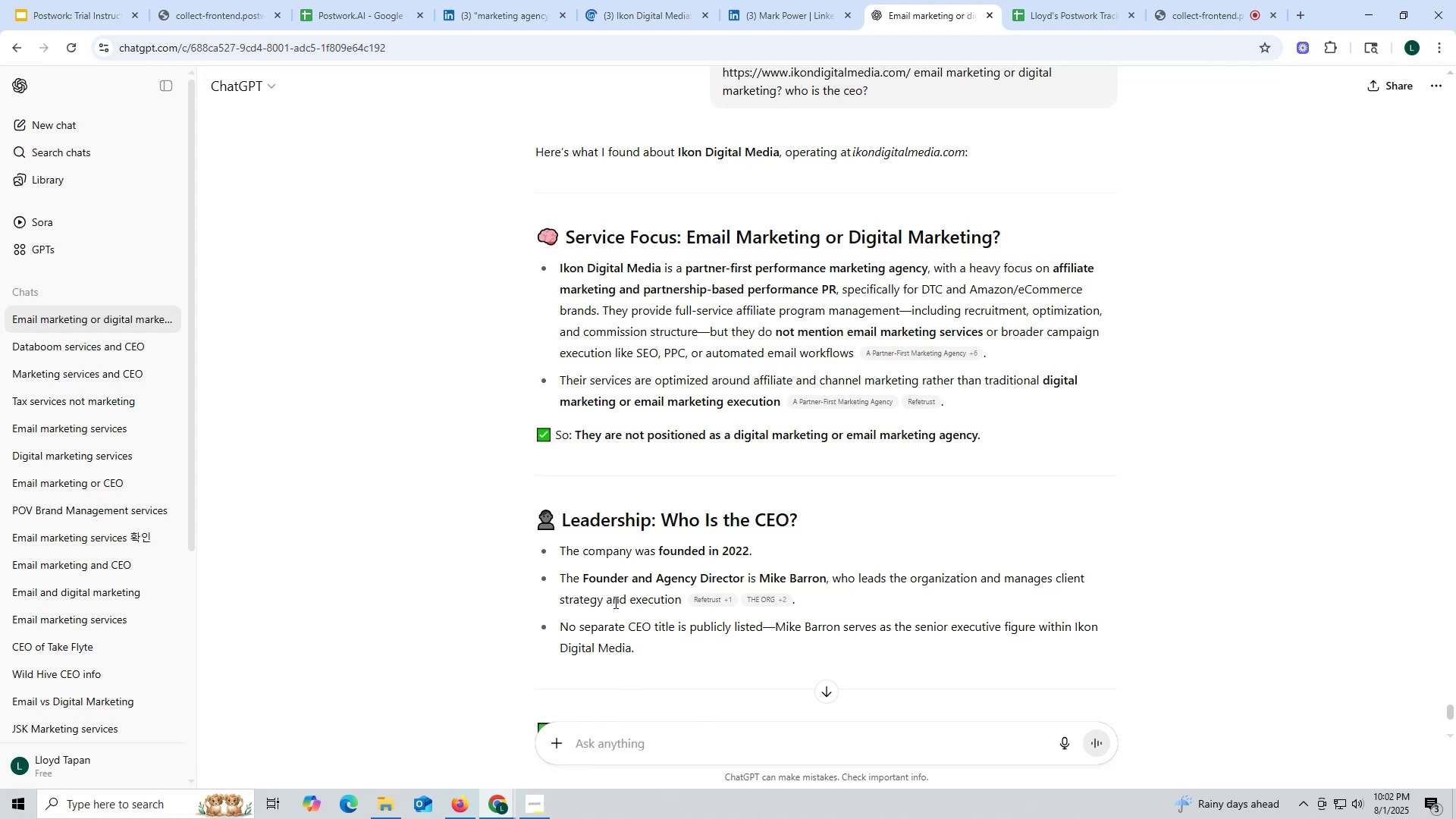 
wait(14.78)
 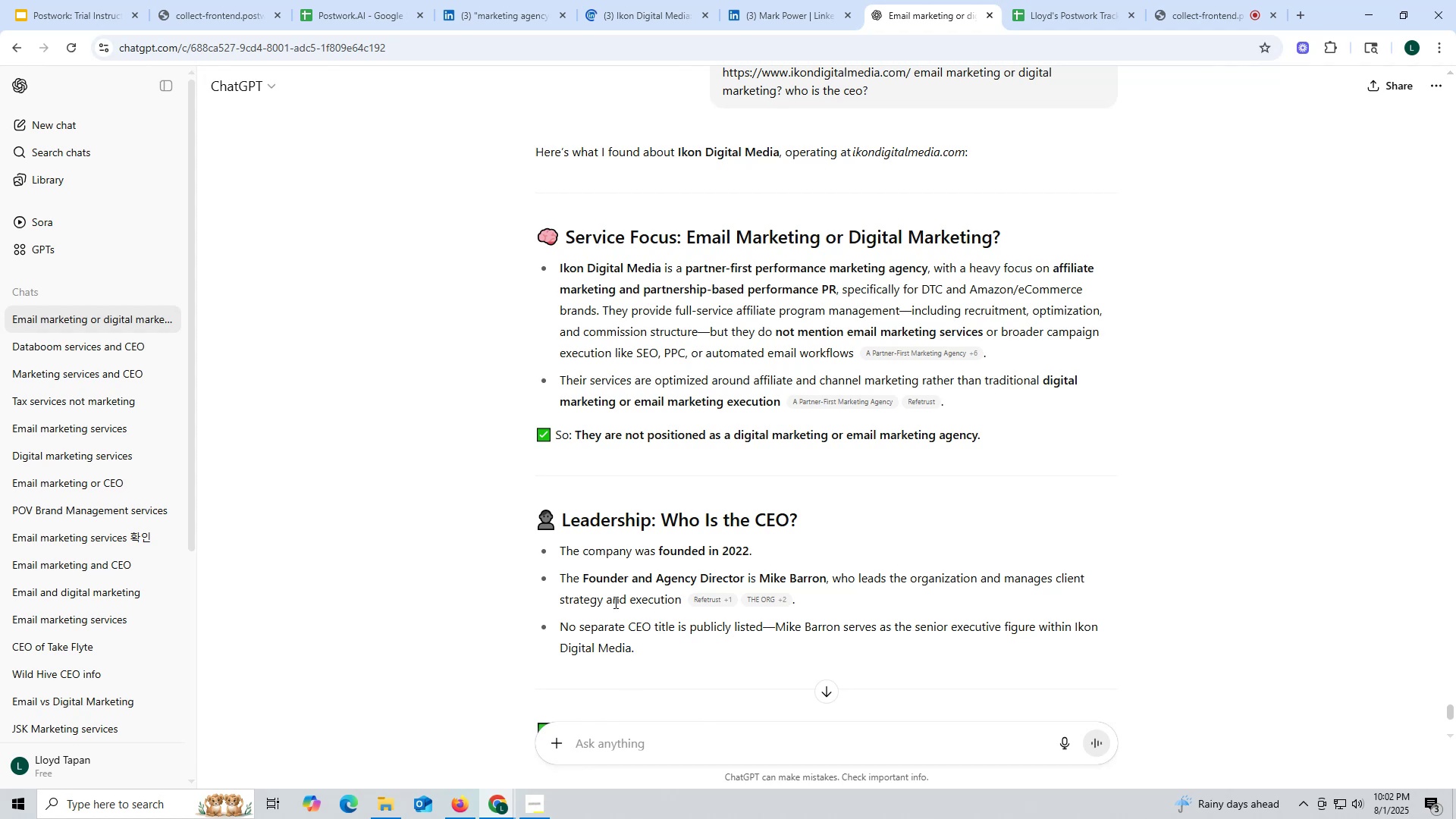 
scroll: coordinate [532, 442], scroll_direction: down, amount: 3.0
 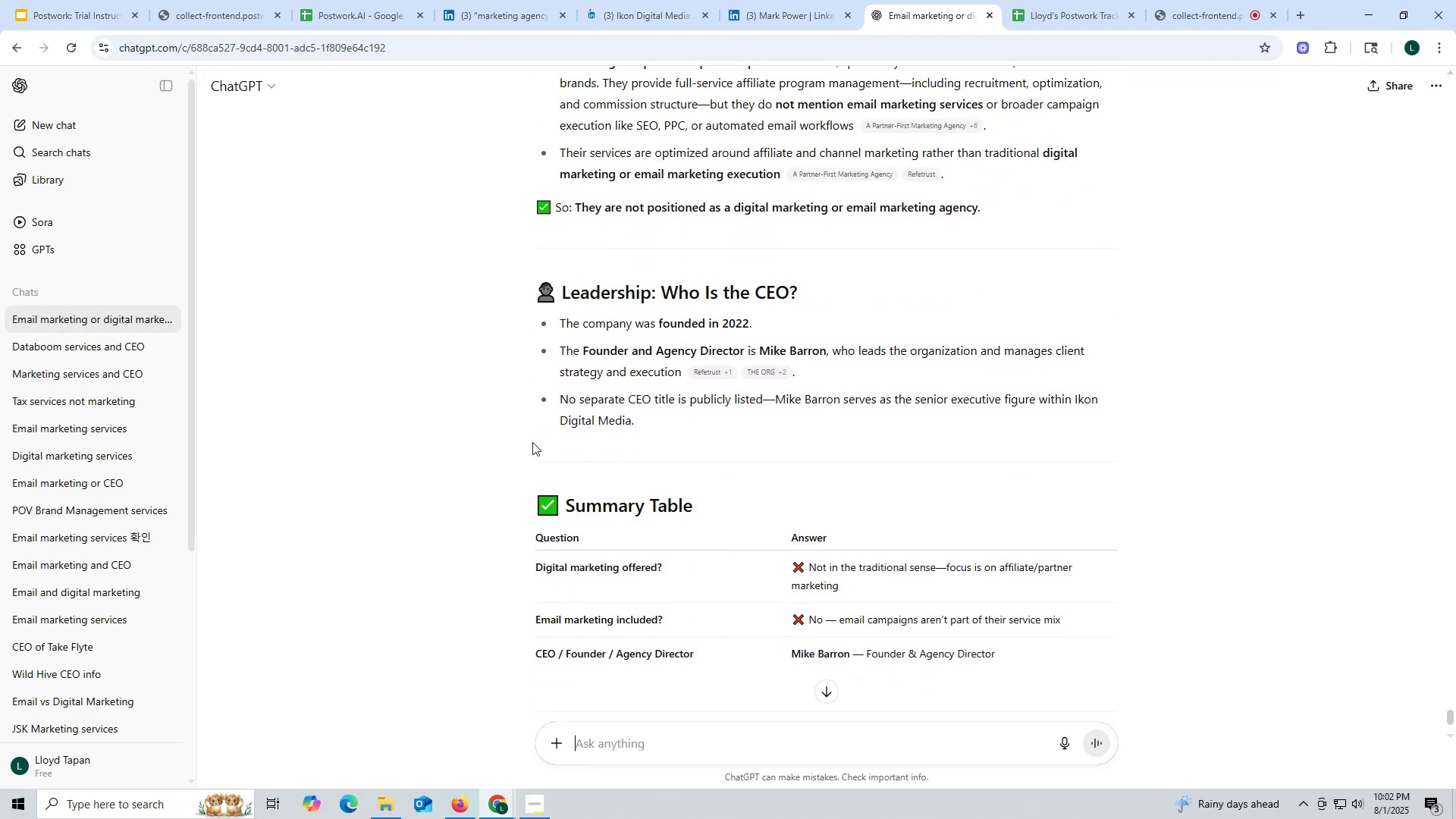 
scroll: coordinate [532, 442], scroll_direction: up, amount: 4.0
 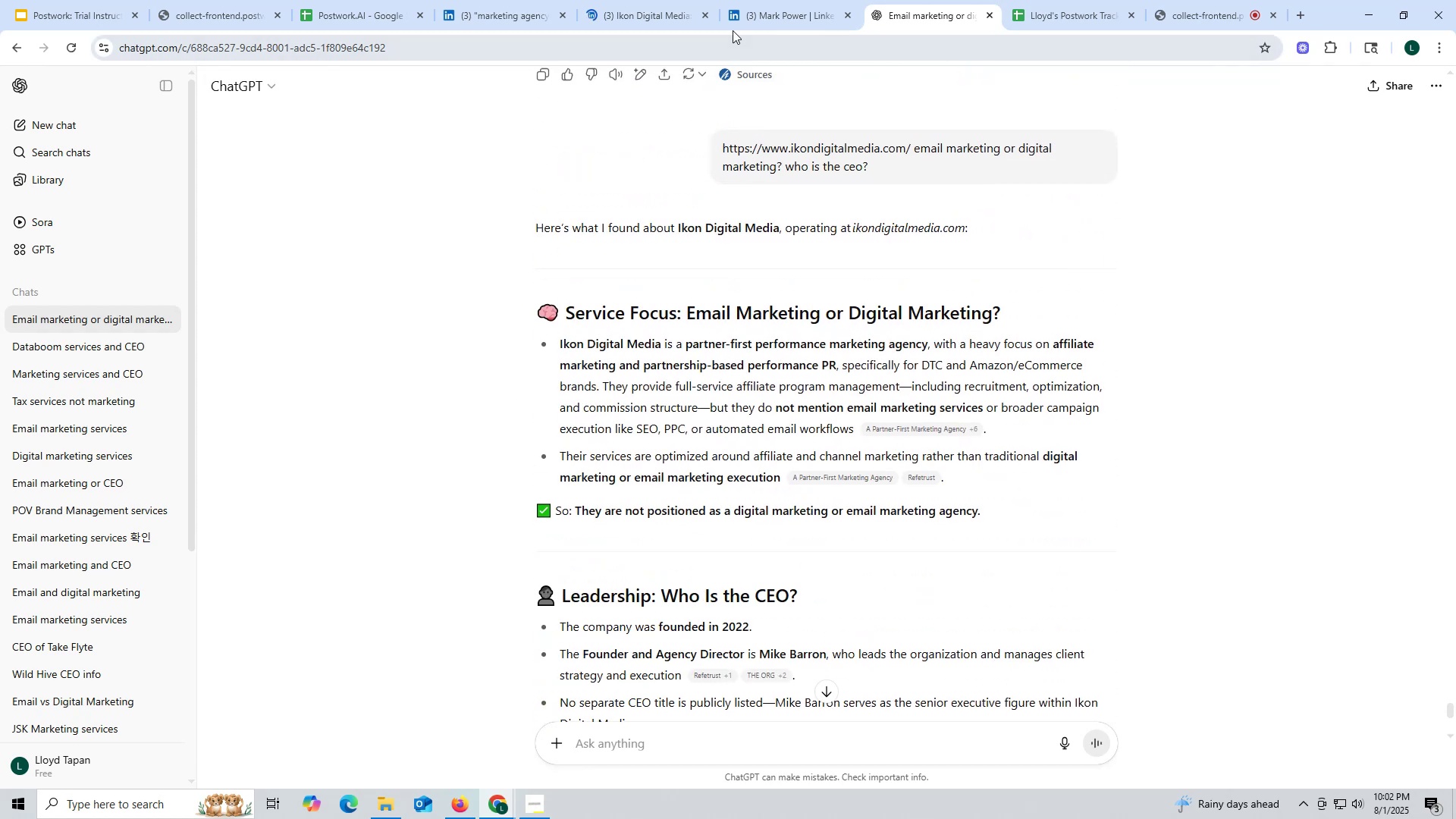 
left_click([657, 11])
 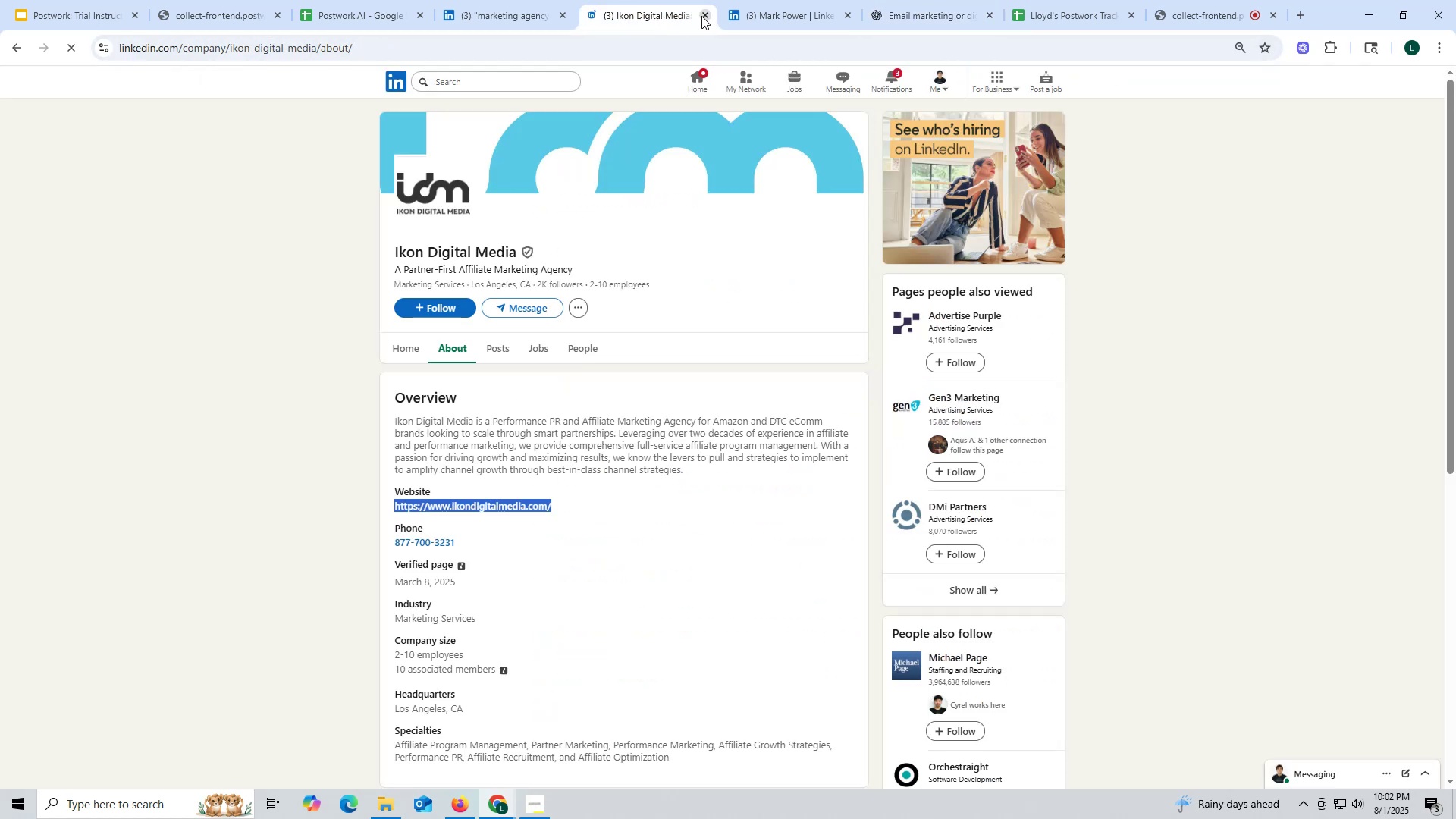 